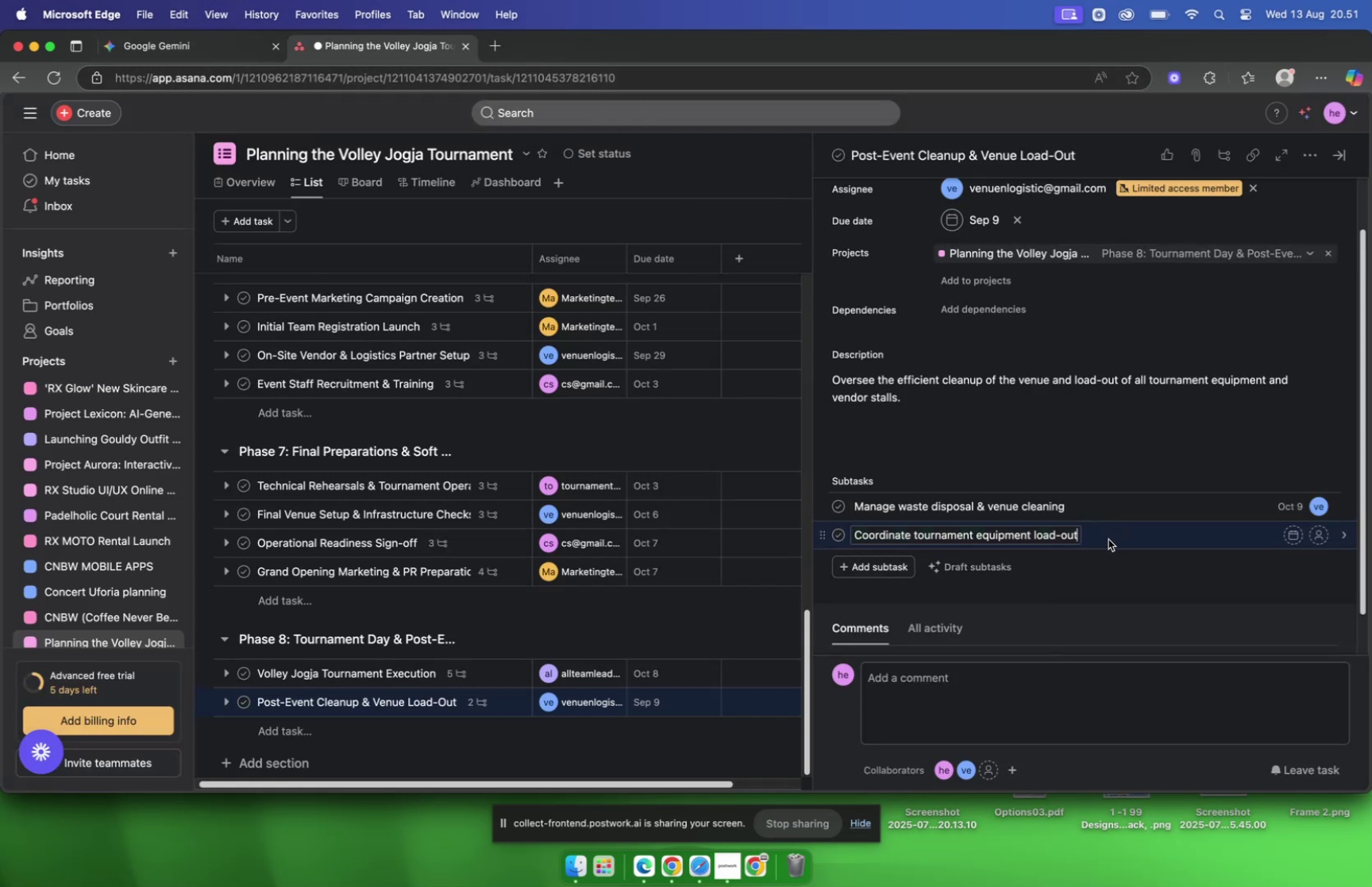 
left_click([1108, 538])
 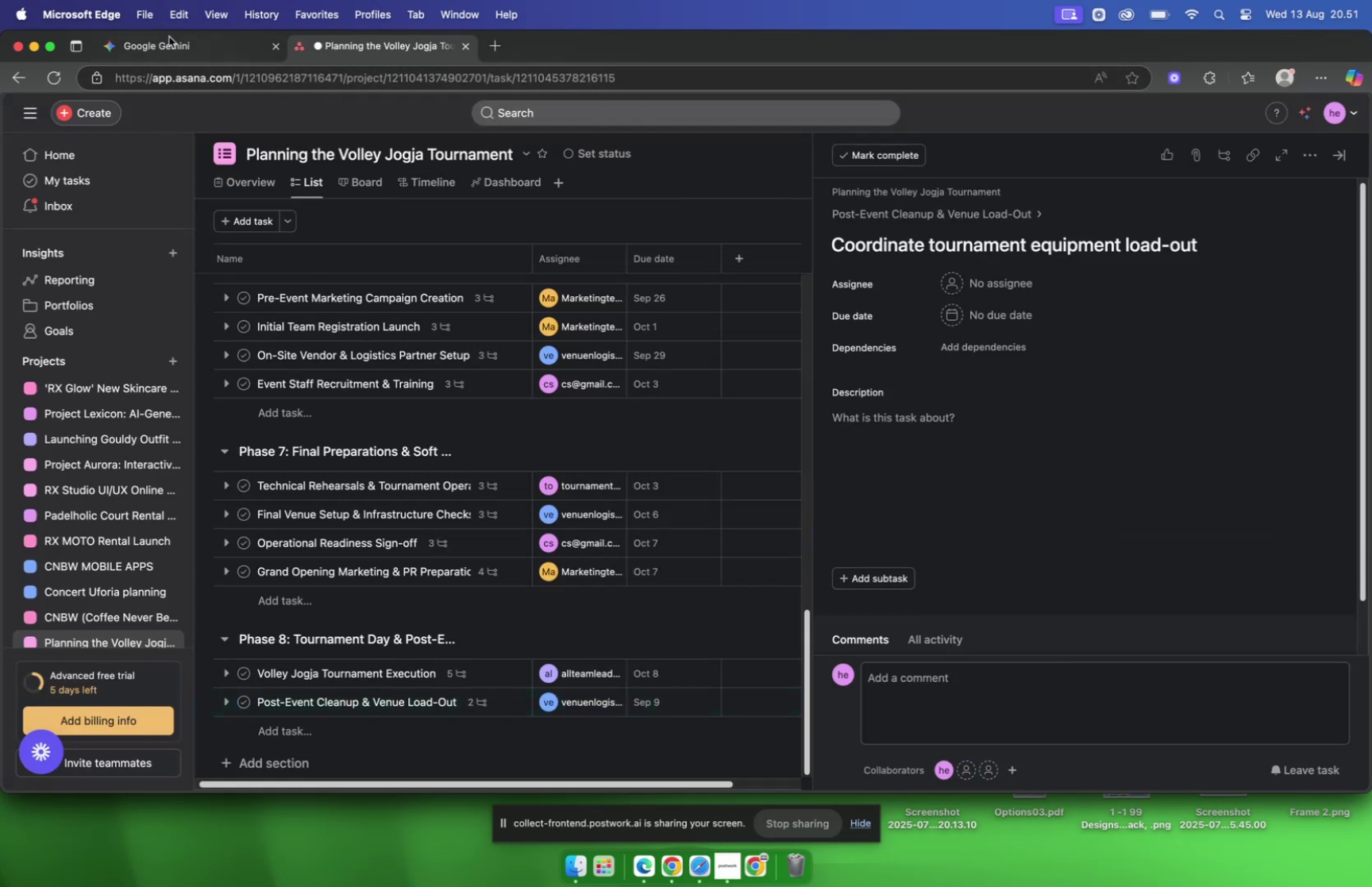 
left_click([171, 40])
 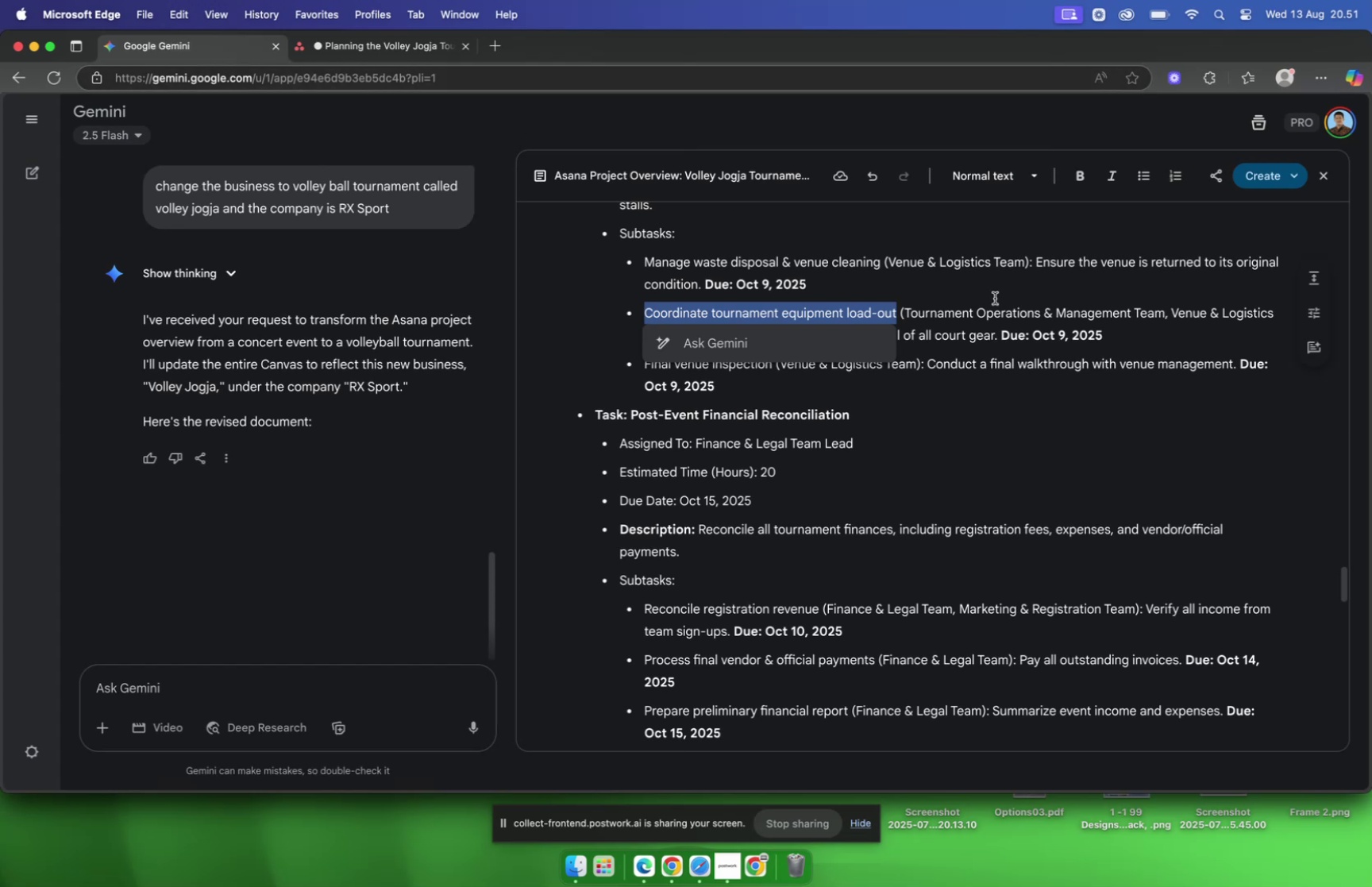 
left_click_drag(start_coordinate=[1117, 333], to_coordinate=[1005, 337])
 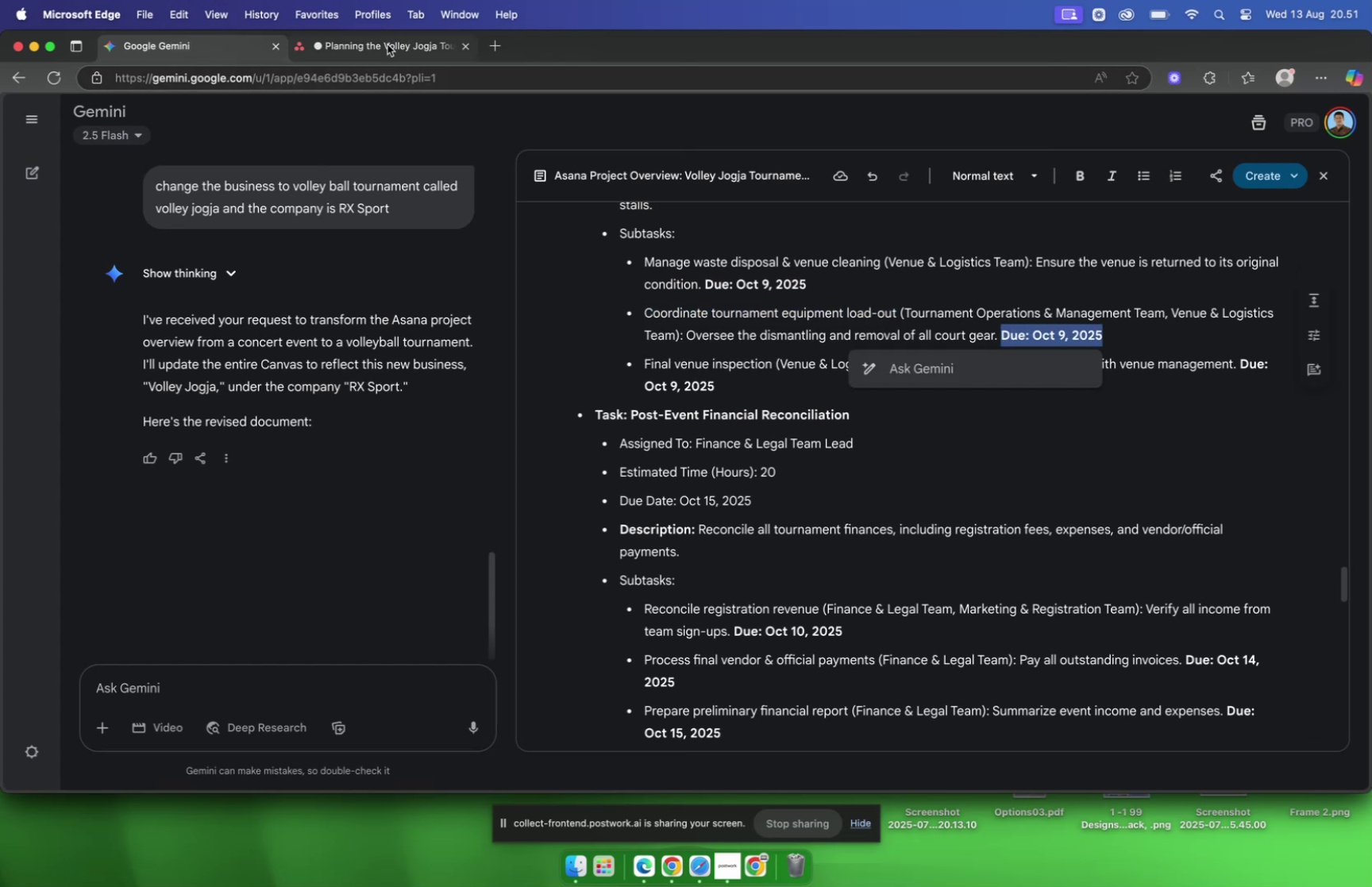 
left_click([387, 45])
 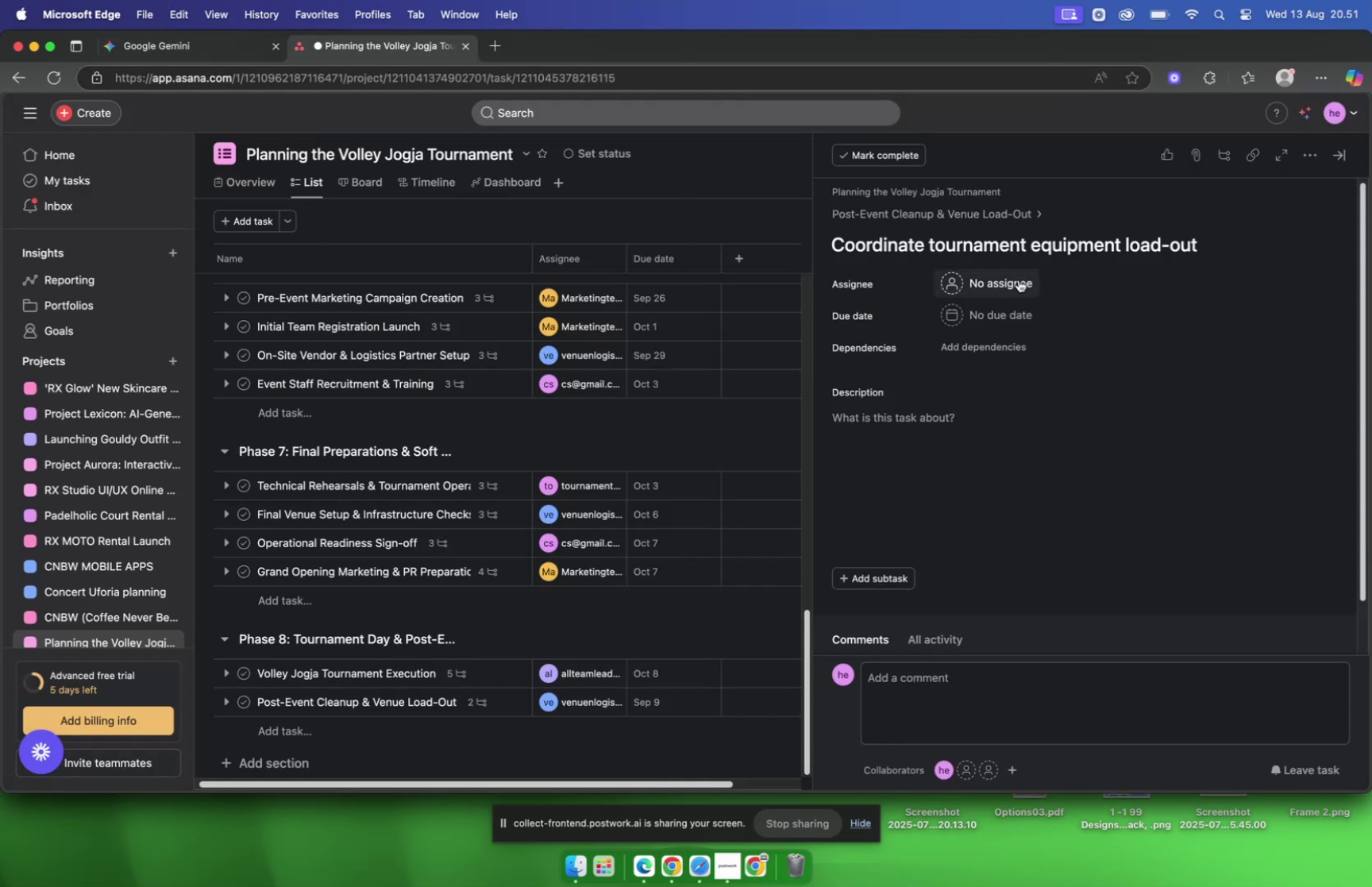 
left_click([1019, 280])
 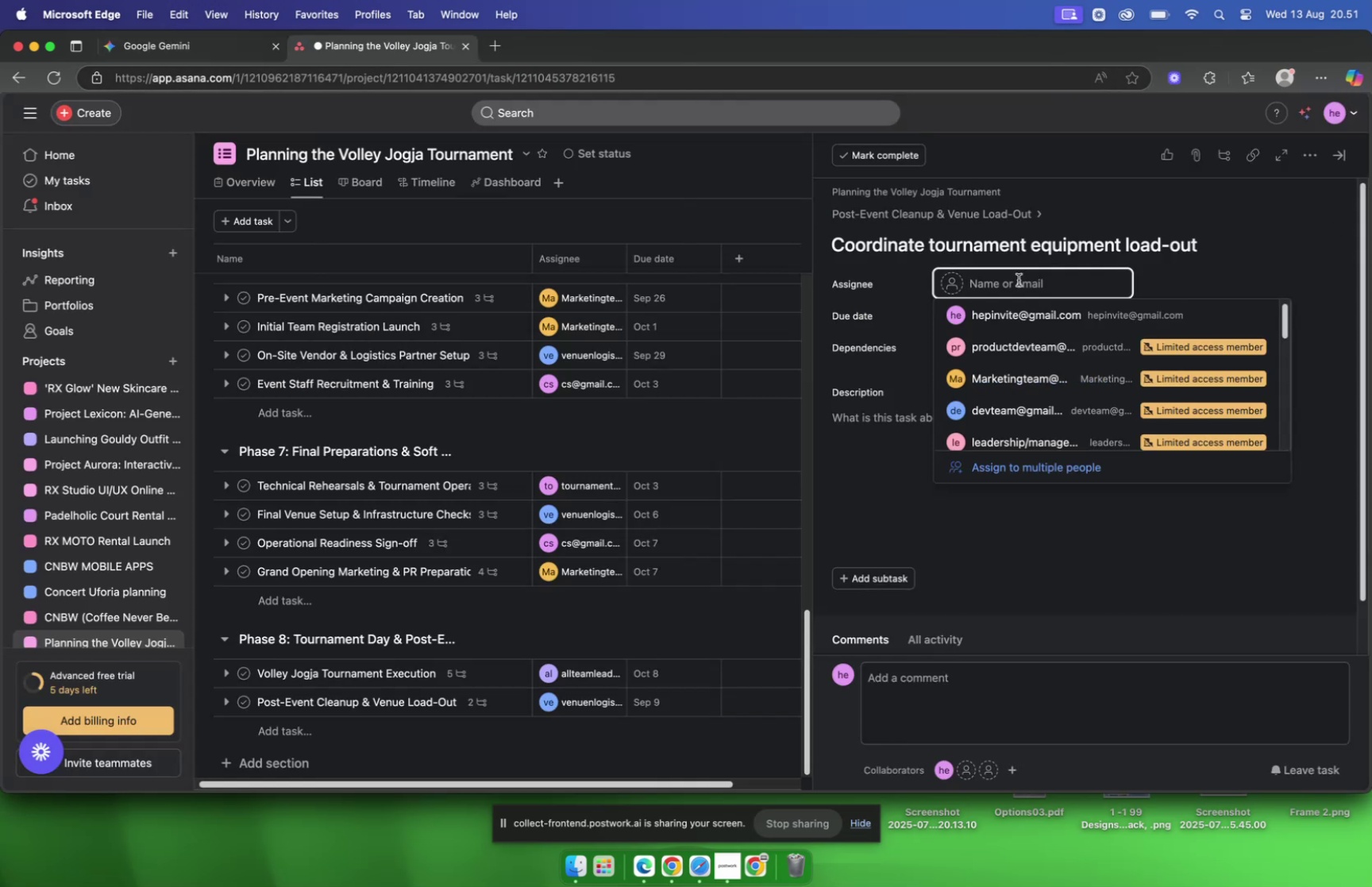 
type(tournma)
 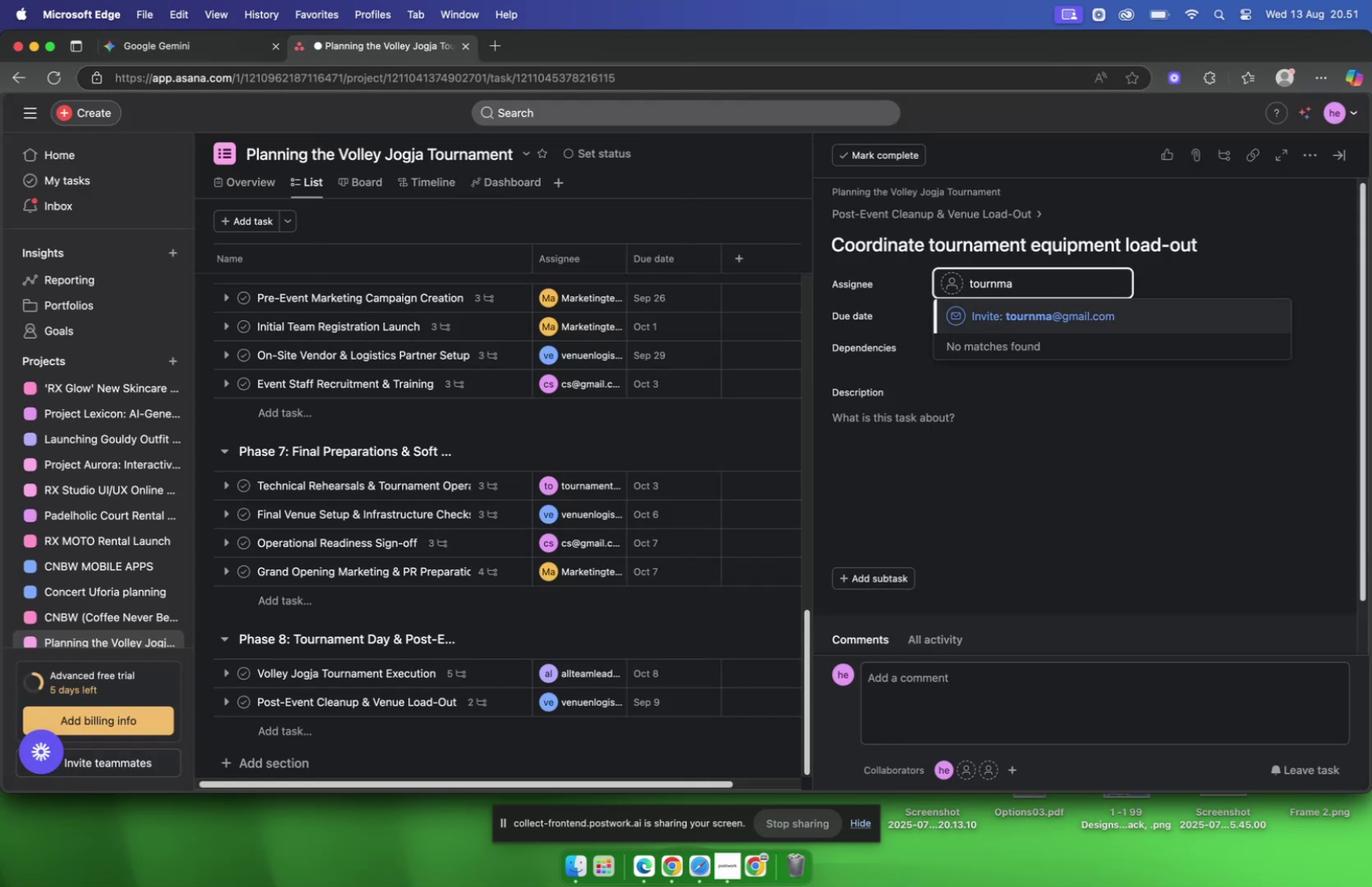 
key(Enter)
 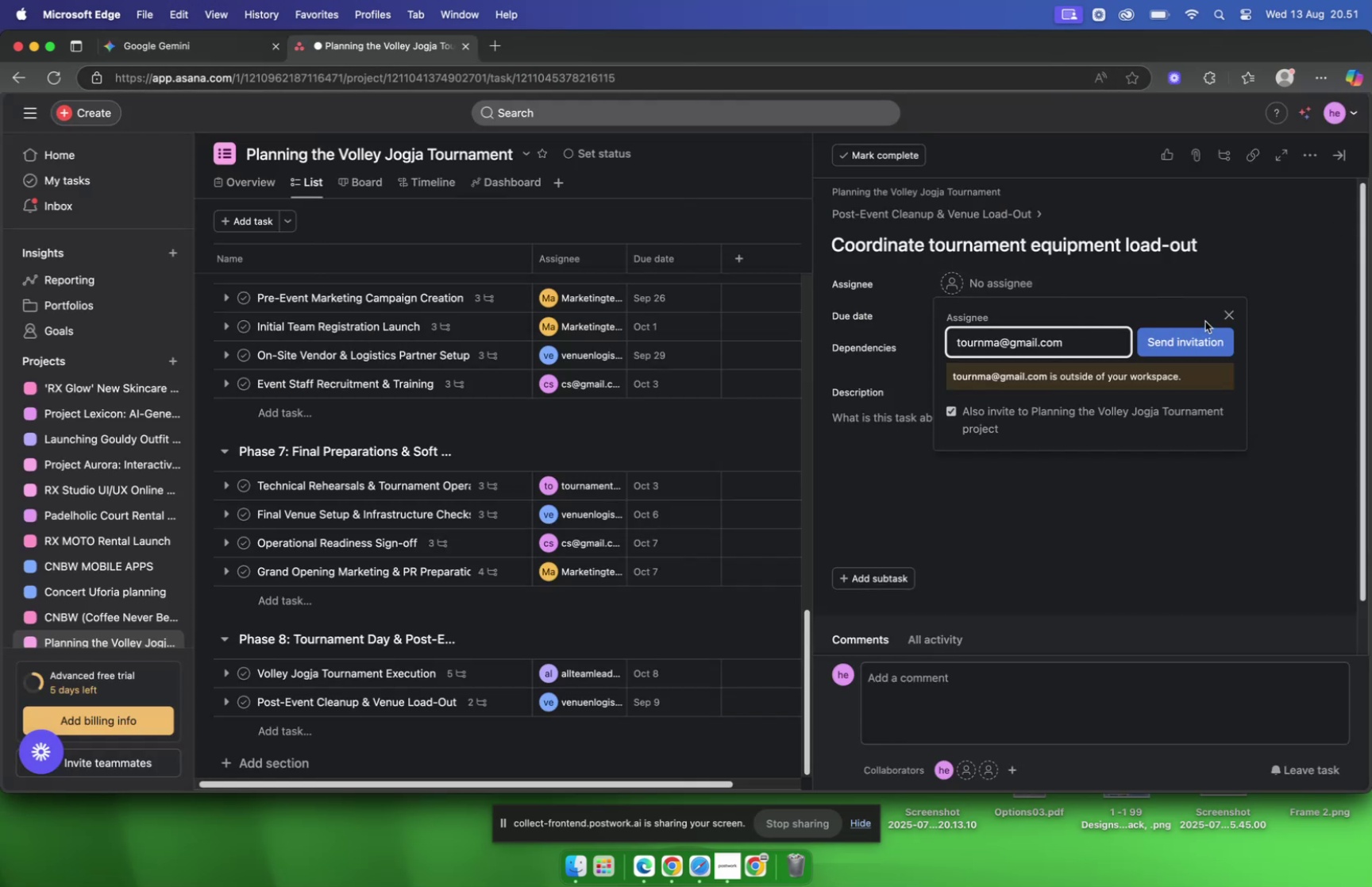 
left_click([1224, 315])
 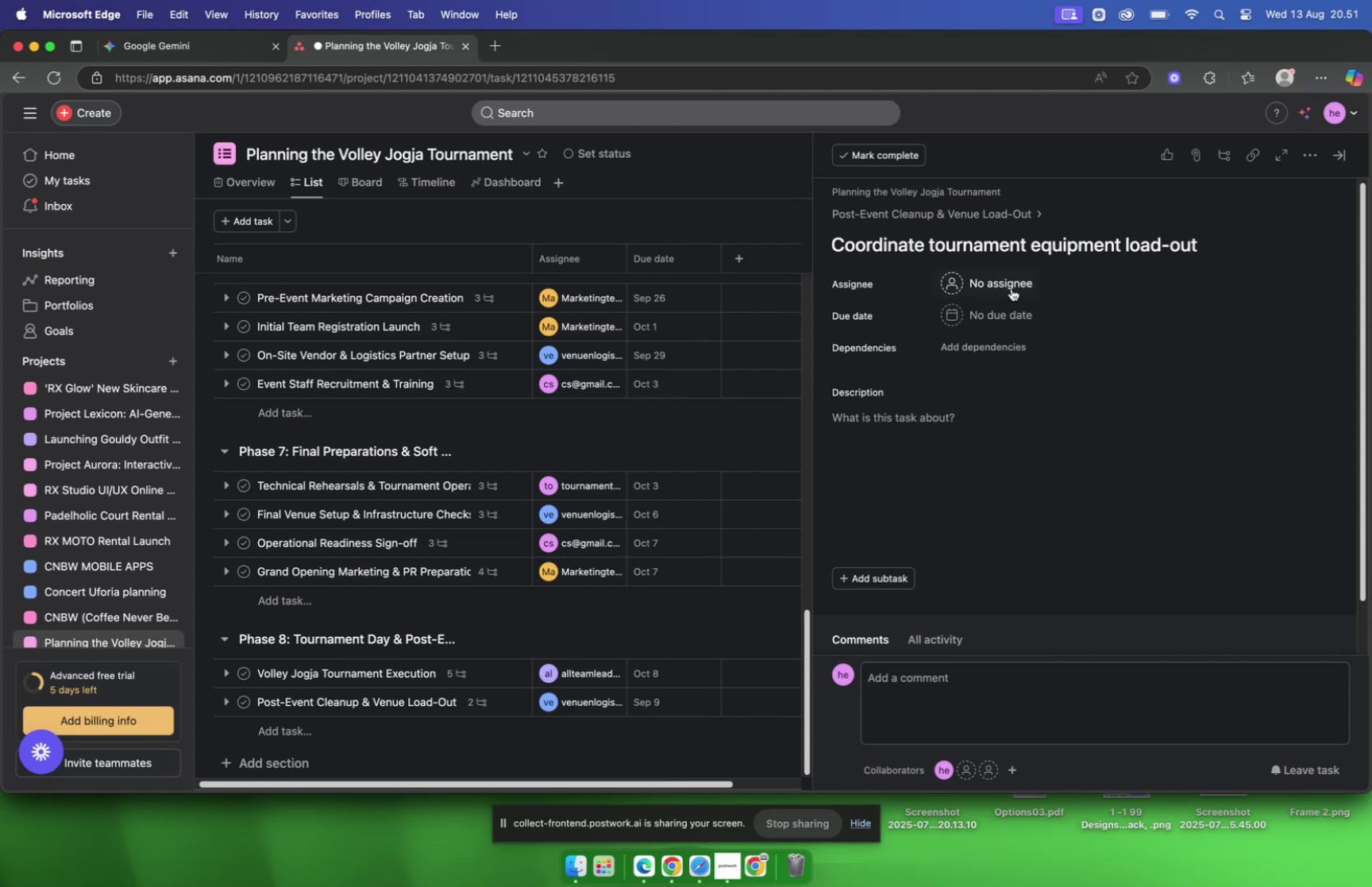 
double_click([1008, 288])
 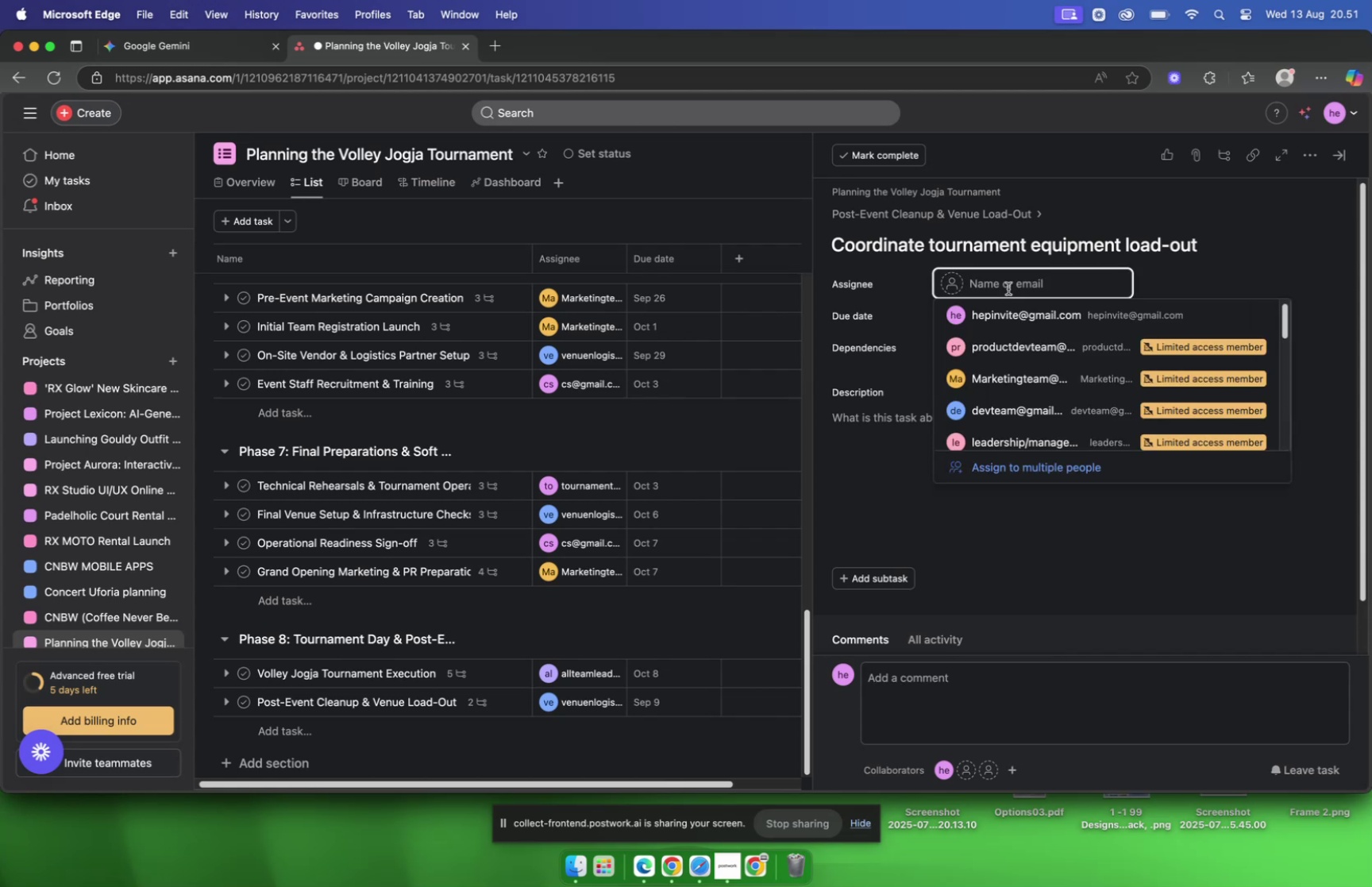 
type(tour)
 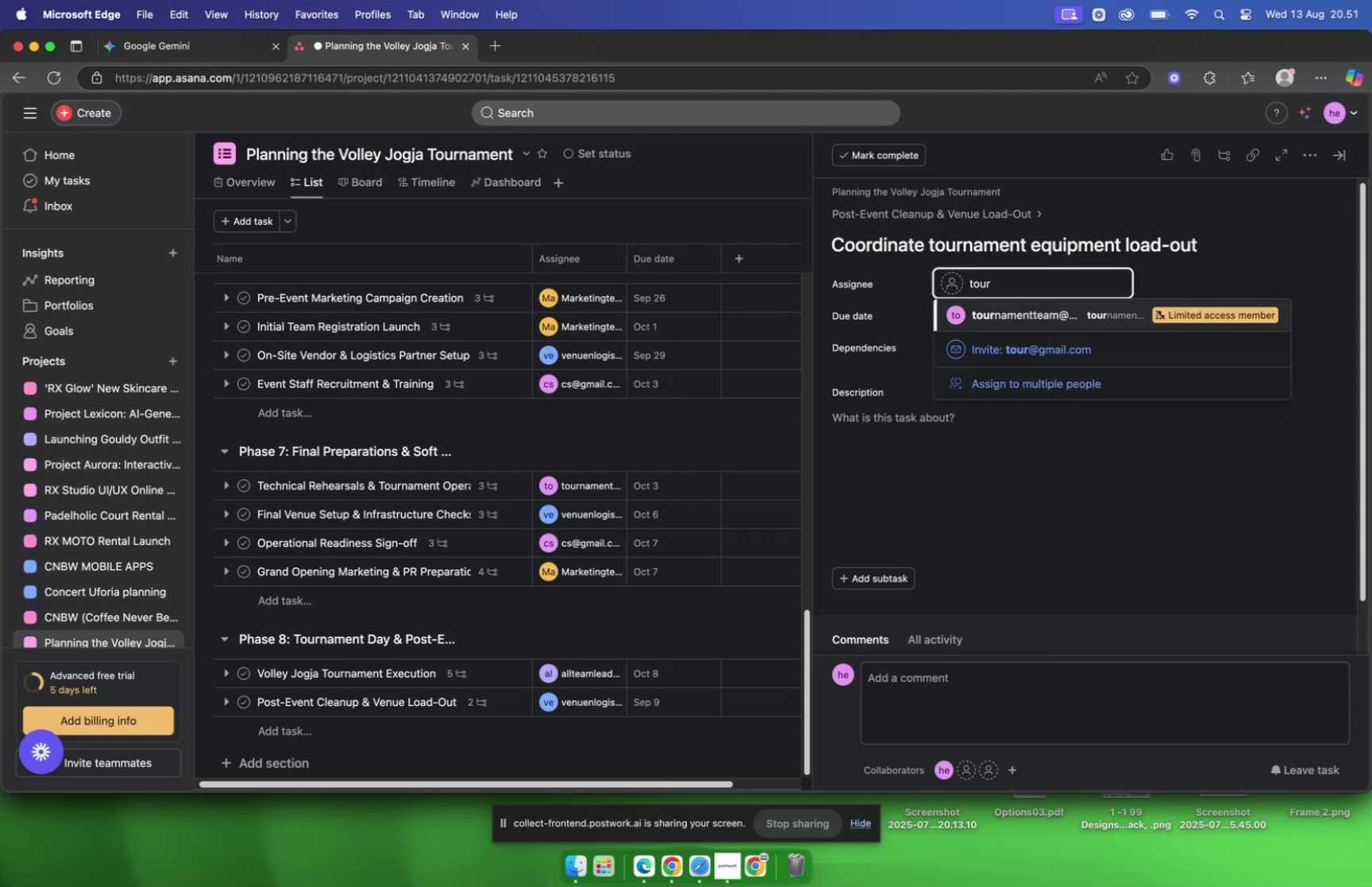 
key(Enter)
 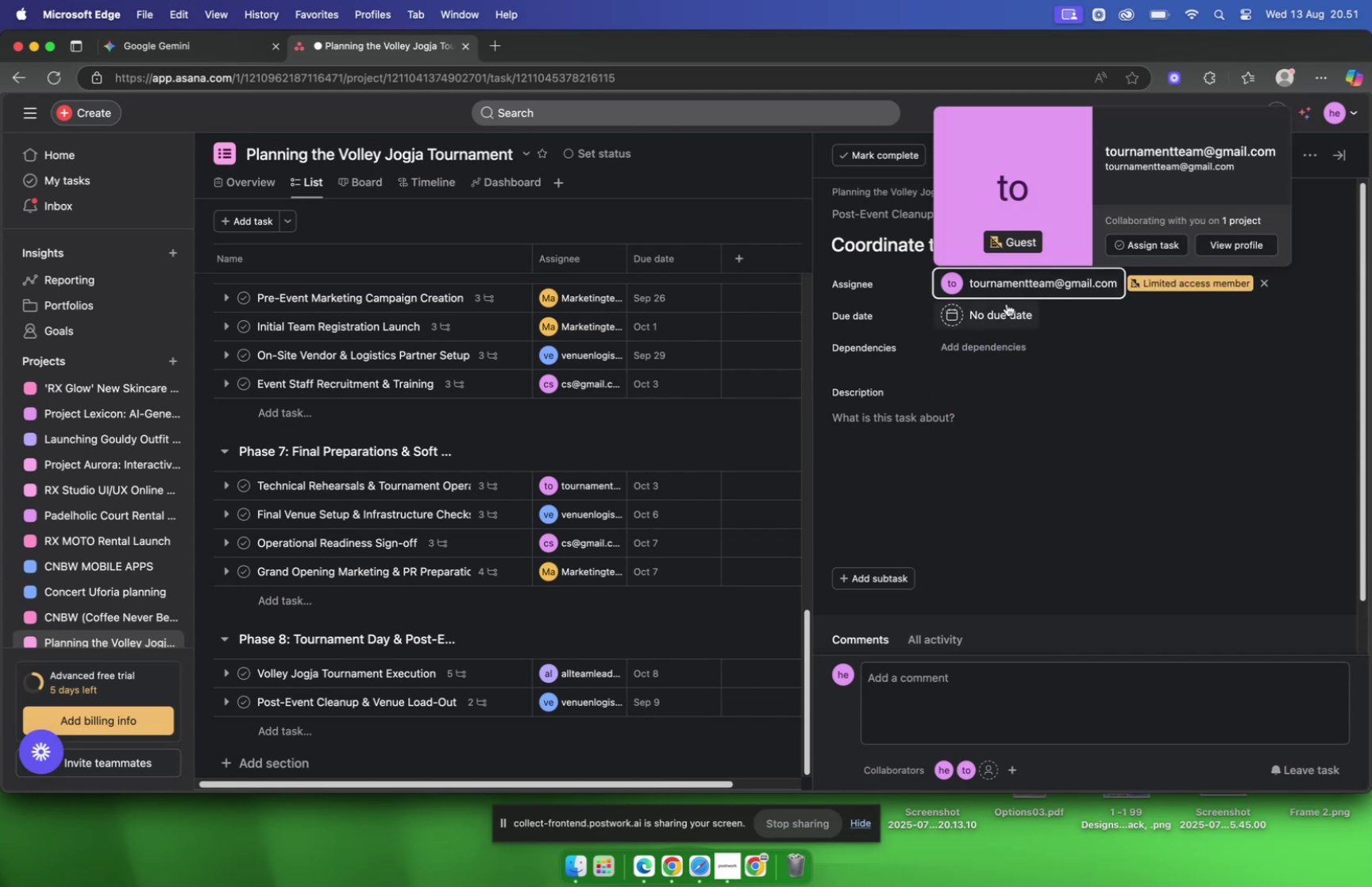 
left_click([1007, 313])
 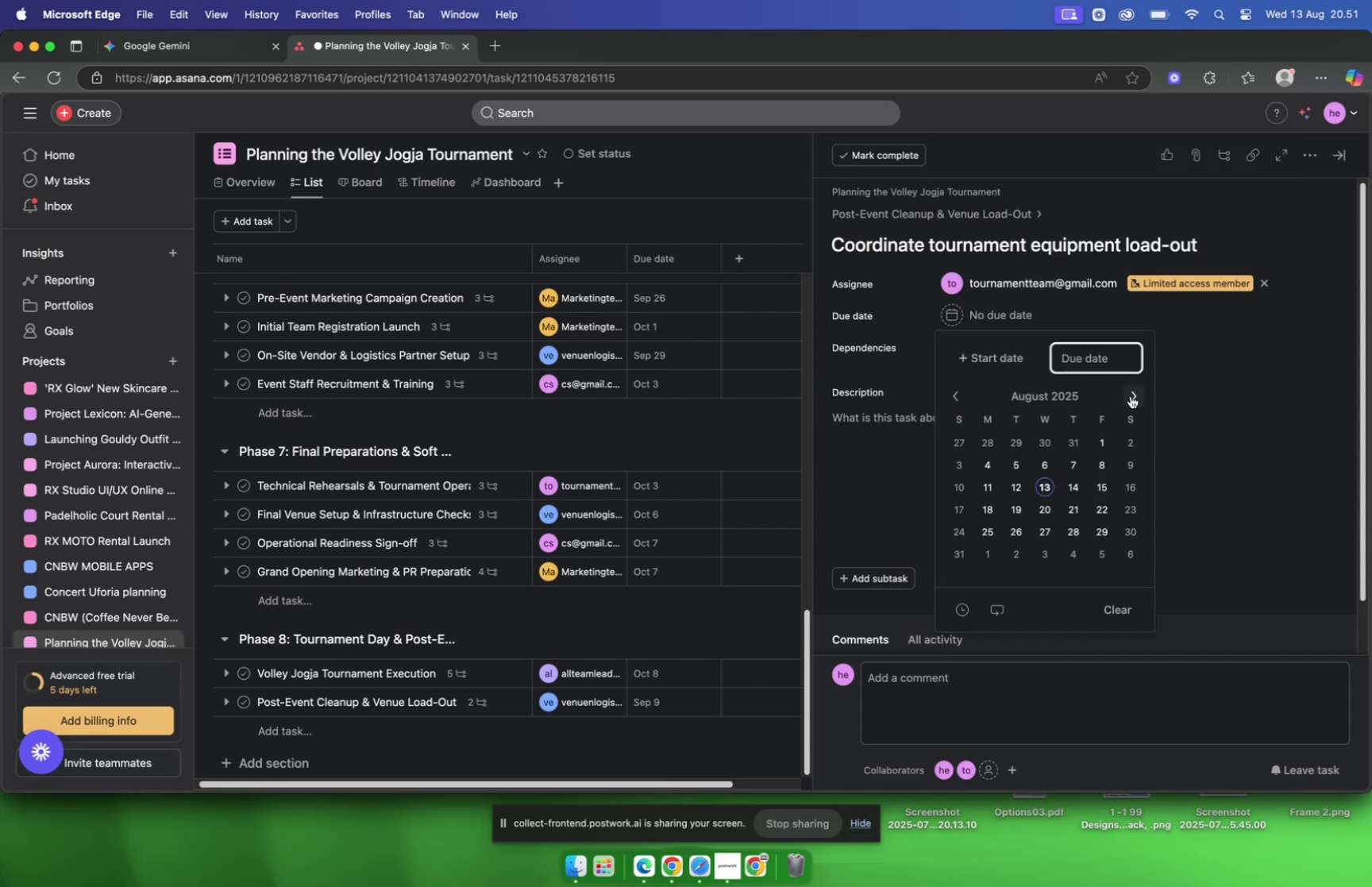 
left_click([1131, 395])
 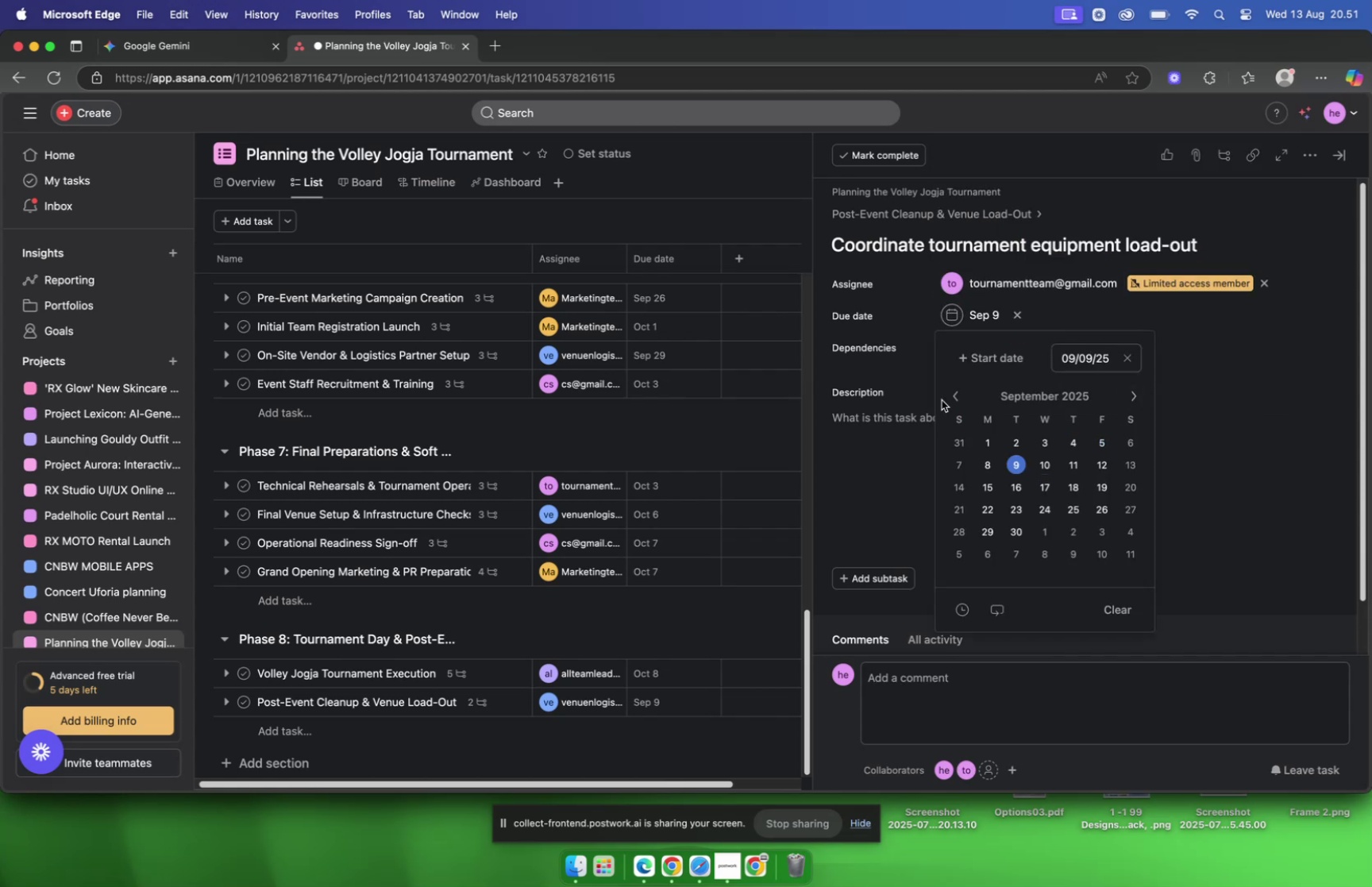 
left_click([1130, 397])
 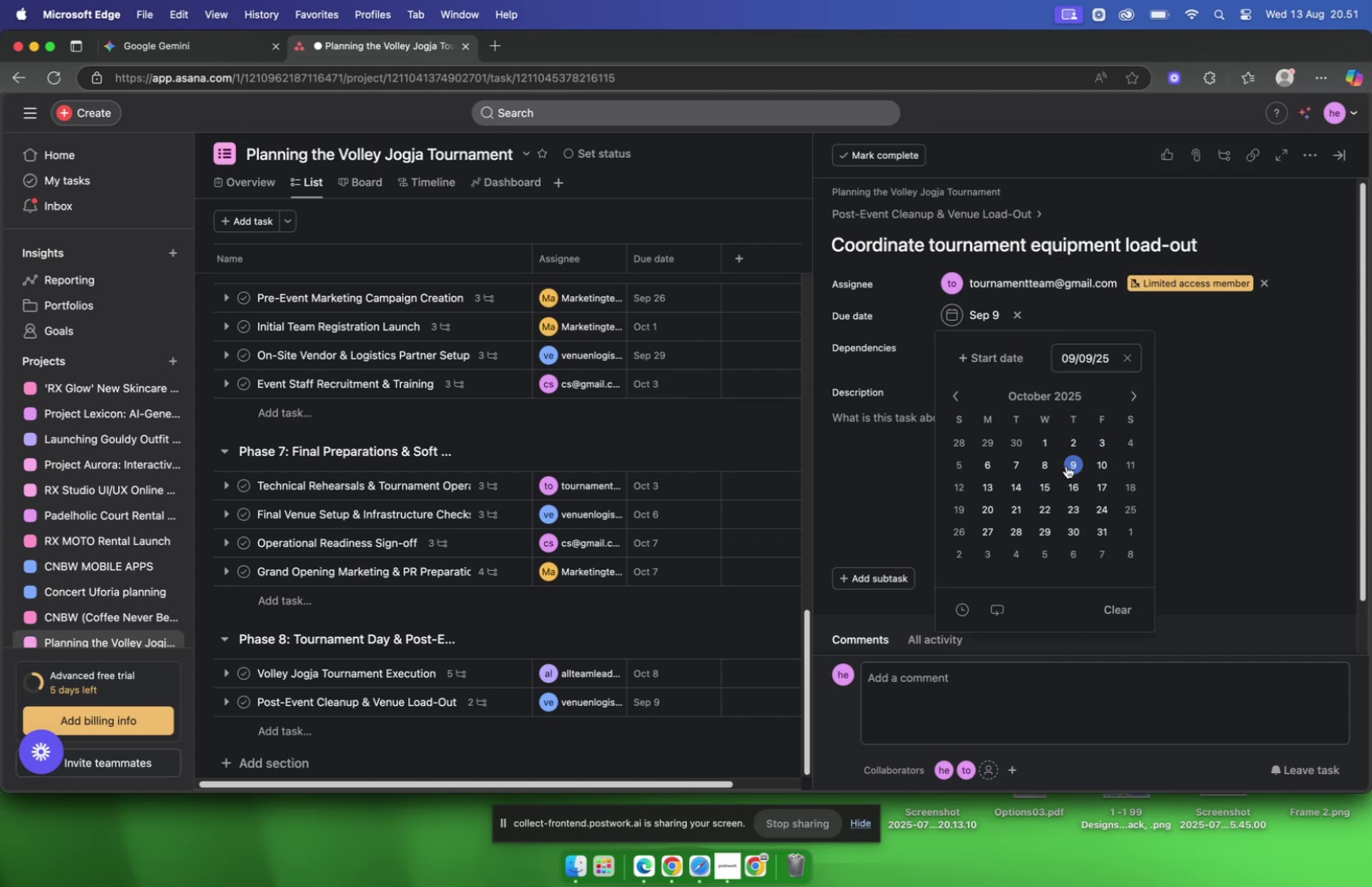 
left_click([1066, 465])
 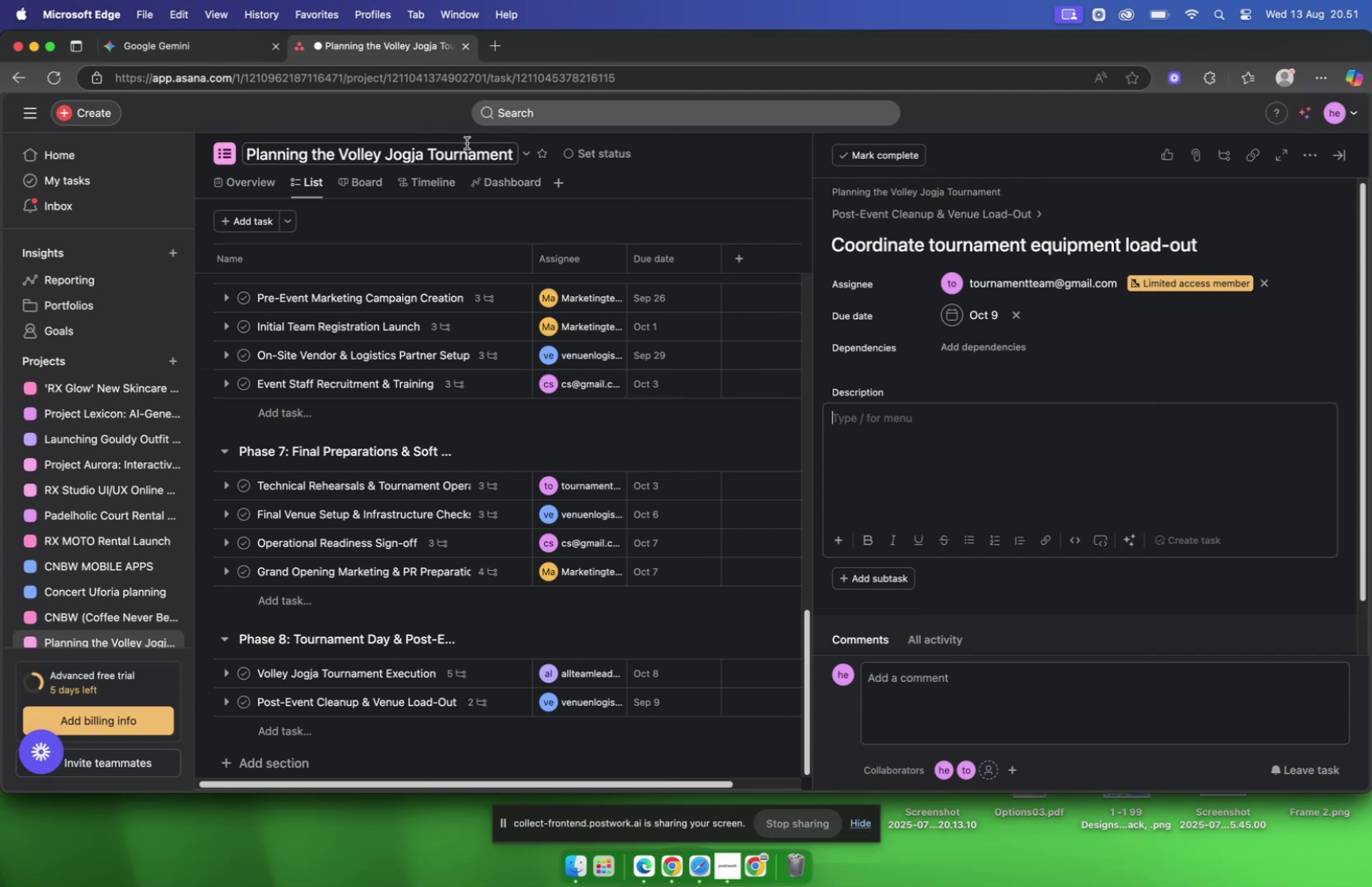 
left_click([189, 44])
 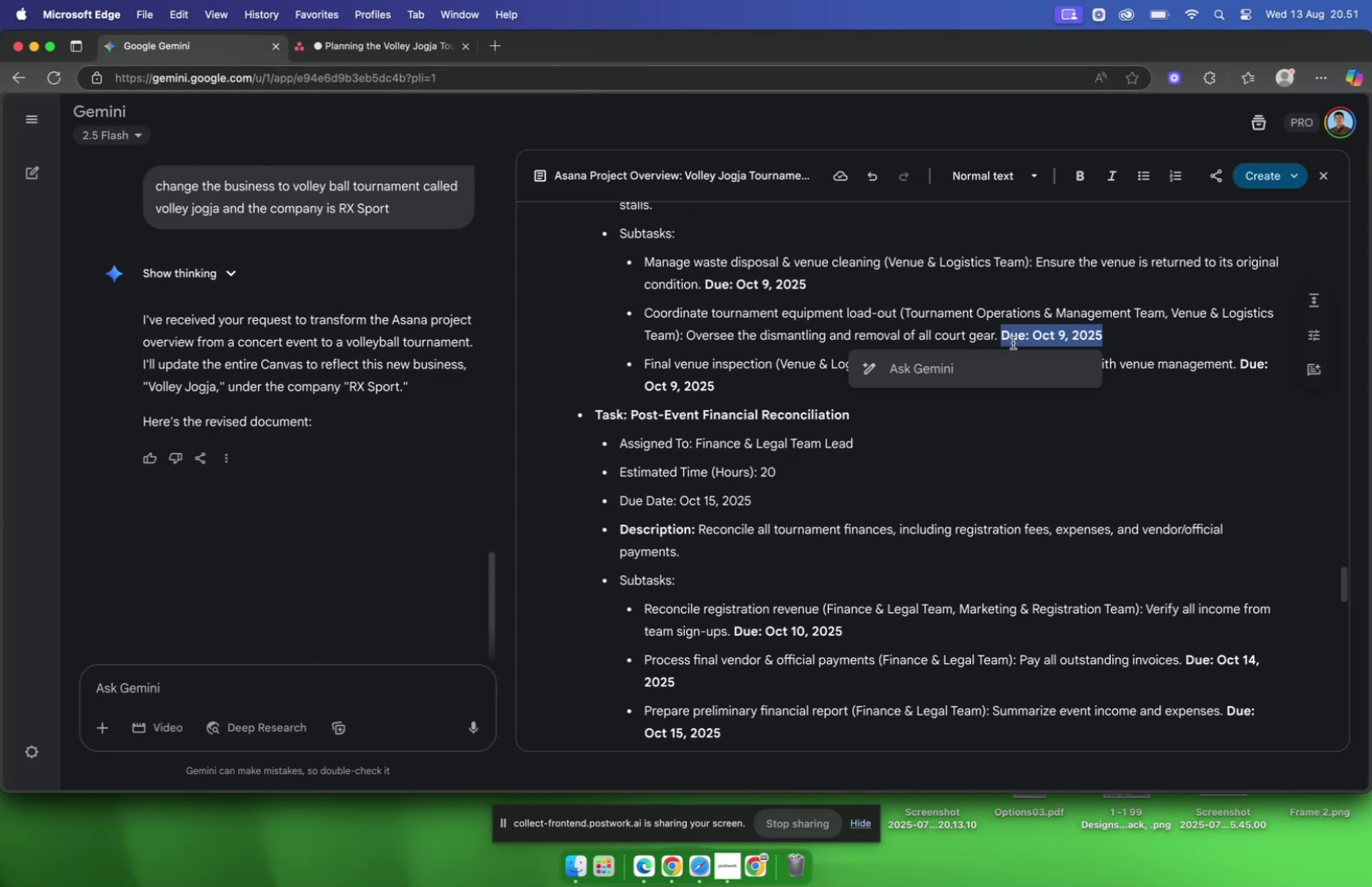 
left_click_drag(start_coordinate=[999, 337], to_coordinate=[689, 345])
 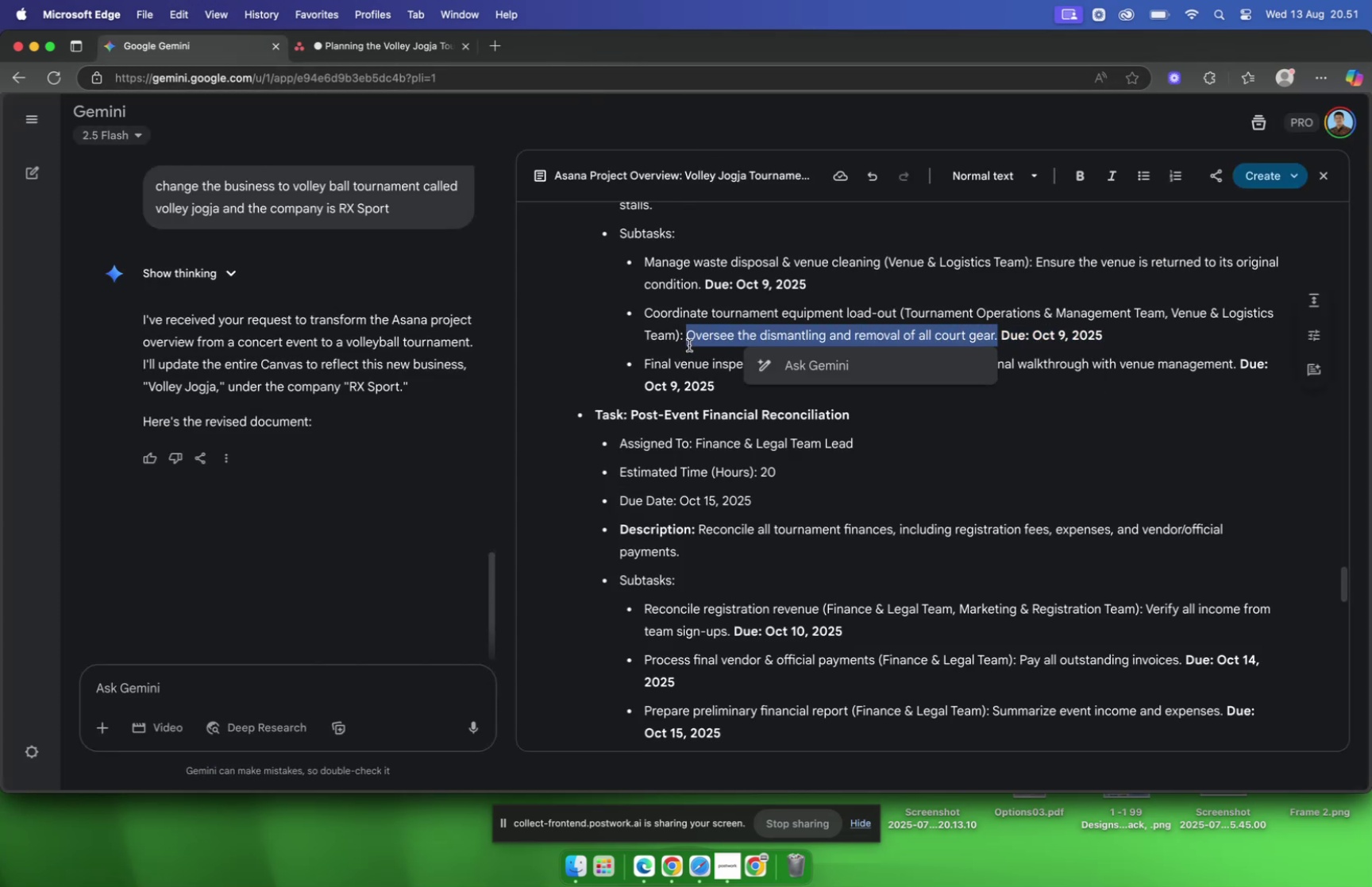 
key(Meta+C)
 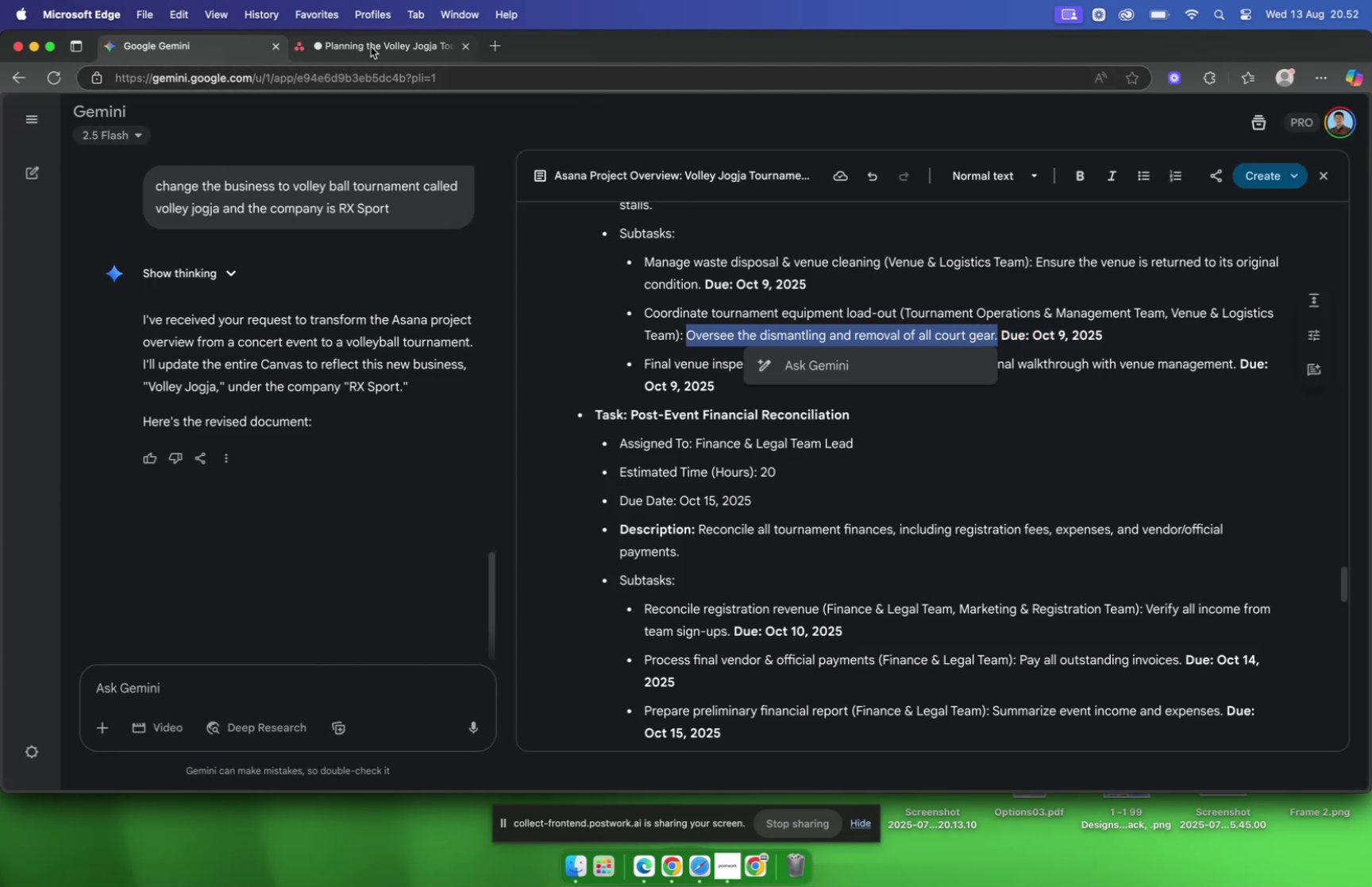 
left_click([368, 44])
 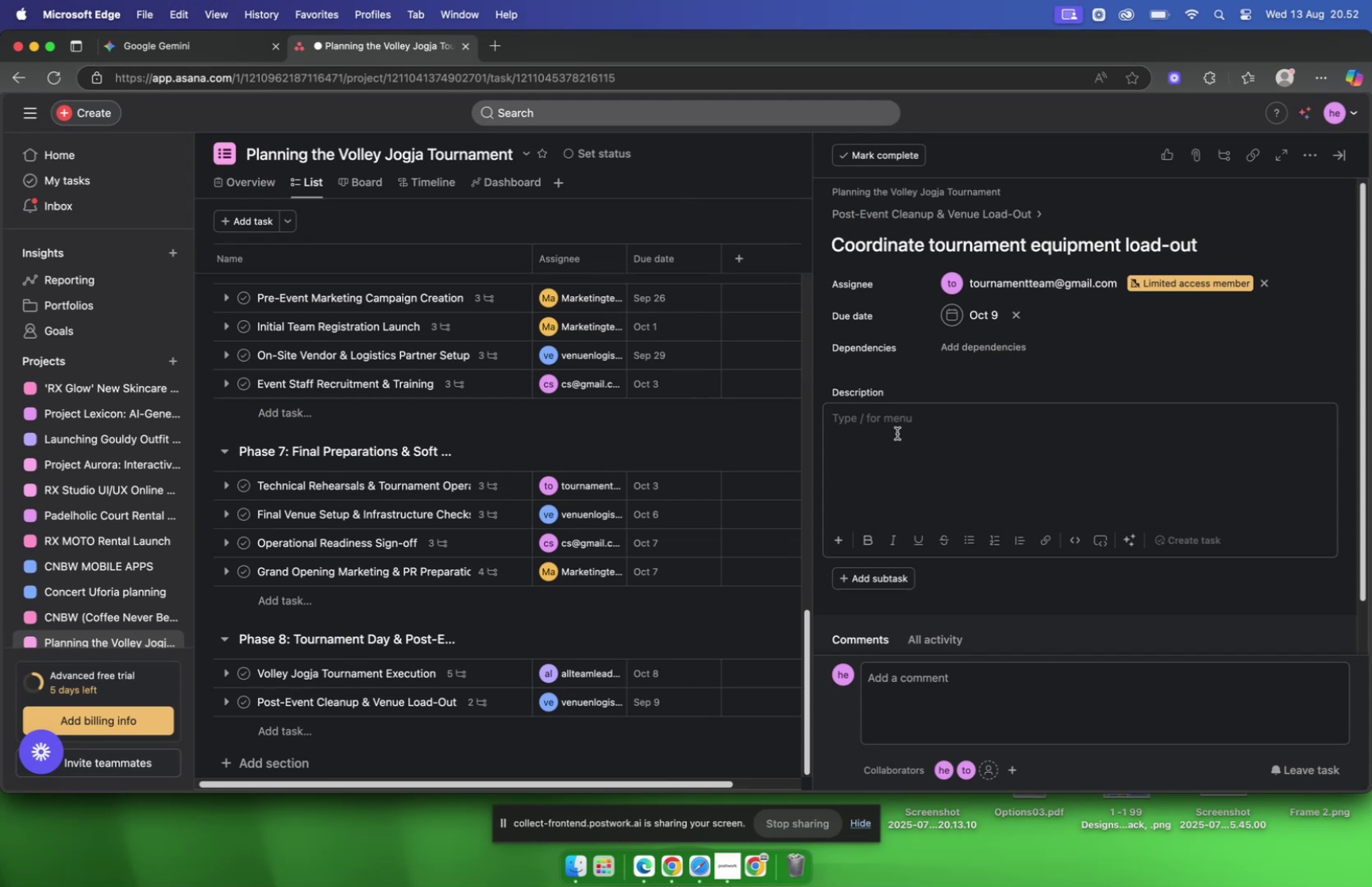 
left_click([896, 434])
 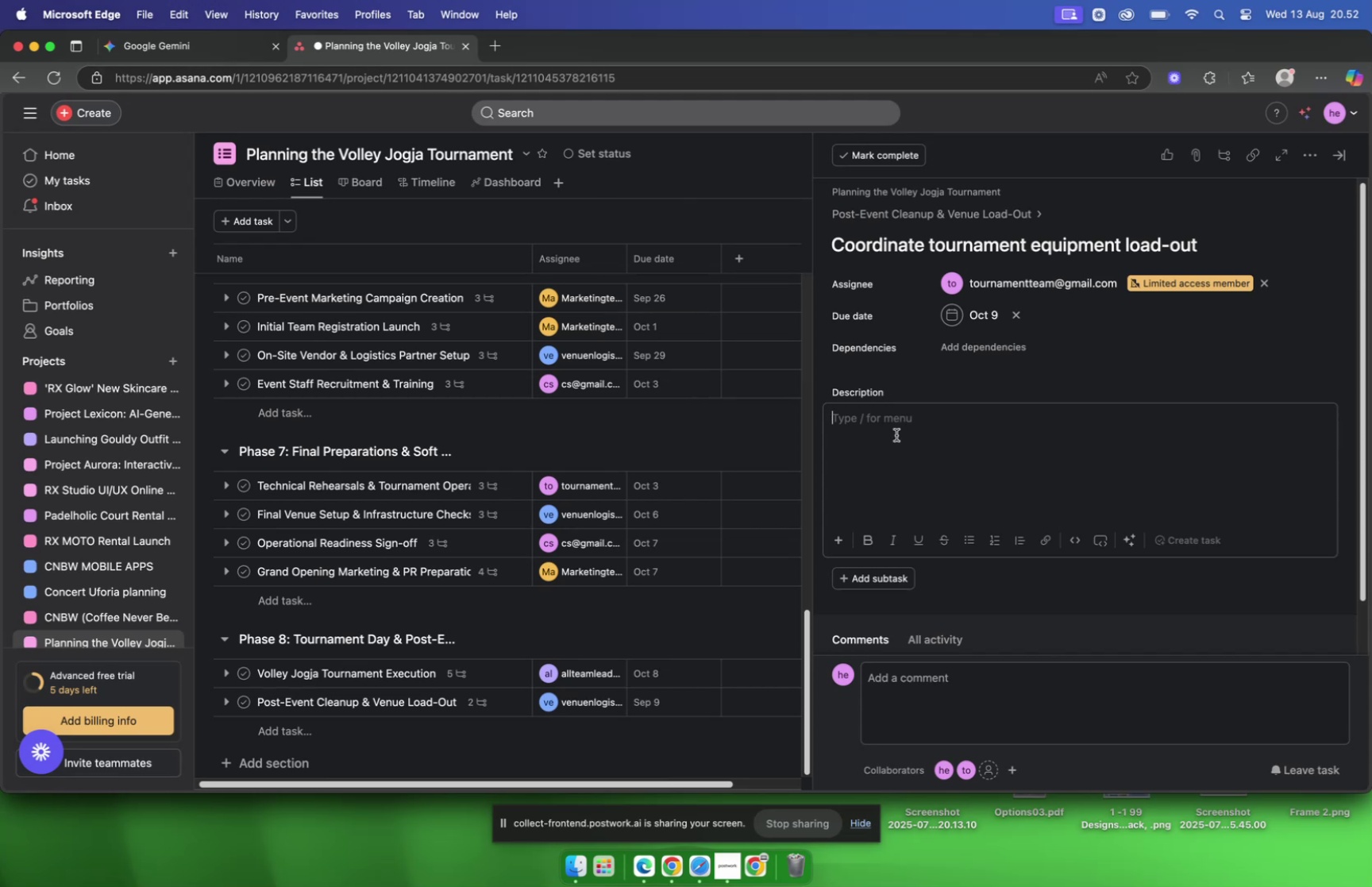 
key(Meta+V)
 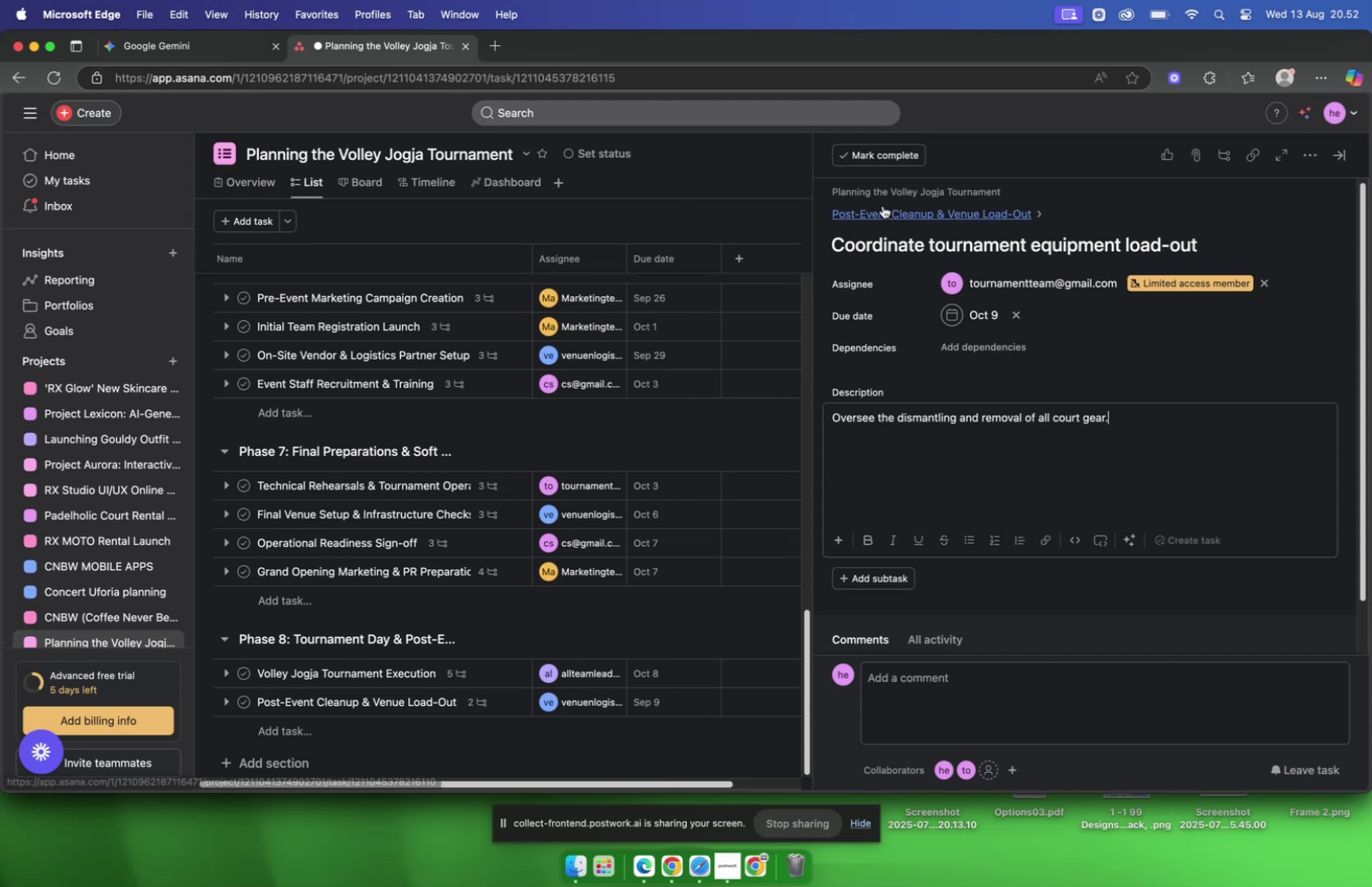 
left_click([884, 210])
 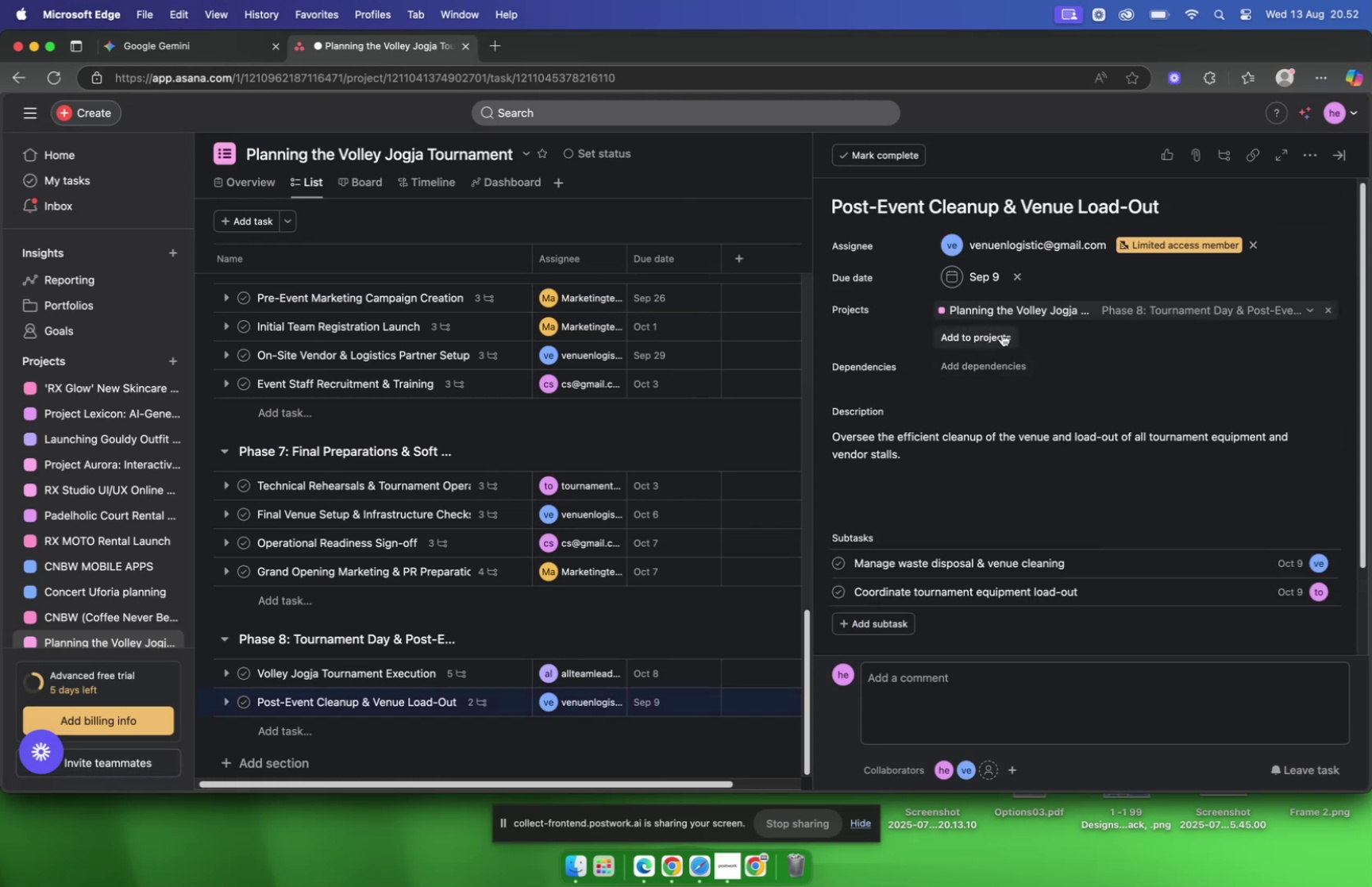 
scroll: coordinate [1003, 332], scroll_direction: down, amount: 7.0
 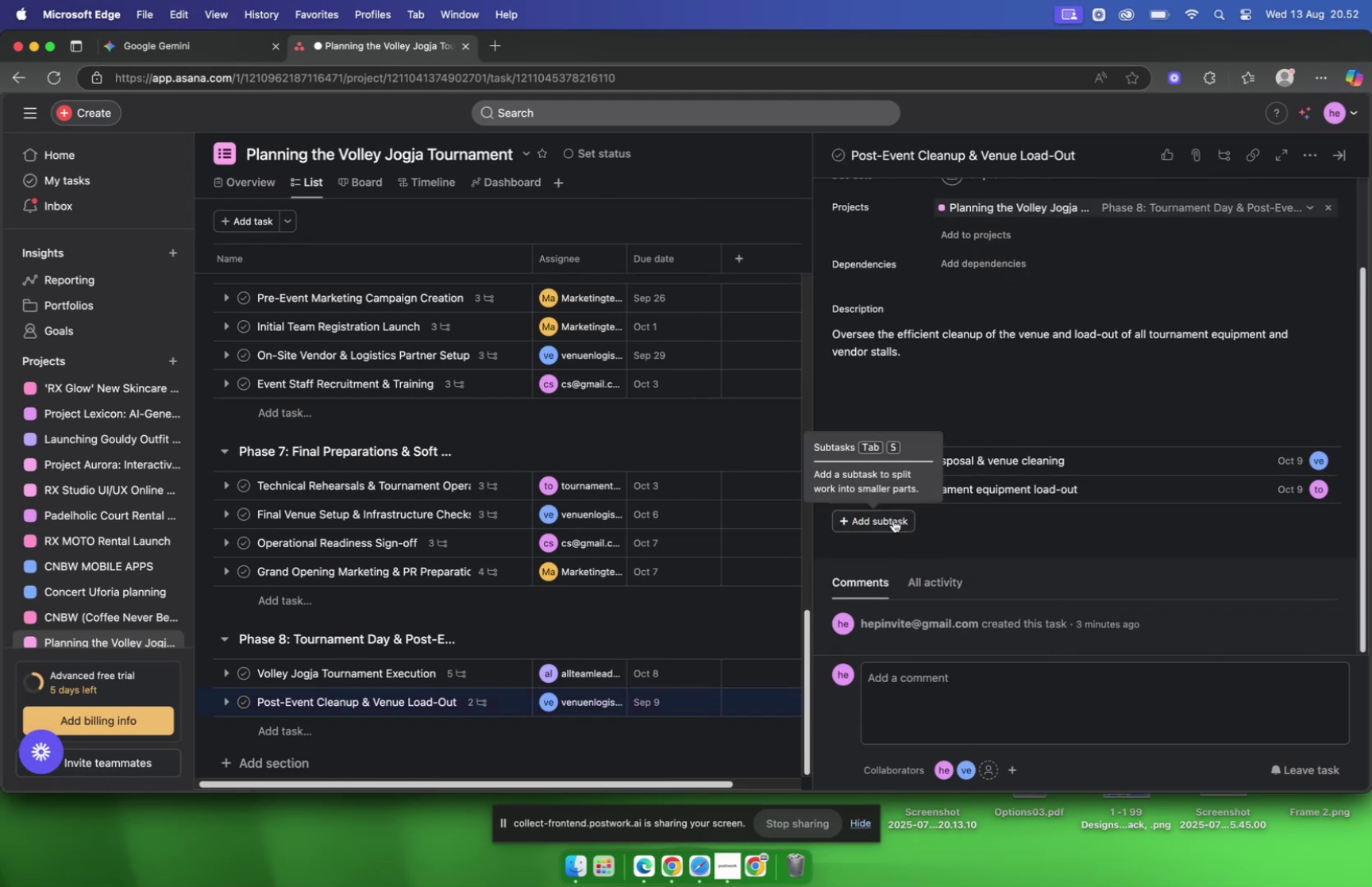 
left_click([893, 519])
 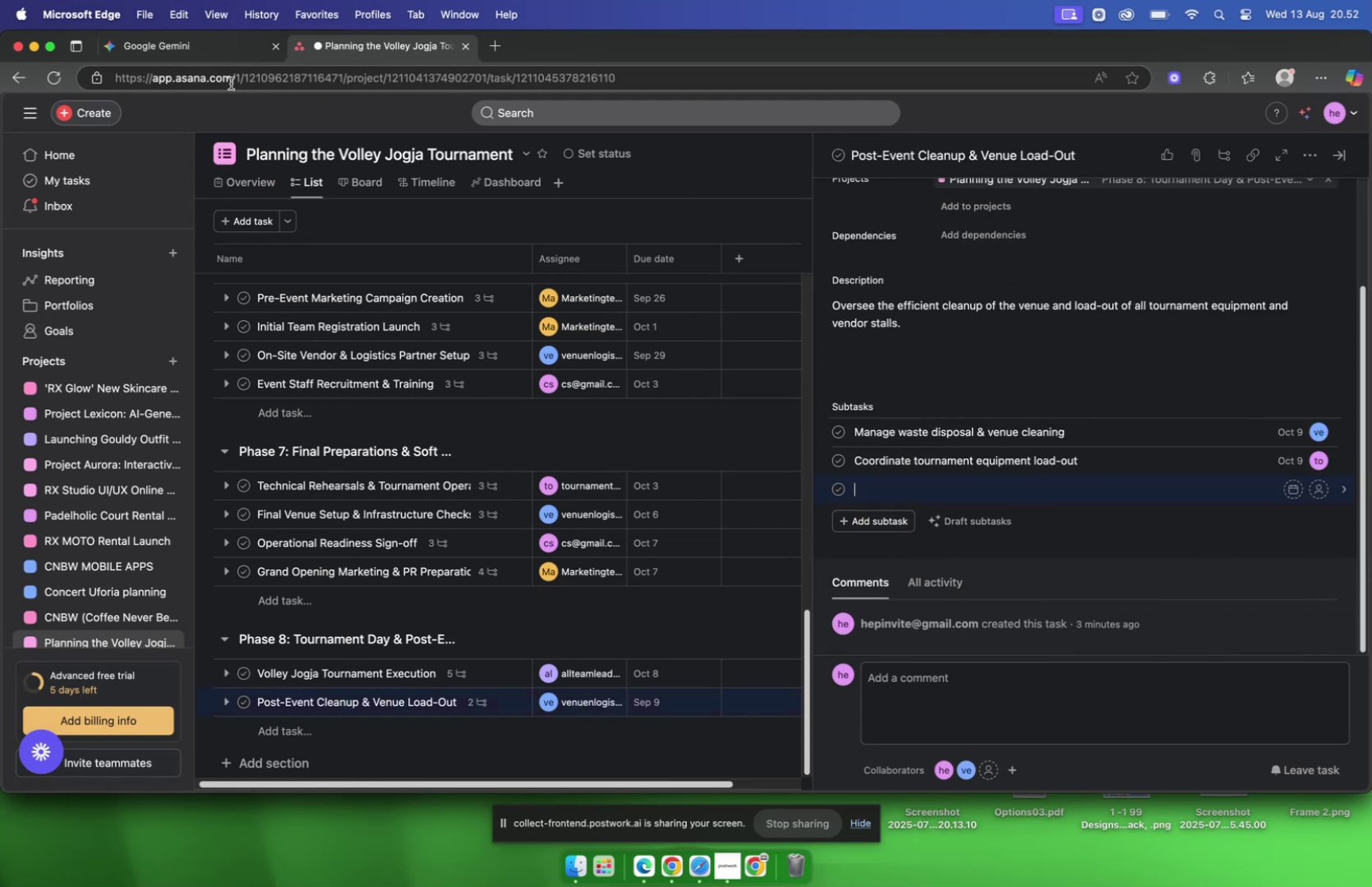 
left_click([195, 45])
 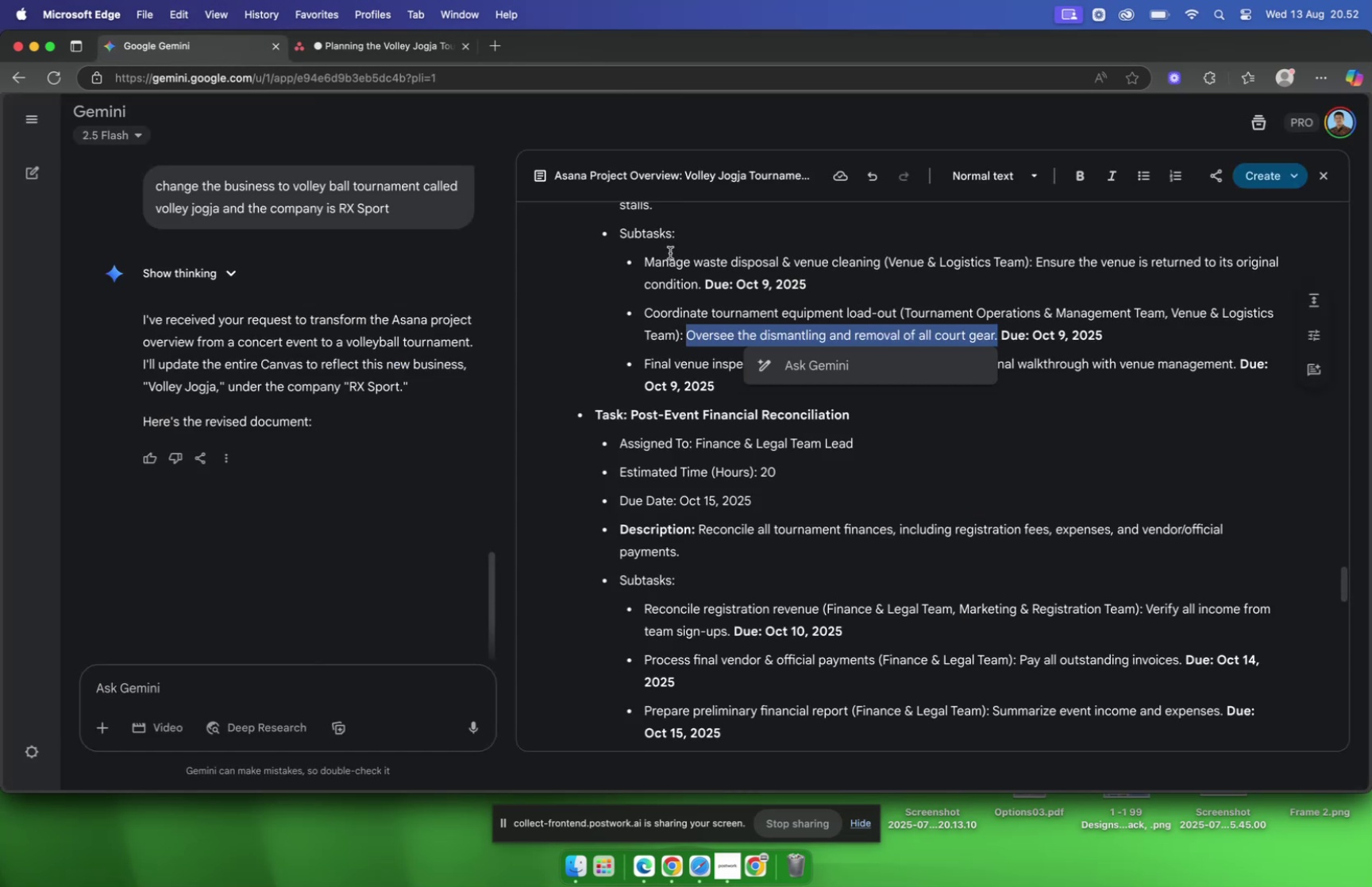 
scroll: coordinate [709, 272], scroll_direction: down, amount: 2.0
 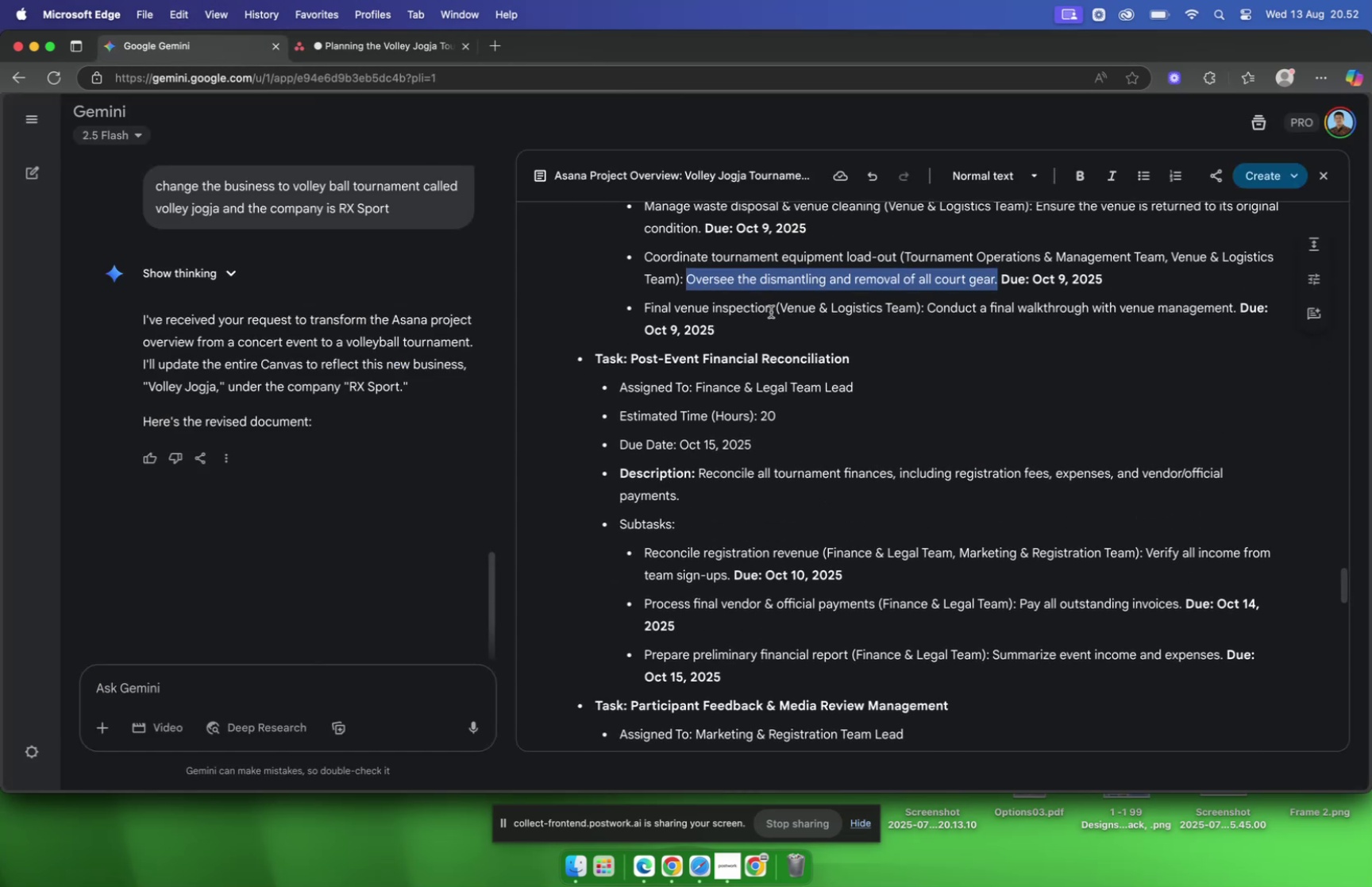 
left_click_drag(start_coordinate=[772, 311], to_coordinate=[634, 313])
 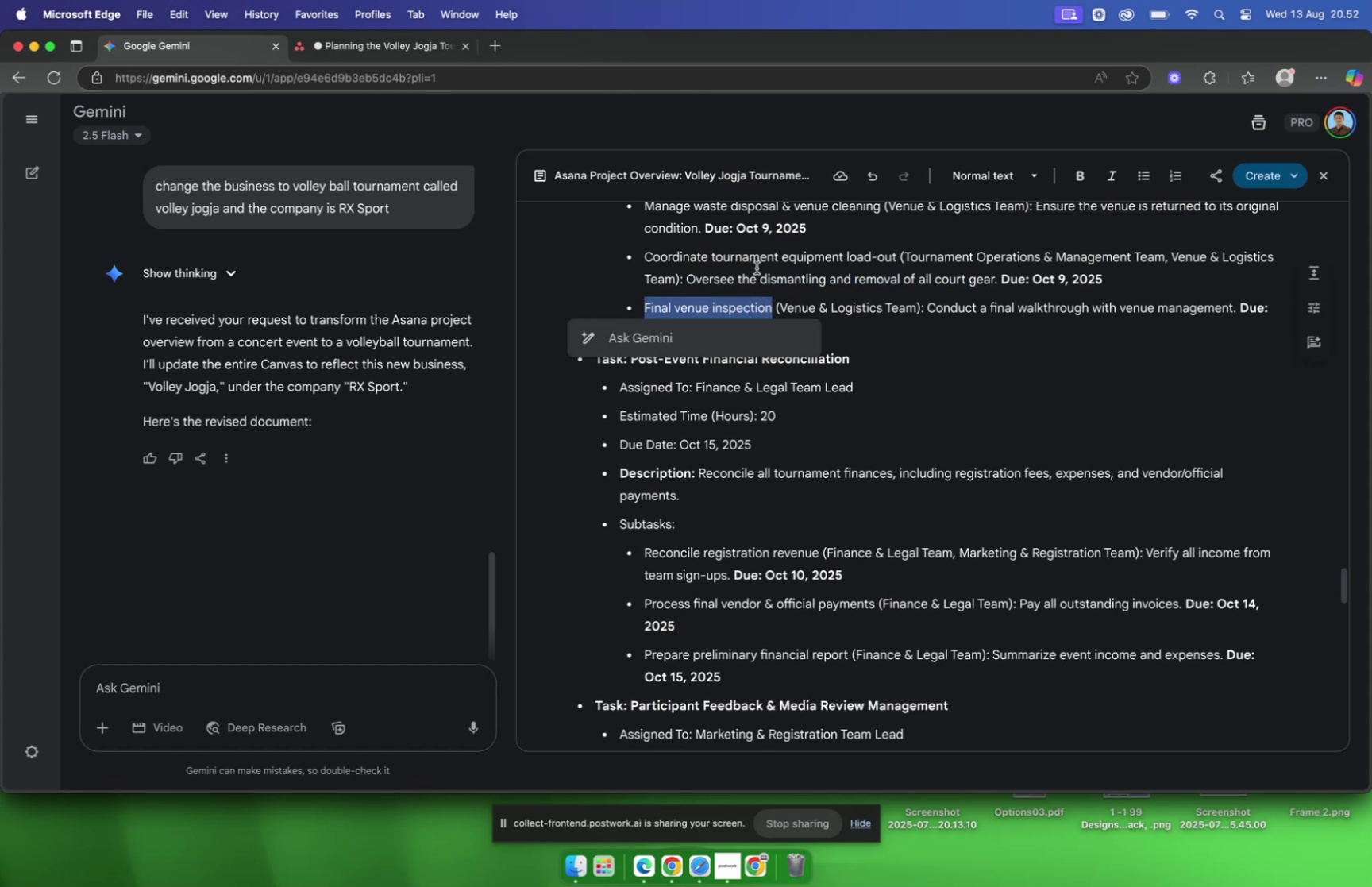 
key(Meta+C)
 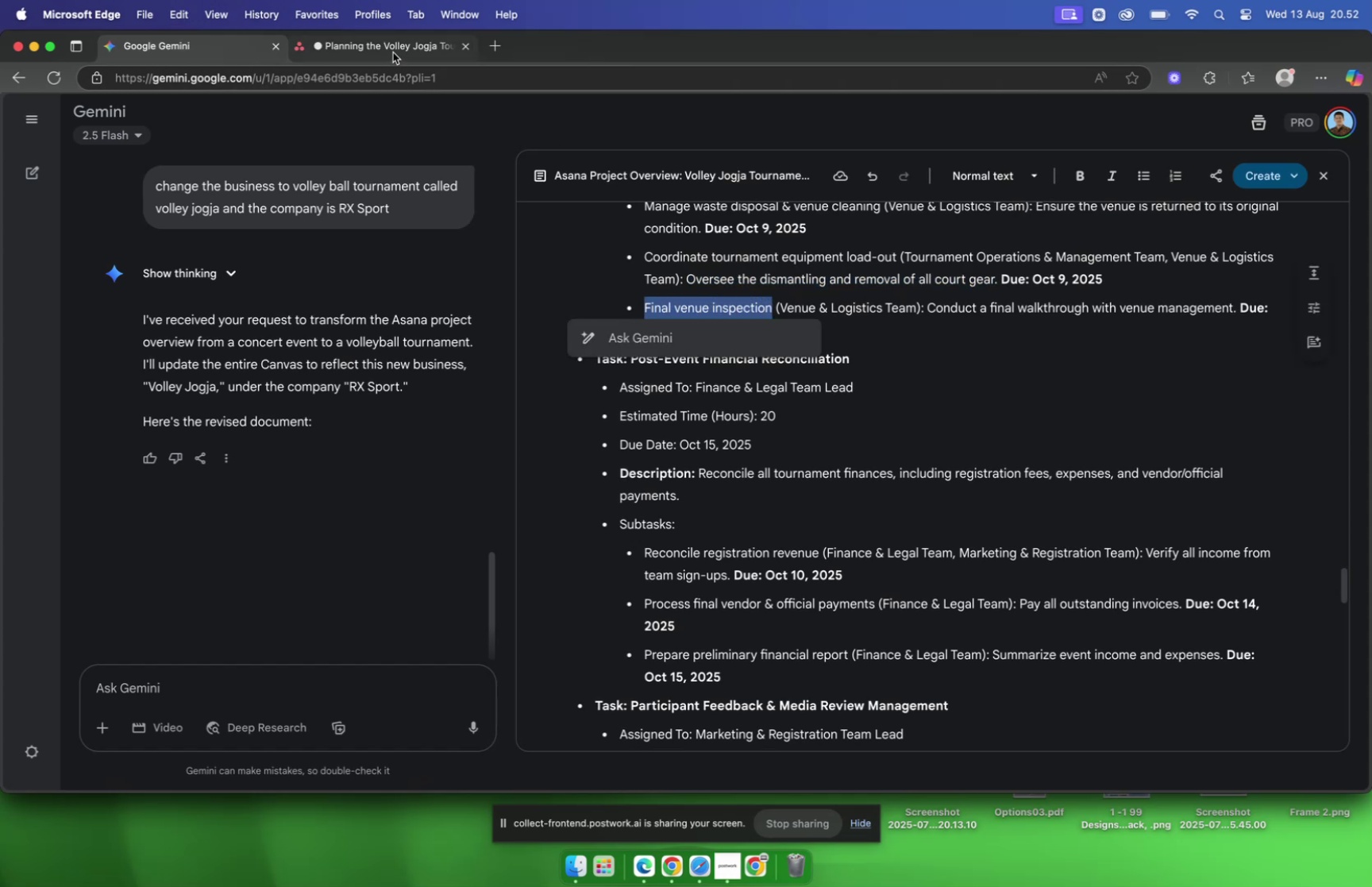 
left_click([393, 52])
 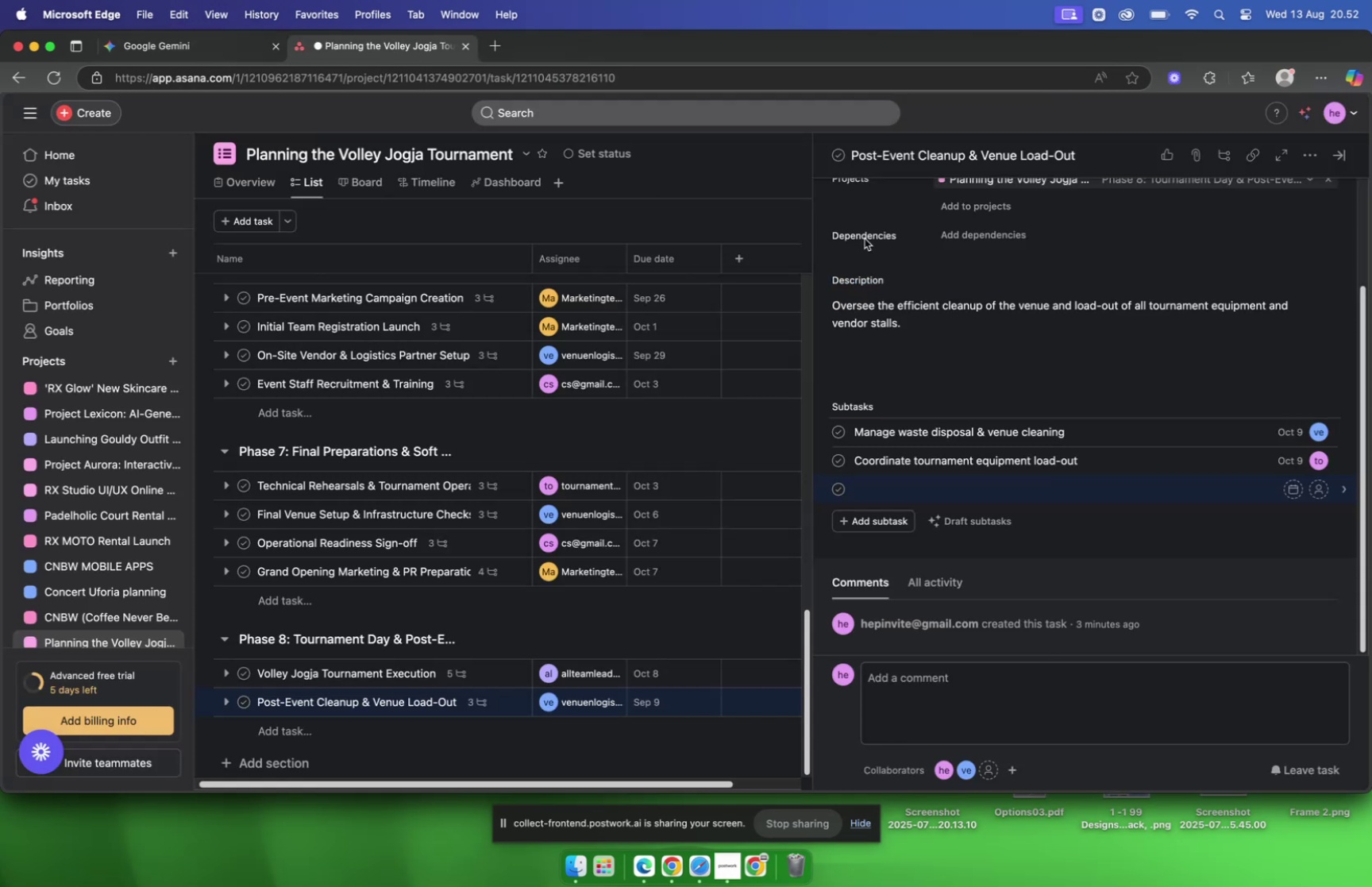 
key(Meta+V)
 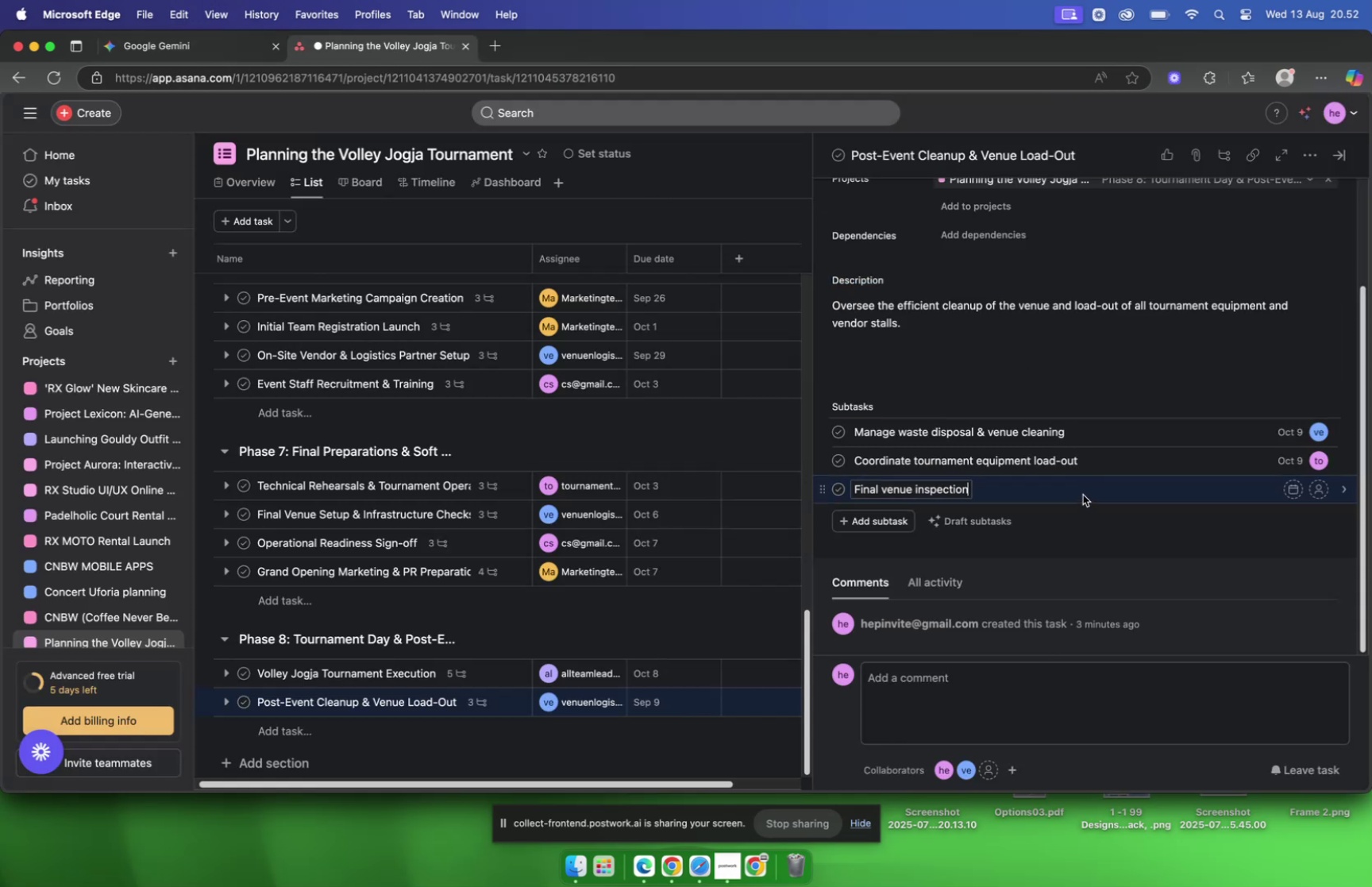 
left_click([1081, 491])
 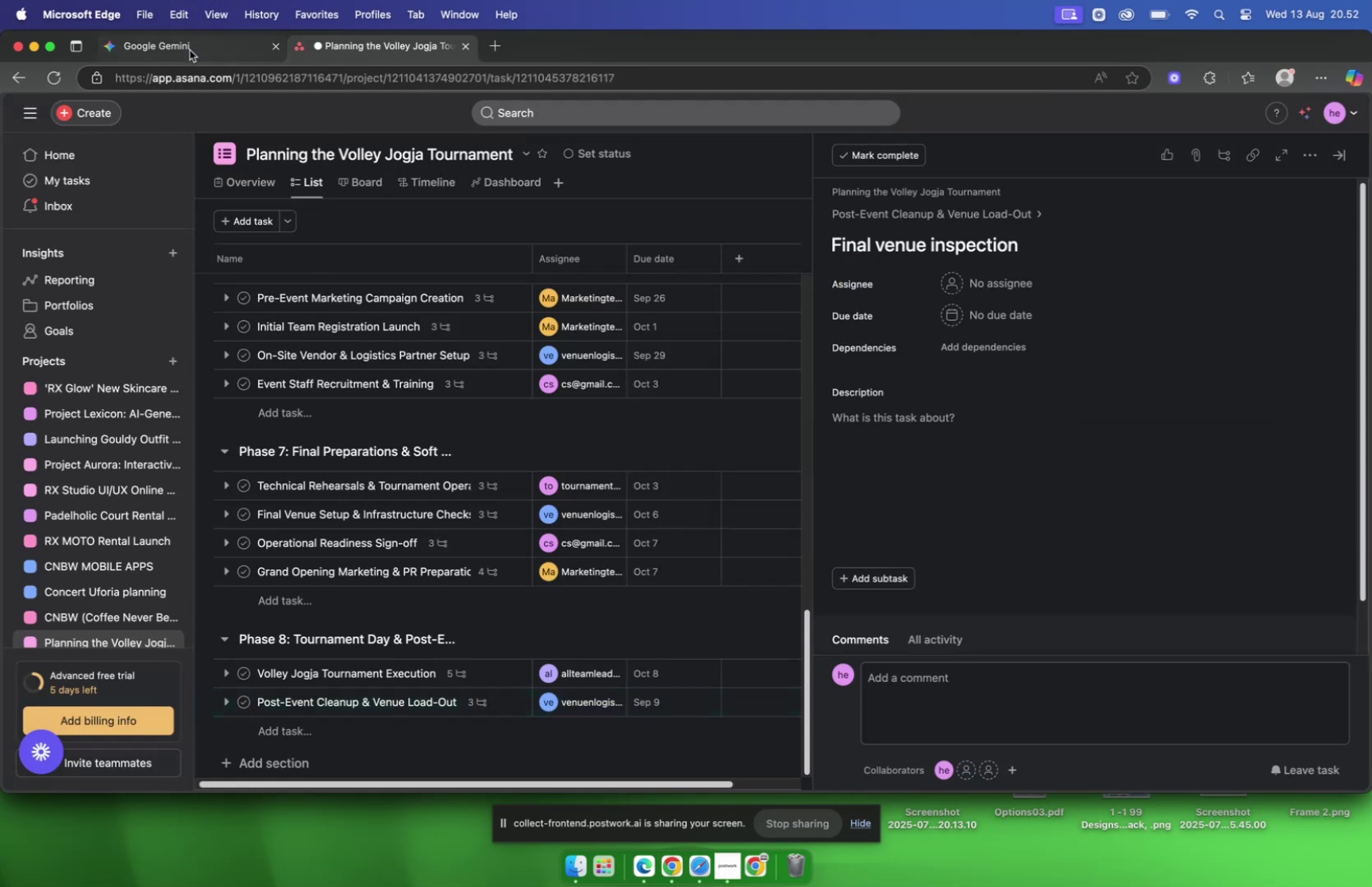 
left_click([190, 50])
 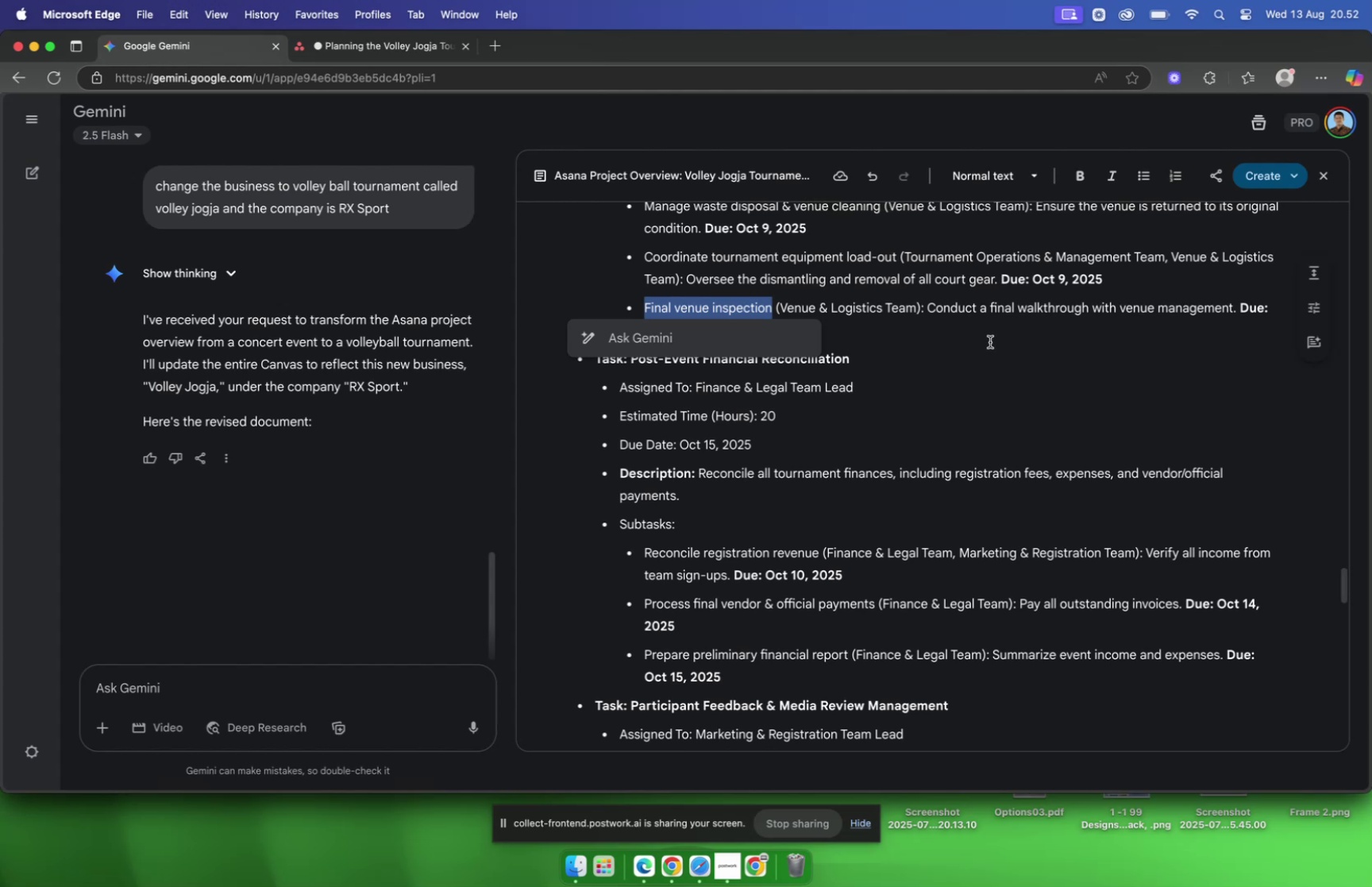 
left_click([985, 349])
 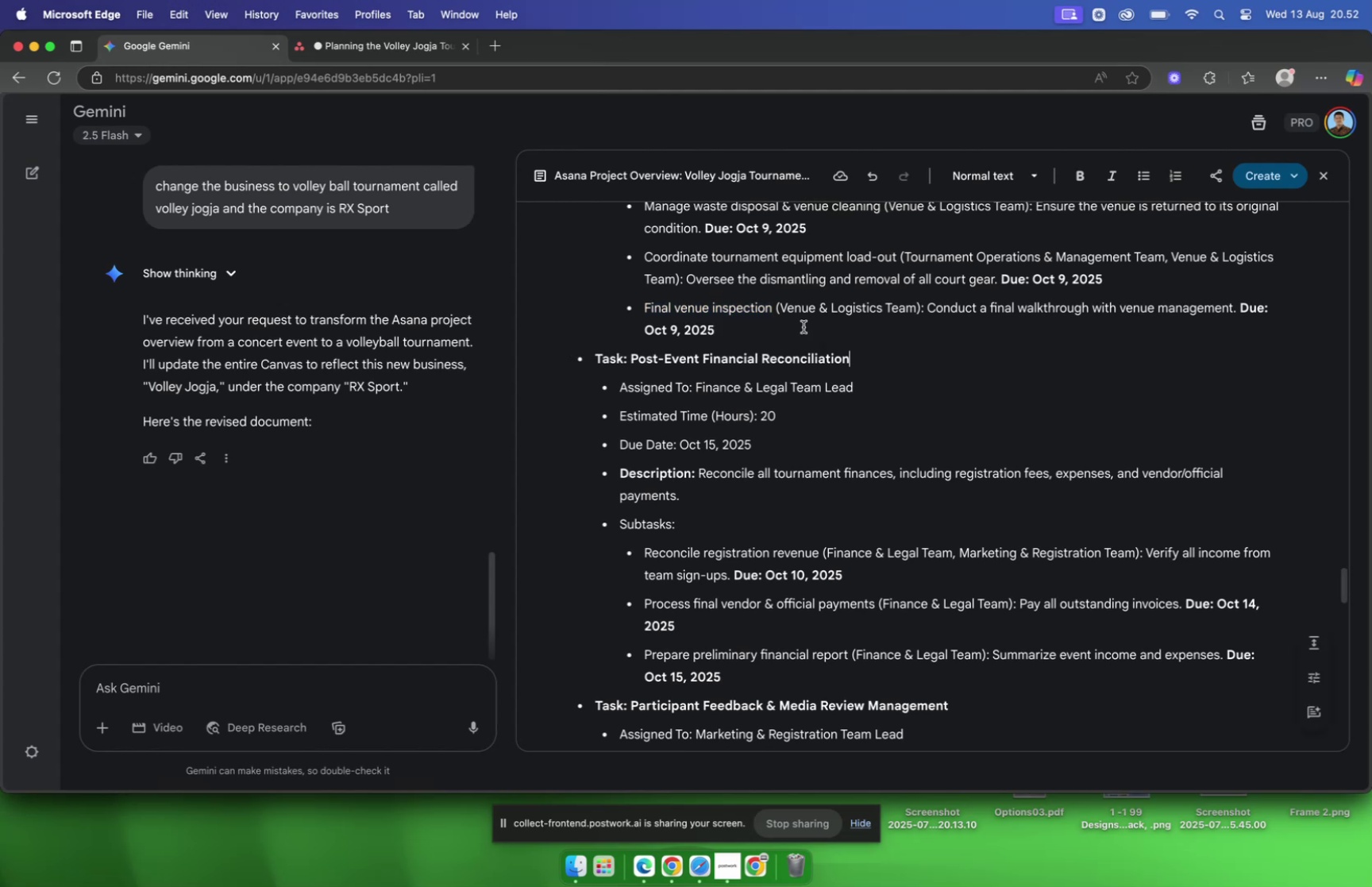 
left_click_drag(start_coordinate=[755, 338], to_coordinate=[647, 334])
 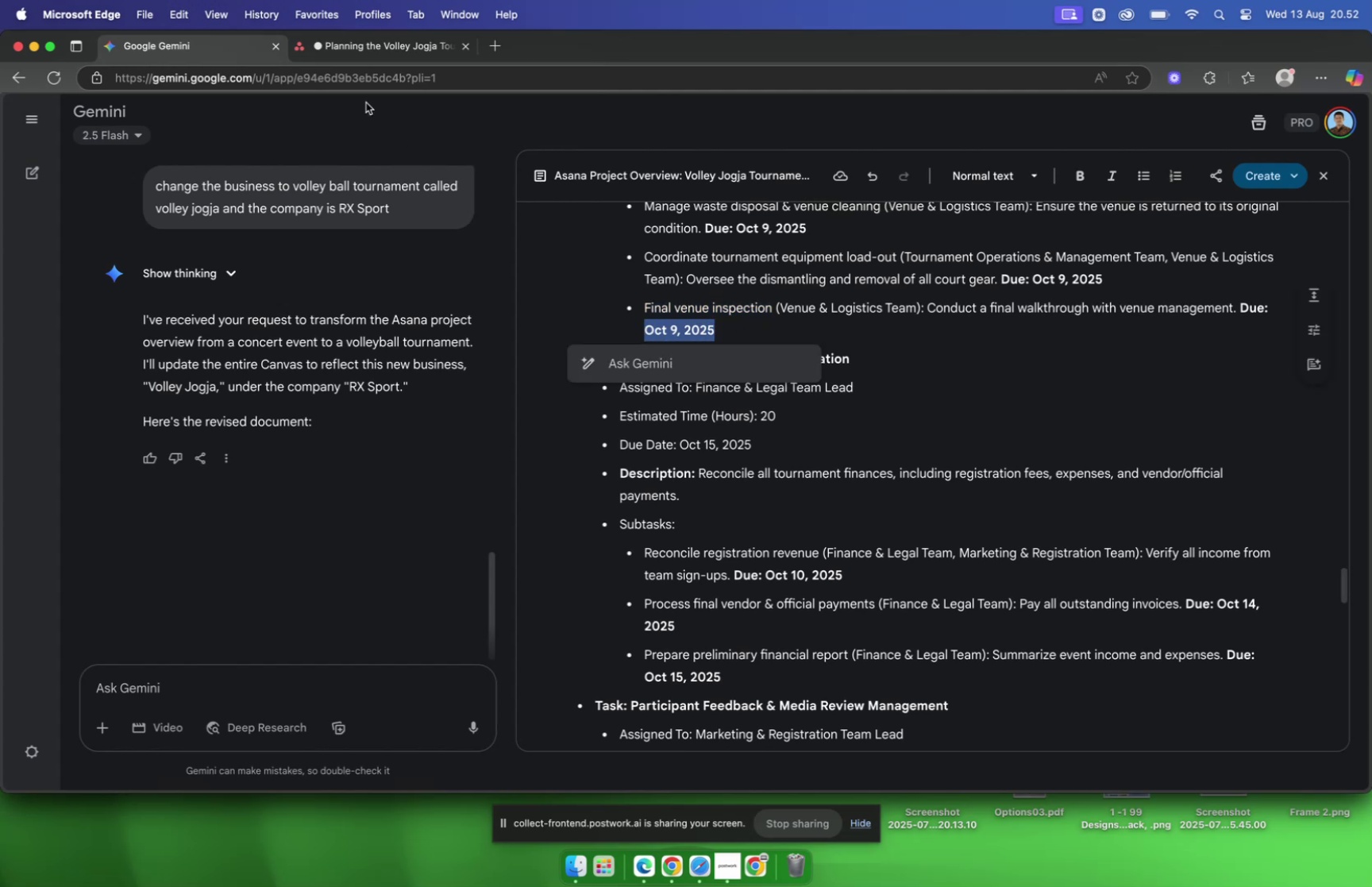 
left_click([364, 52])
 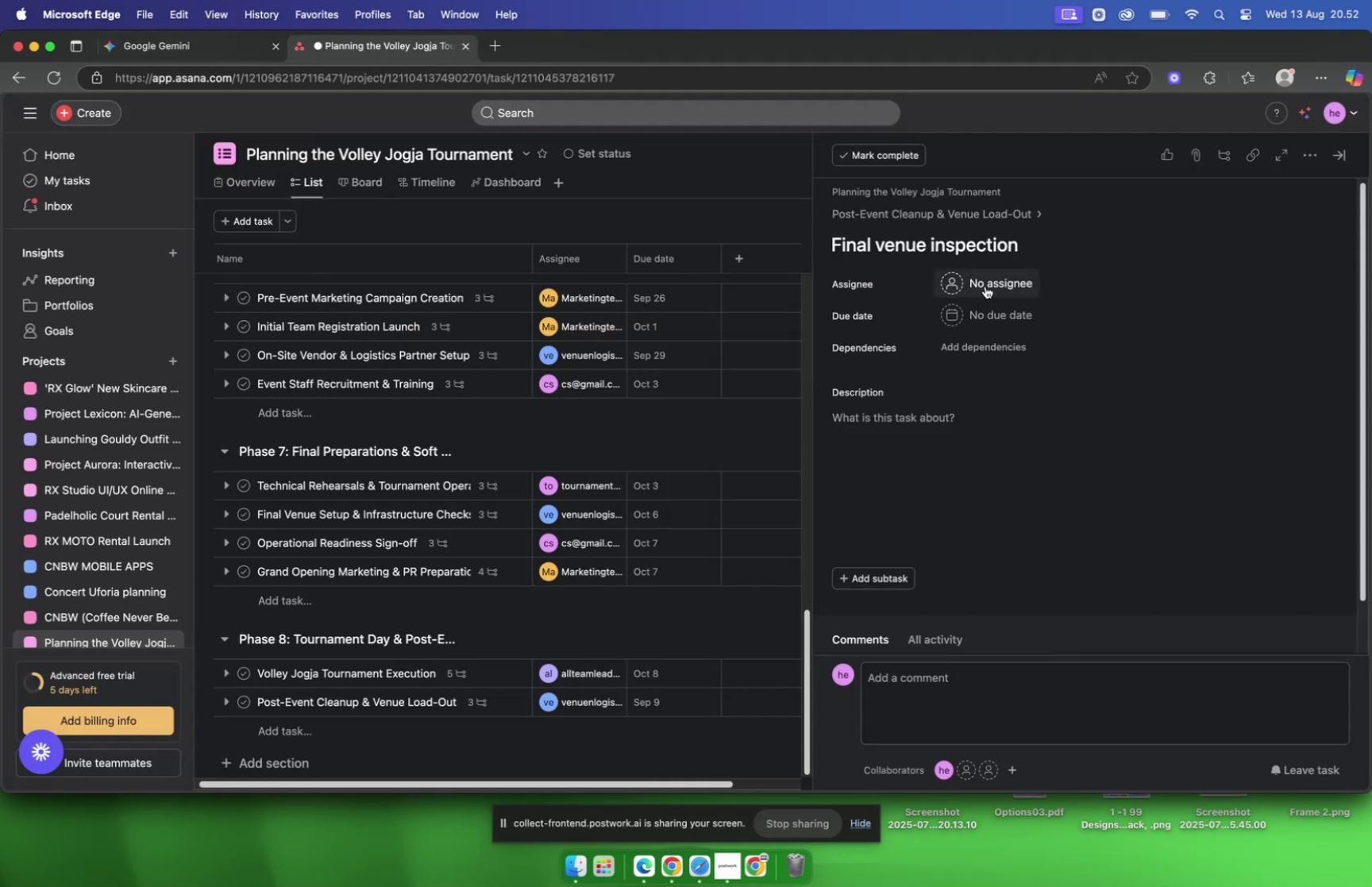 
left_click([985, 286])
 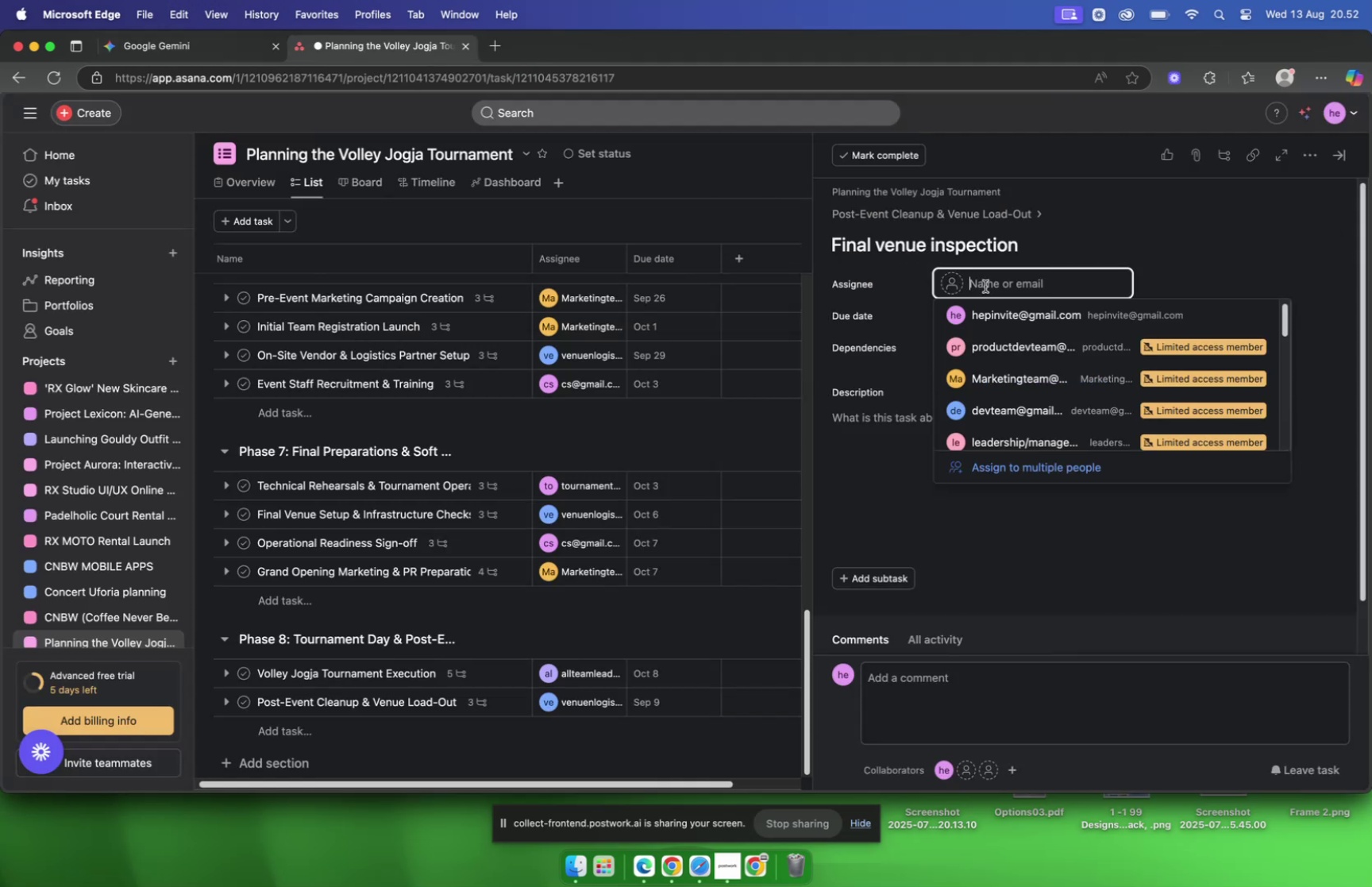 
type(venue)
 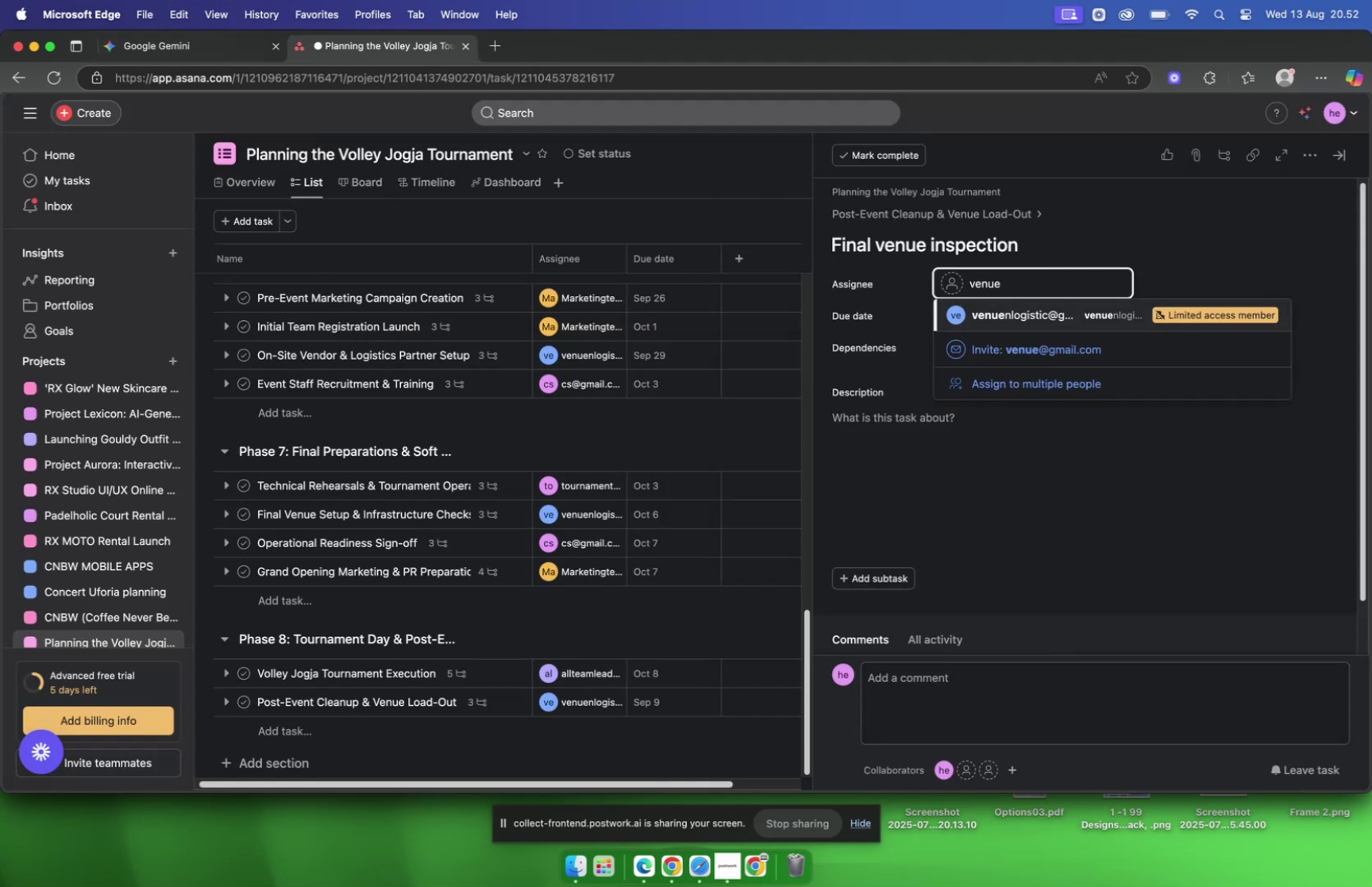 
key(Enter)
 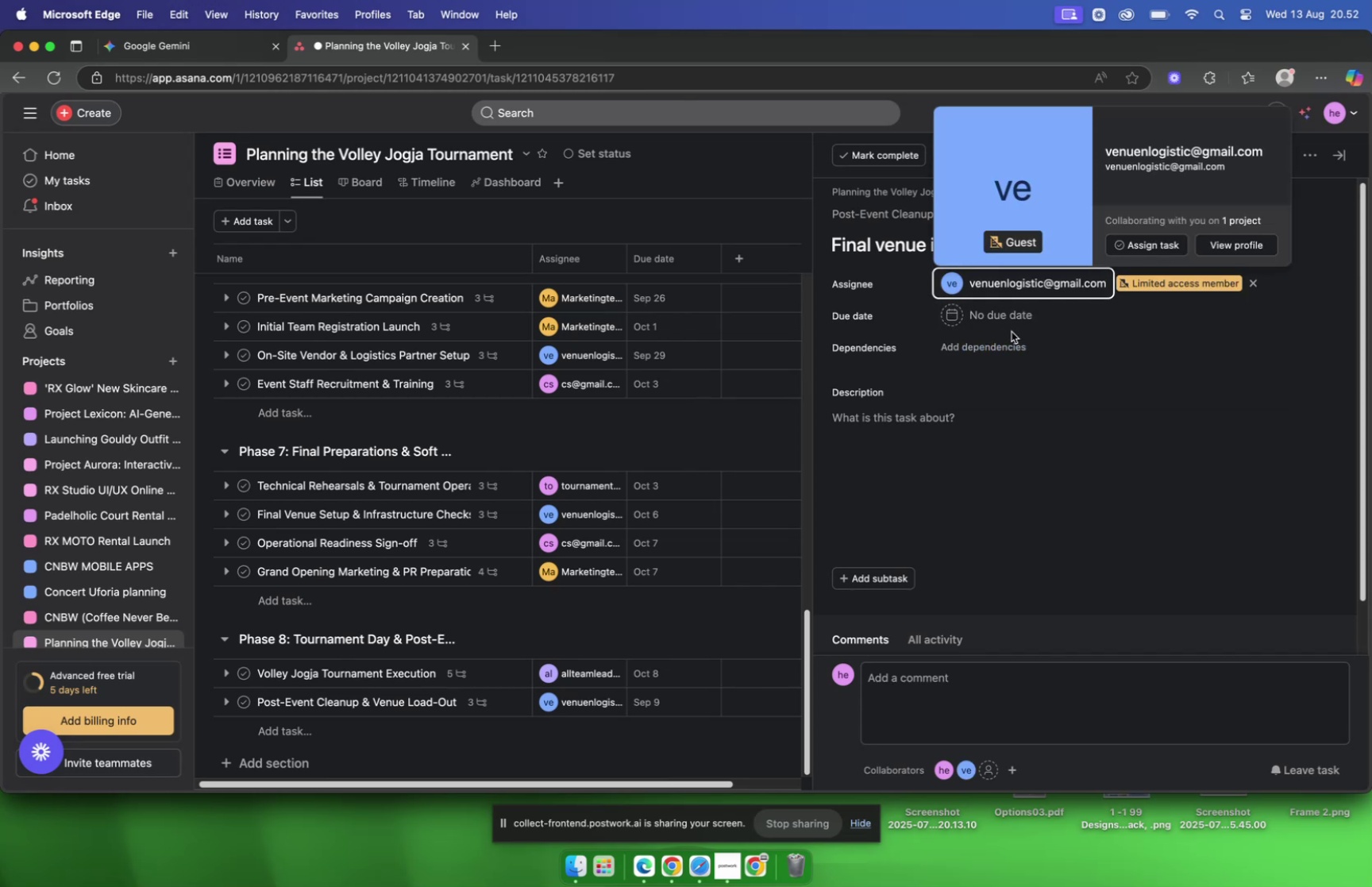 
left_click([1007, 326])
 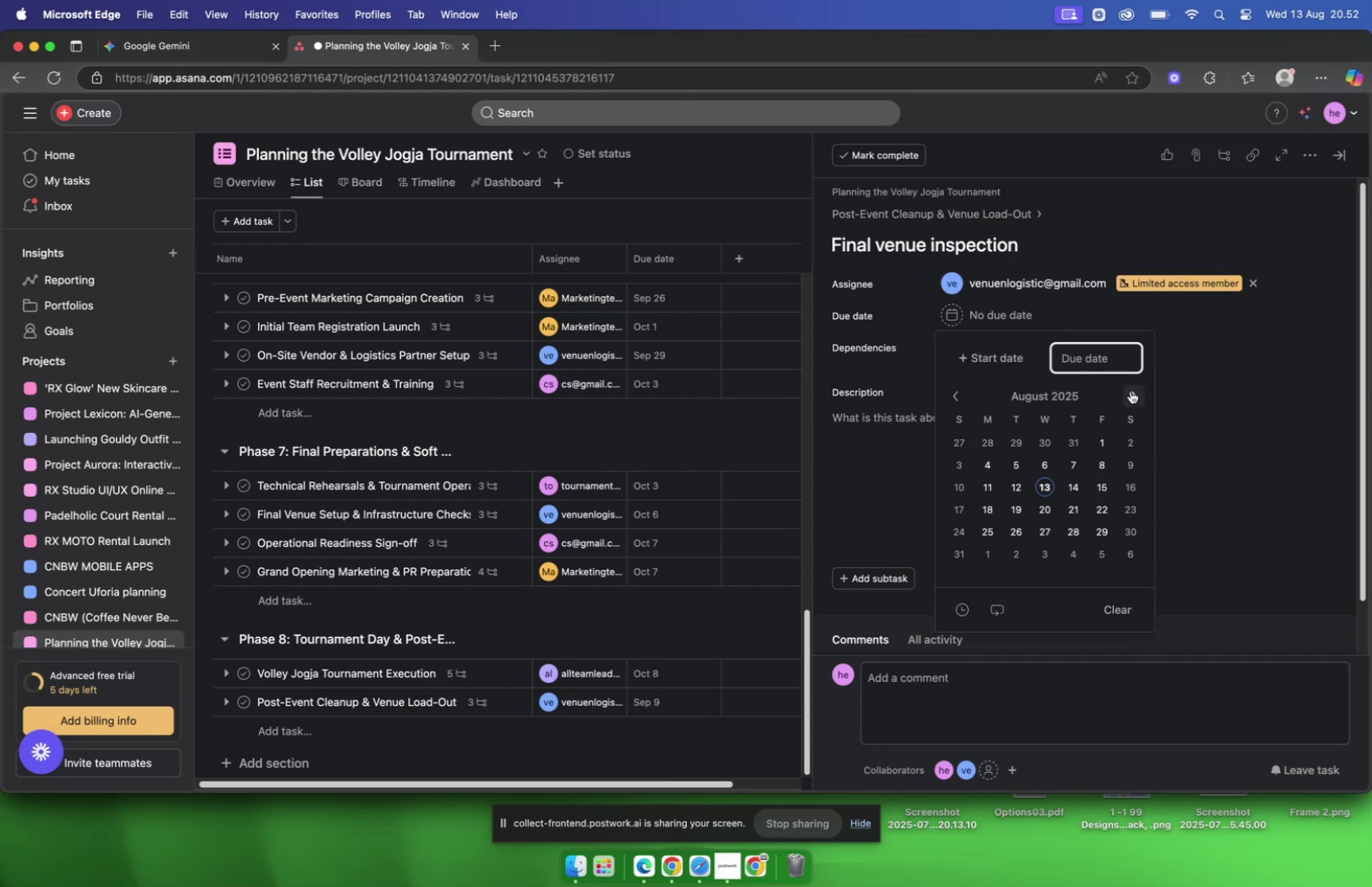 
left_click([1131, 391])
 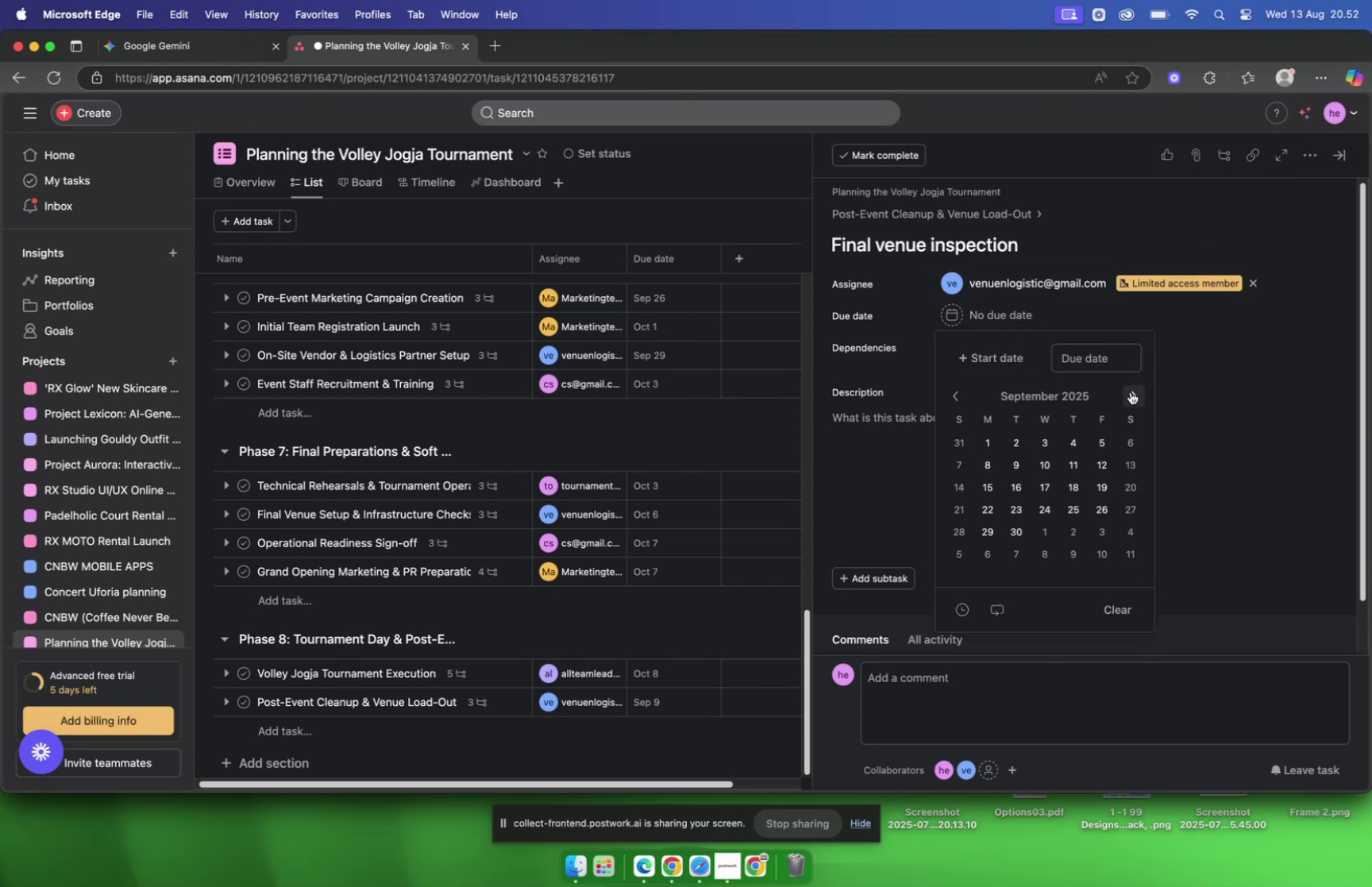 
left_click([1131, 391])
 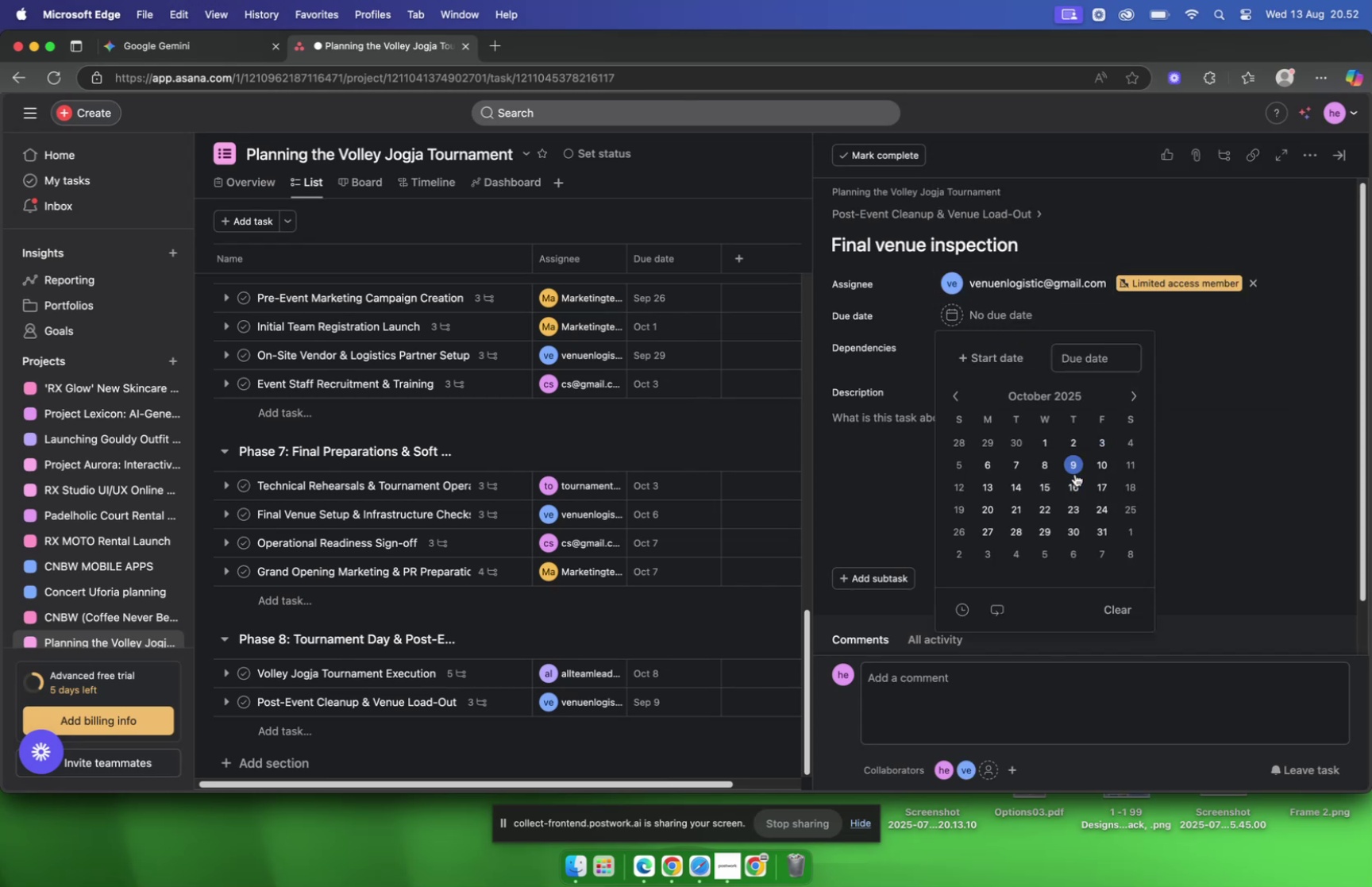 
left_click([1074, 472])
 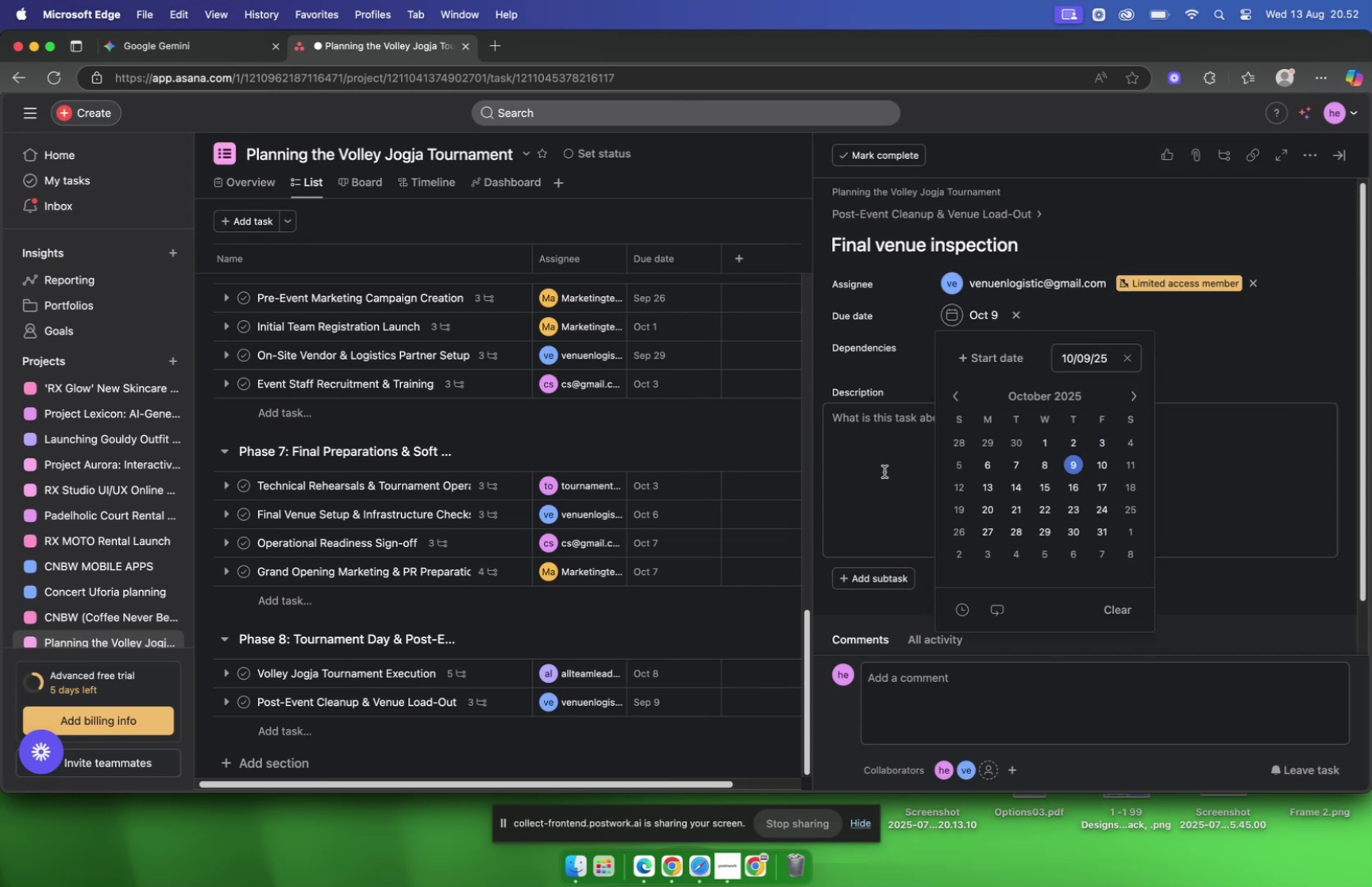 
left_click([884, 471])
 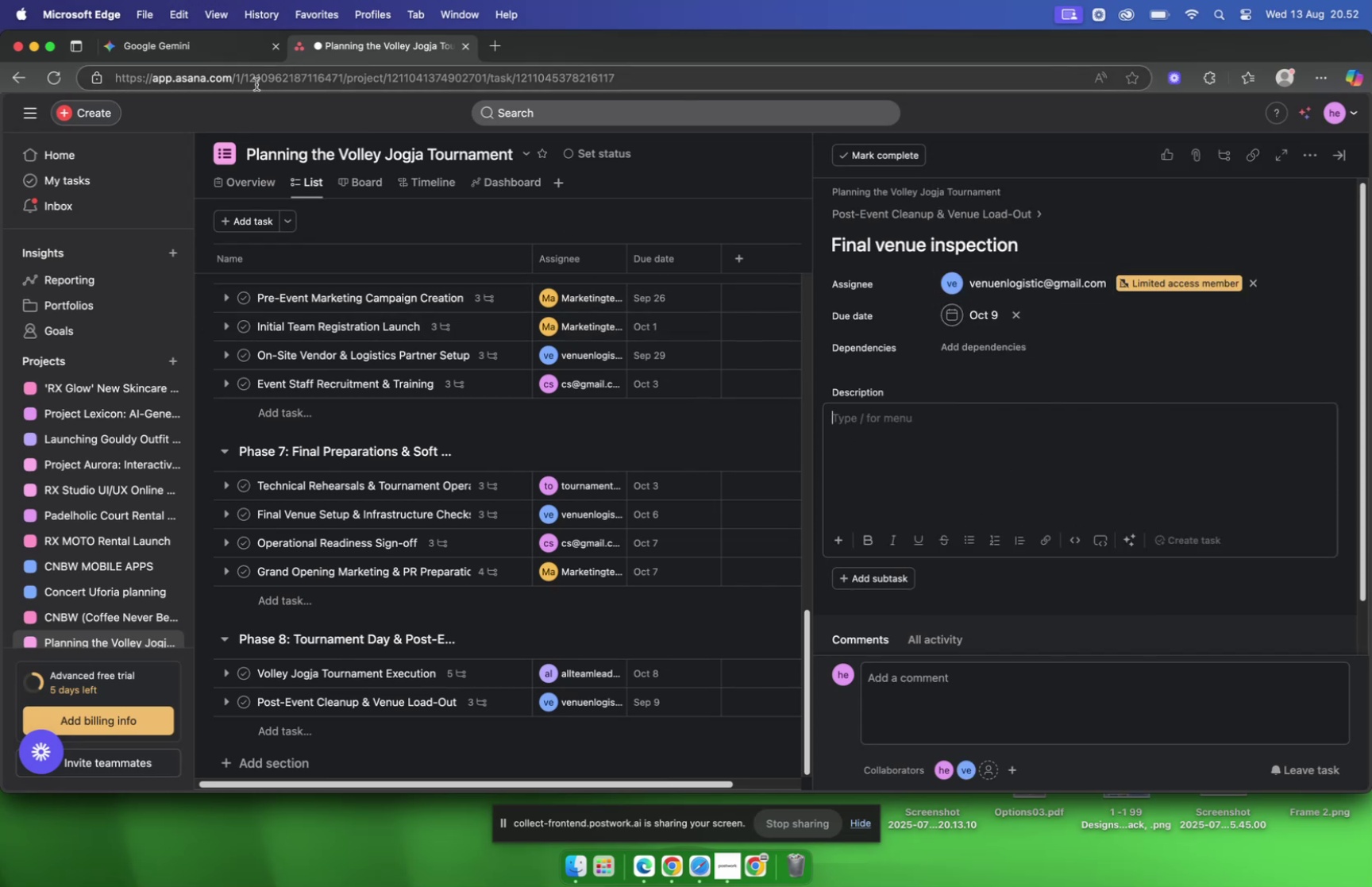 
left_click([185, 57])
 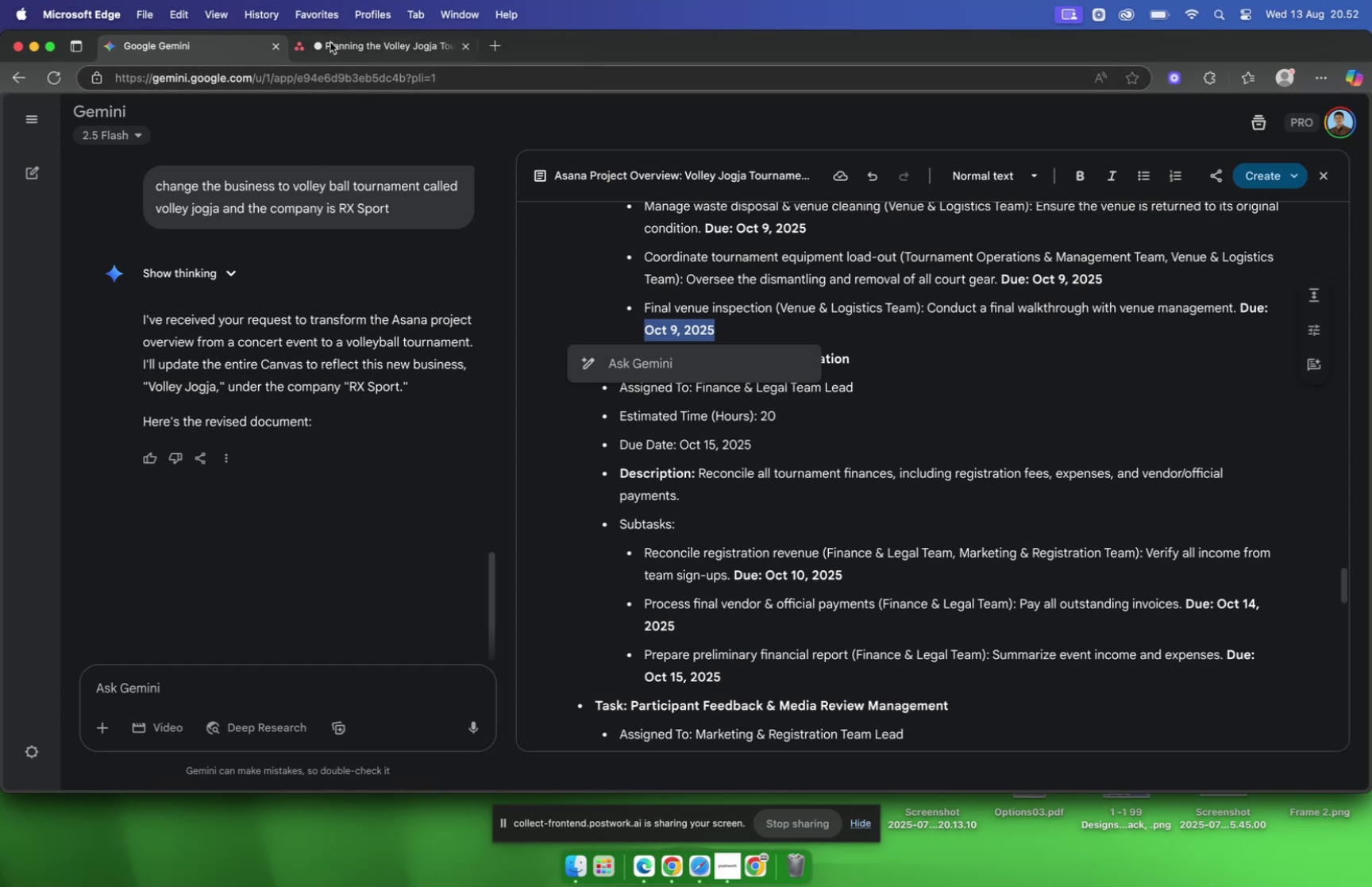 
left_click([330, 42])
 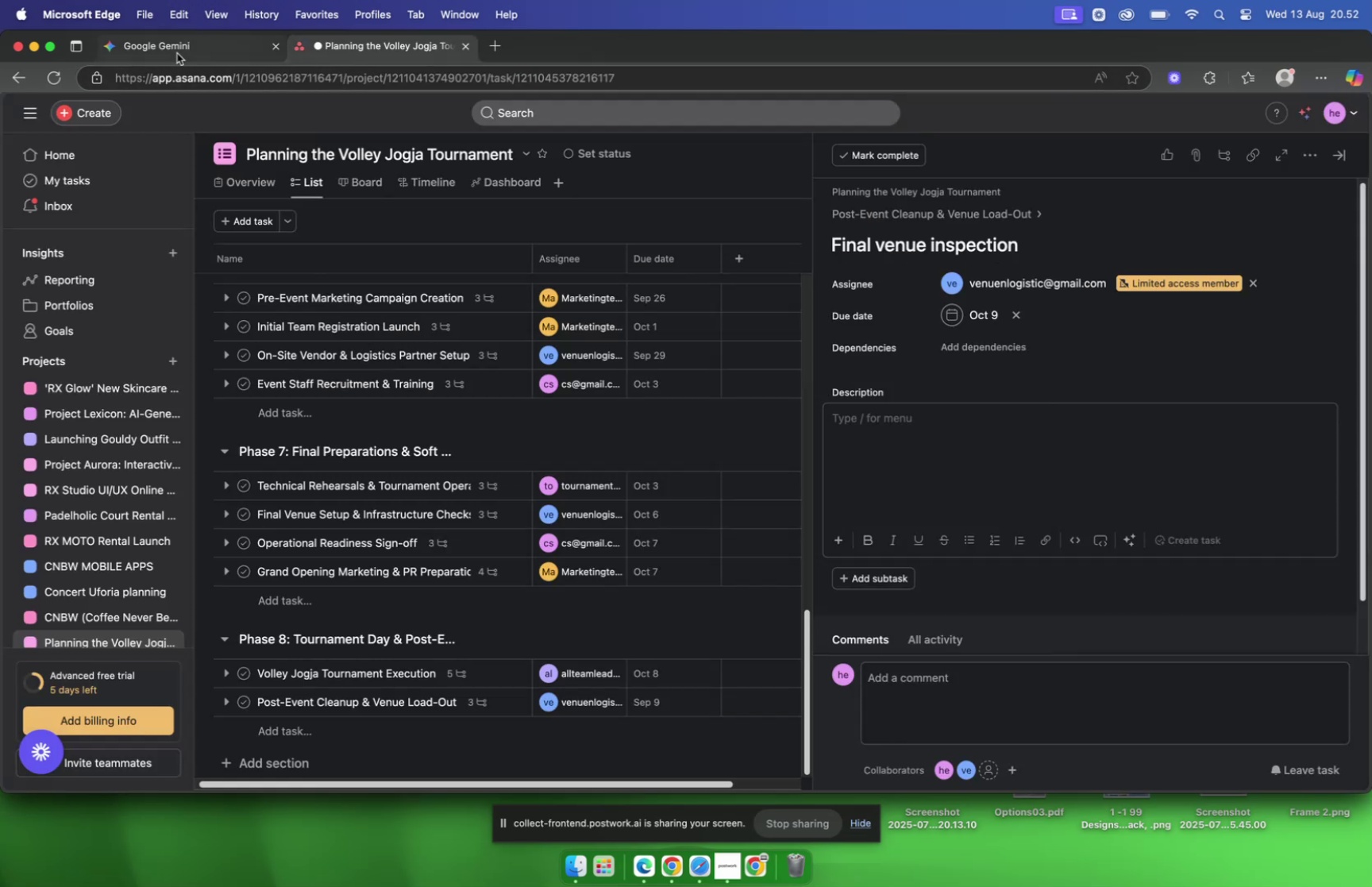 
left_click([156, 49])
 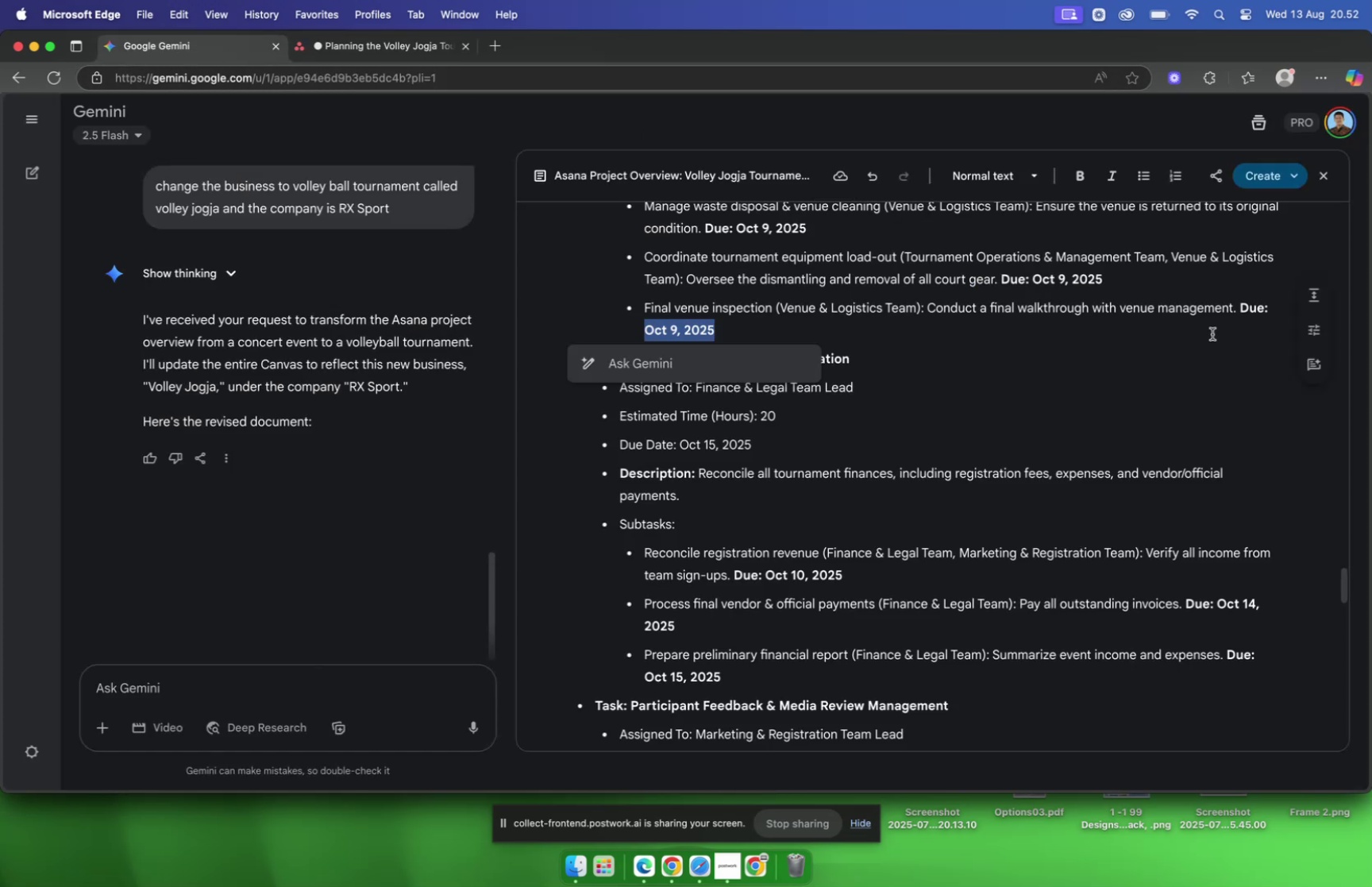 
left_click([1212, 337])
 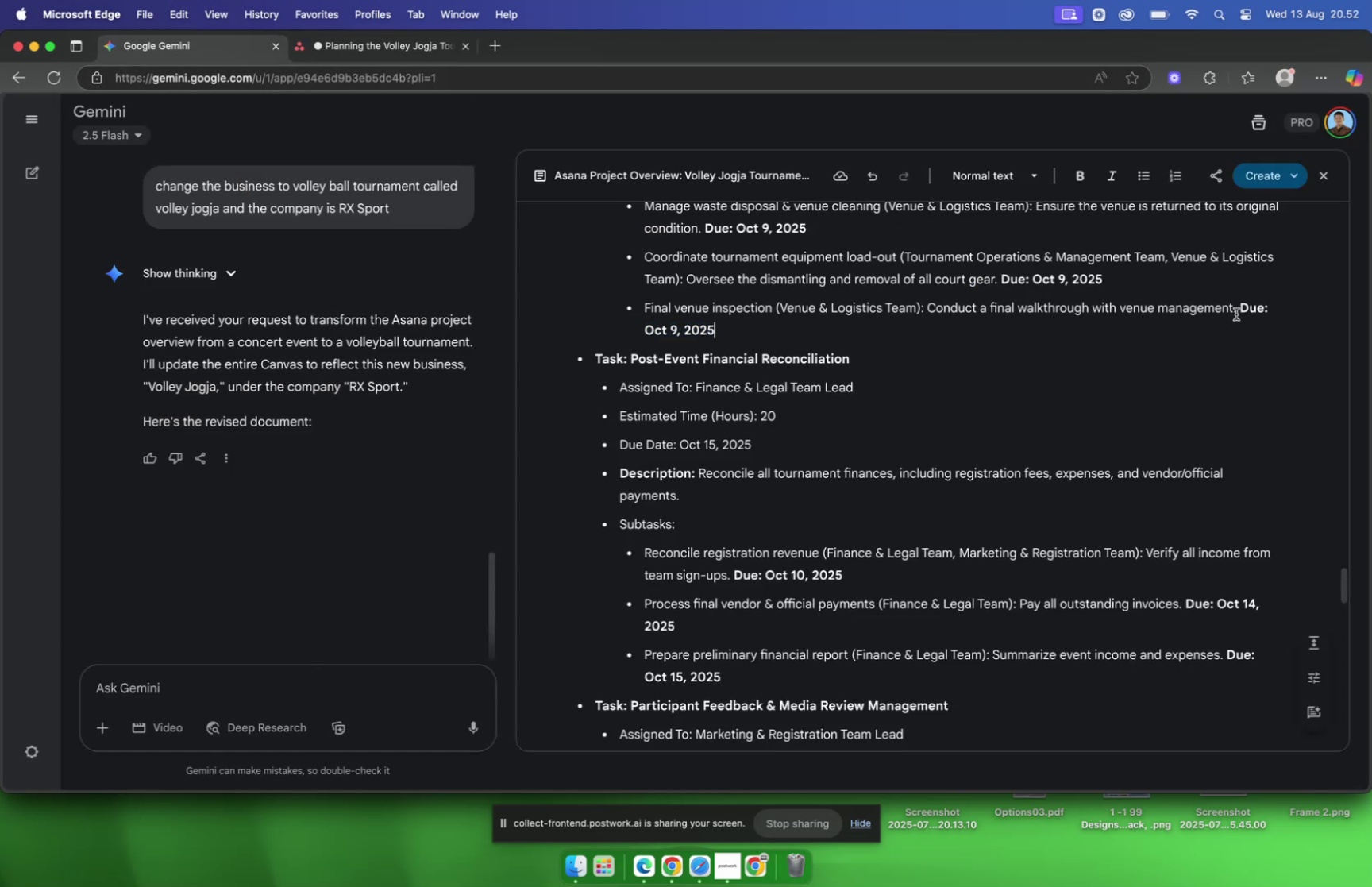 
left_click_drag(start_coordinate=[1236, 314], to_coordinate=[931, 316])
 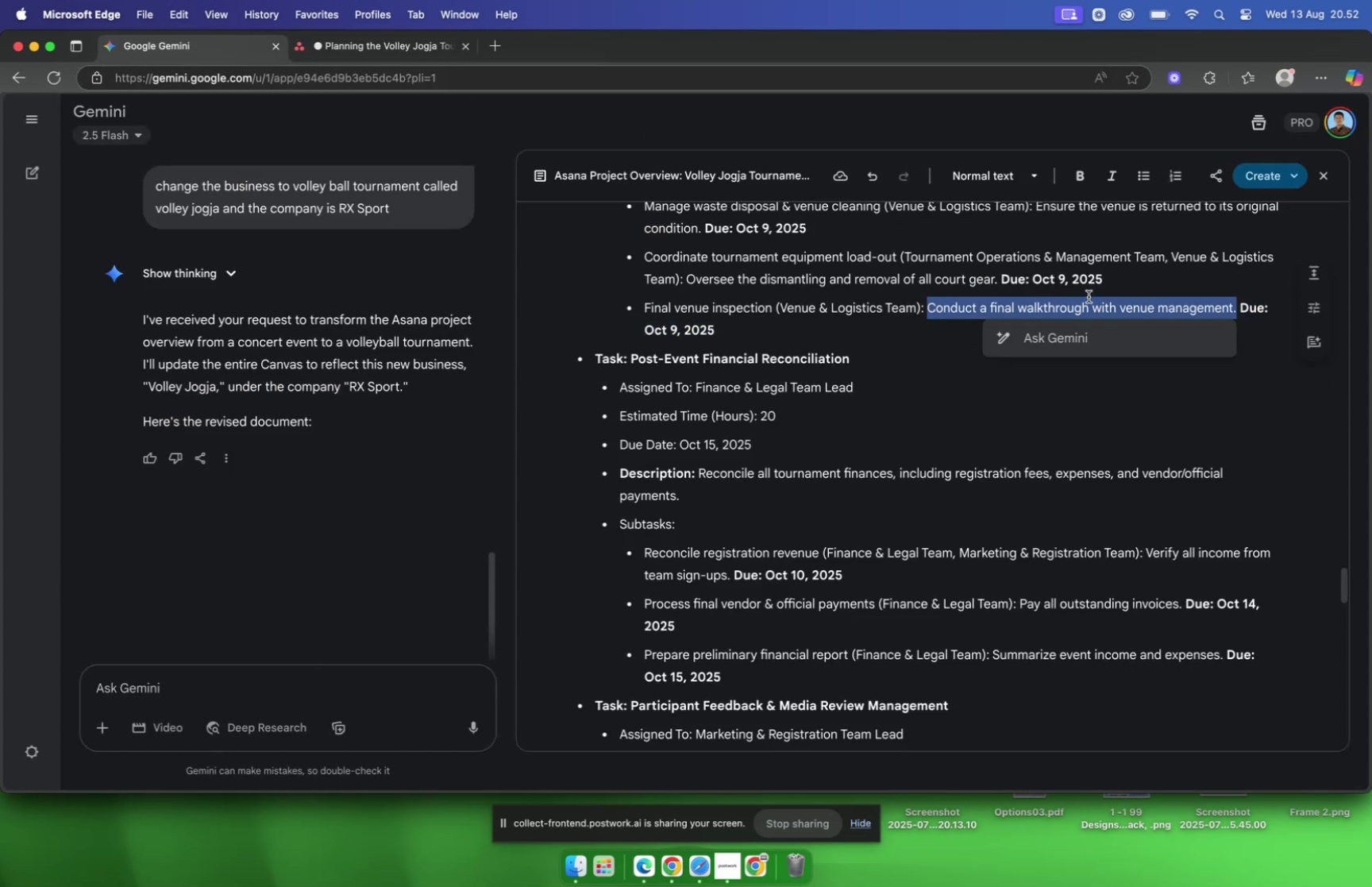 
key(Meta+C)
 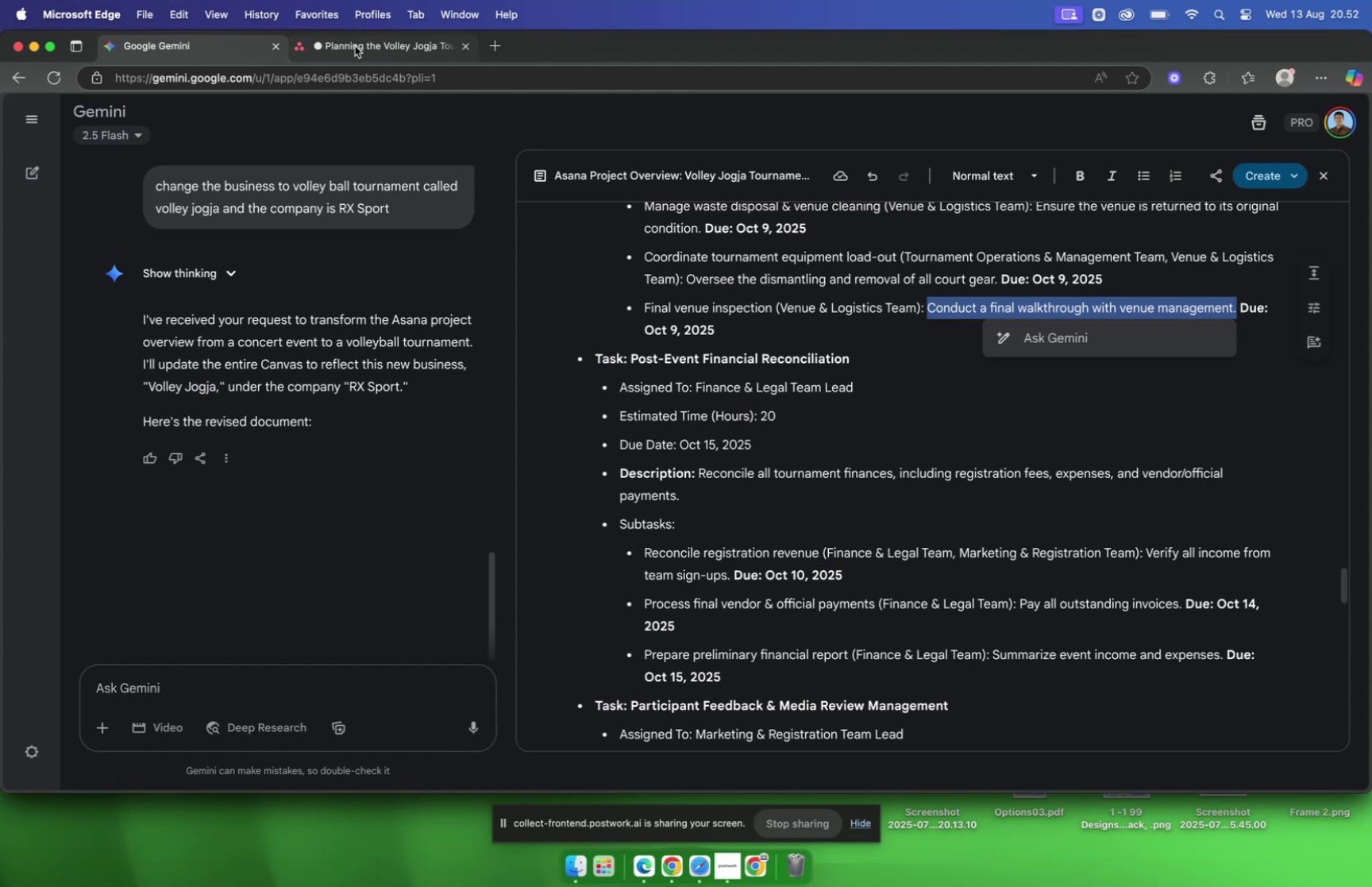 
left_click([355, 46])
 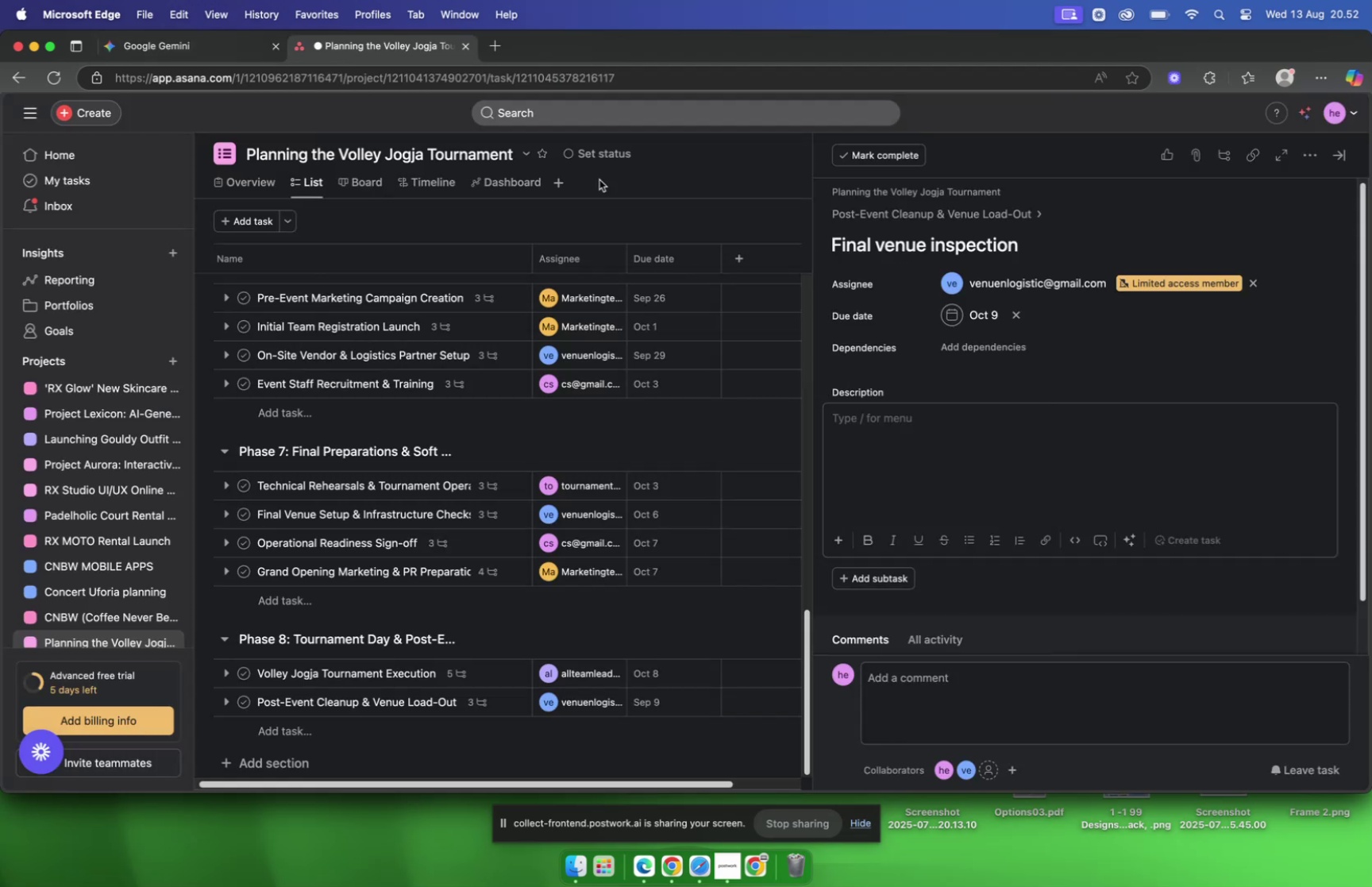 
key(Meta+V)
 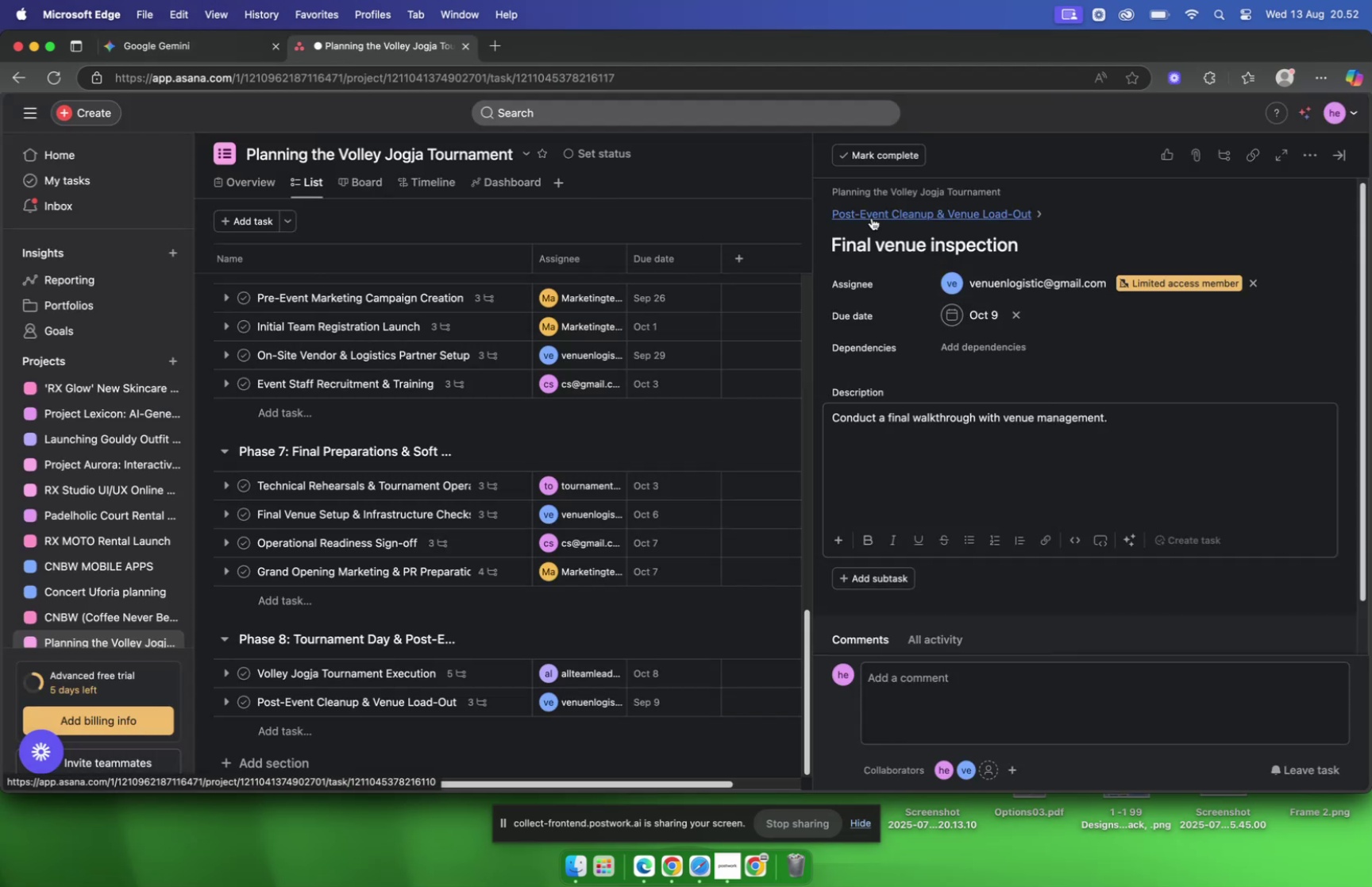 
left_click([872, 218])
 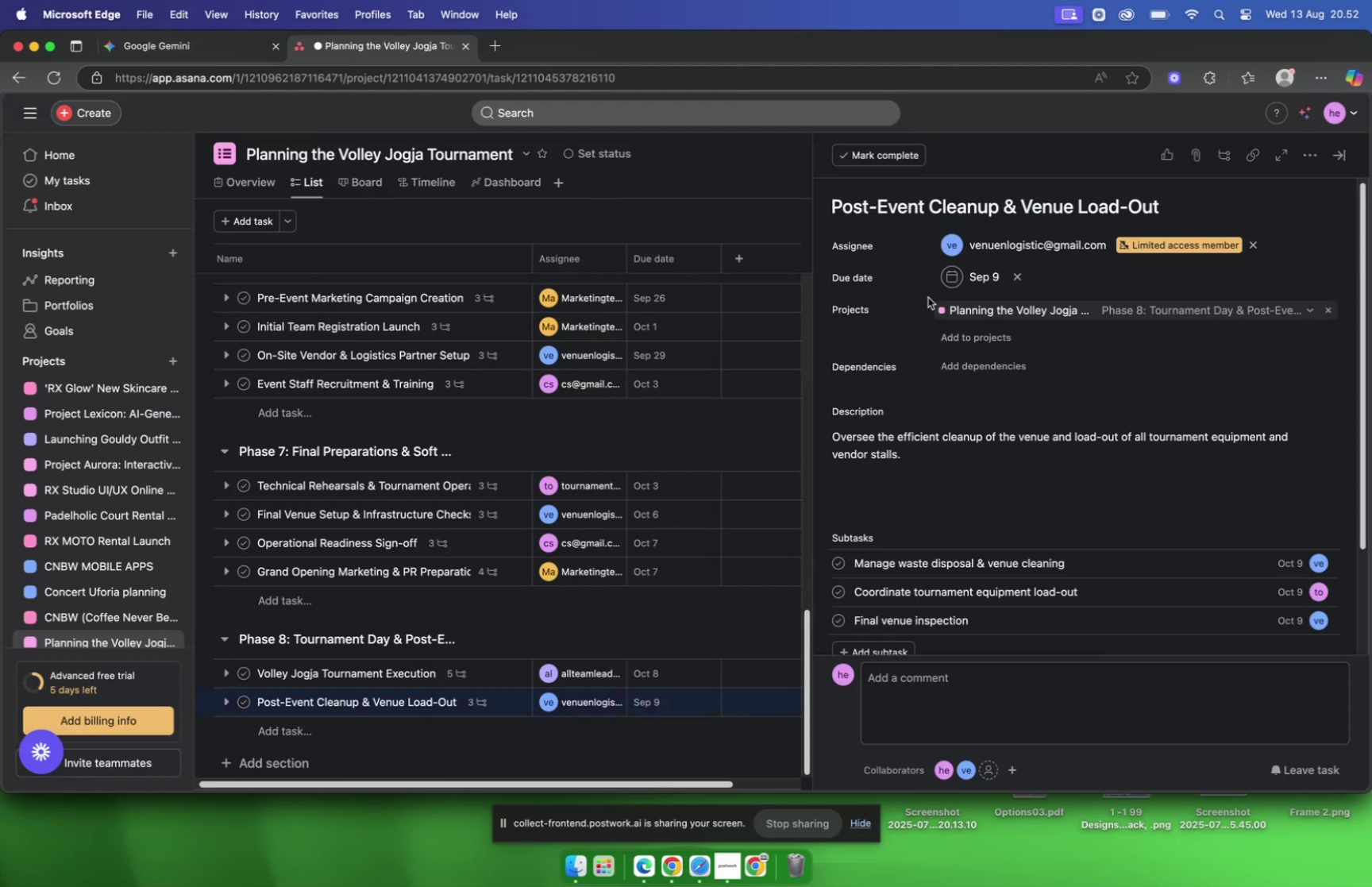 
scroll: coordinate [929, 337], scroll_direction: down, amount: 4.0
 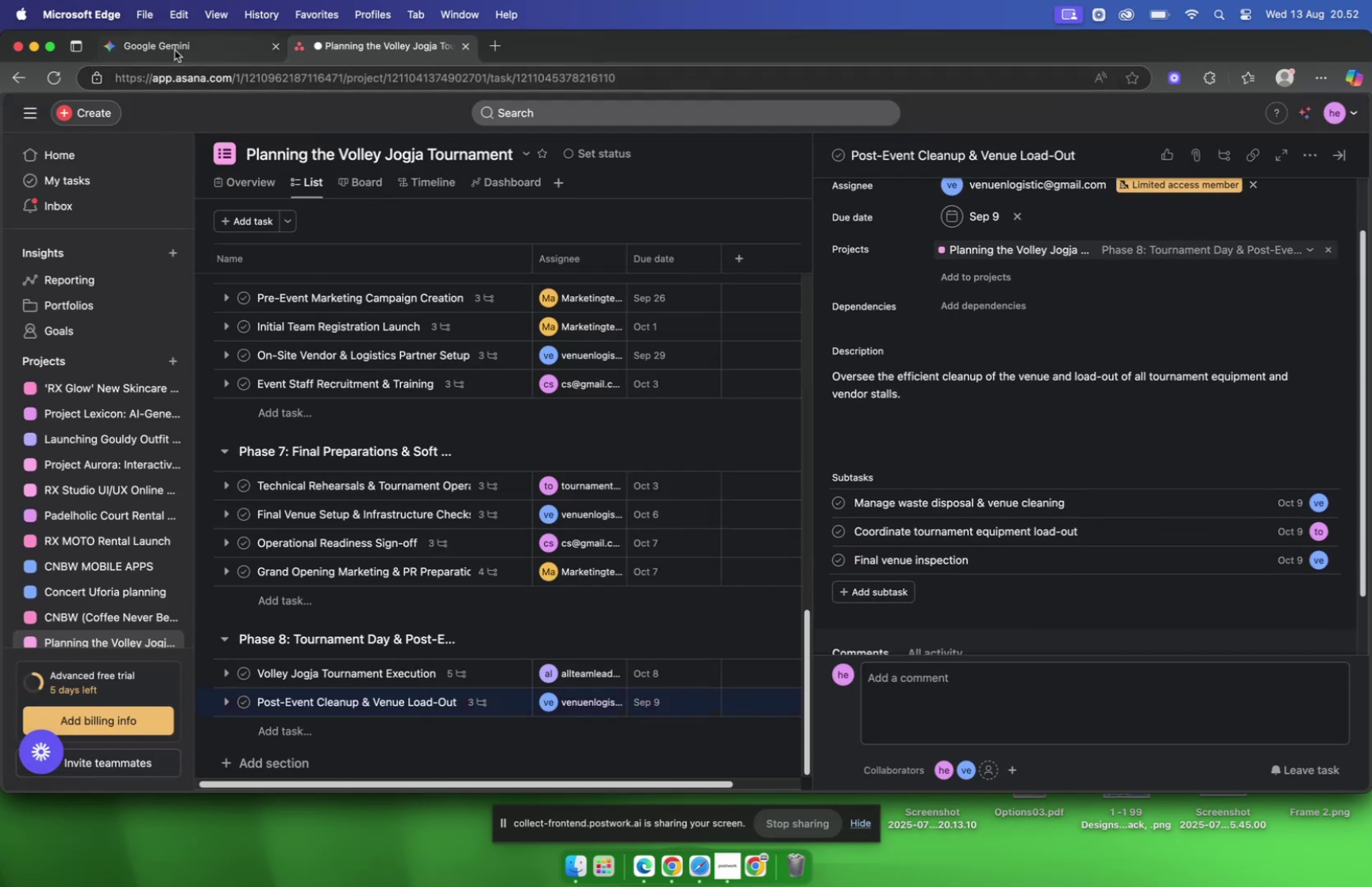 
left_click([175, 50])
 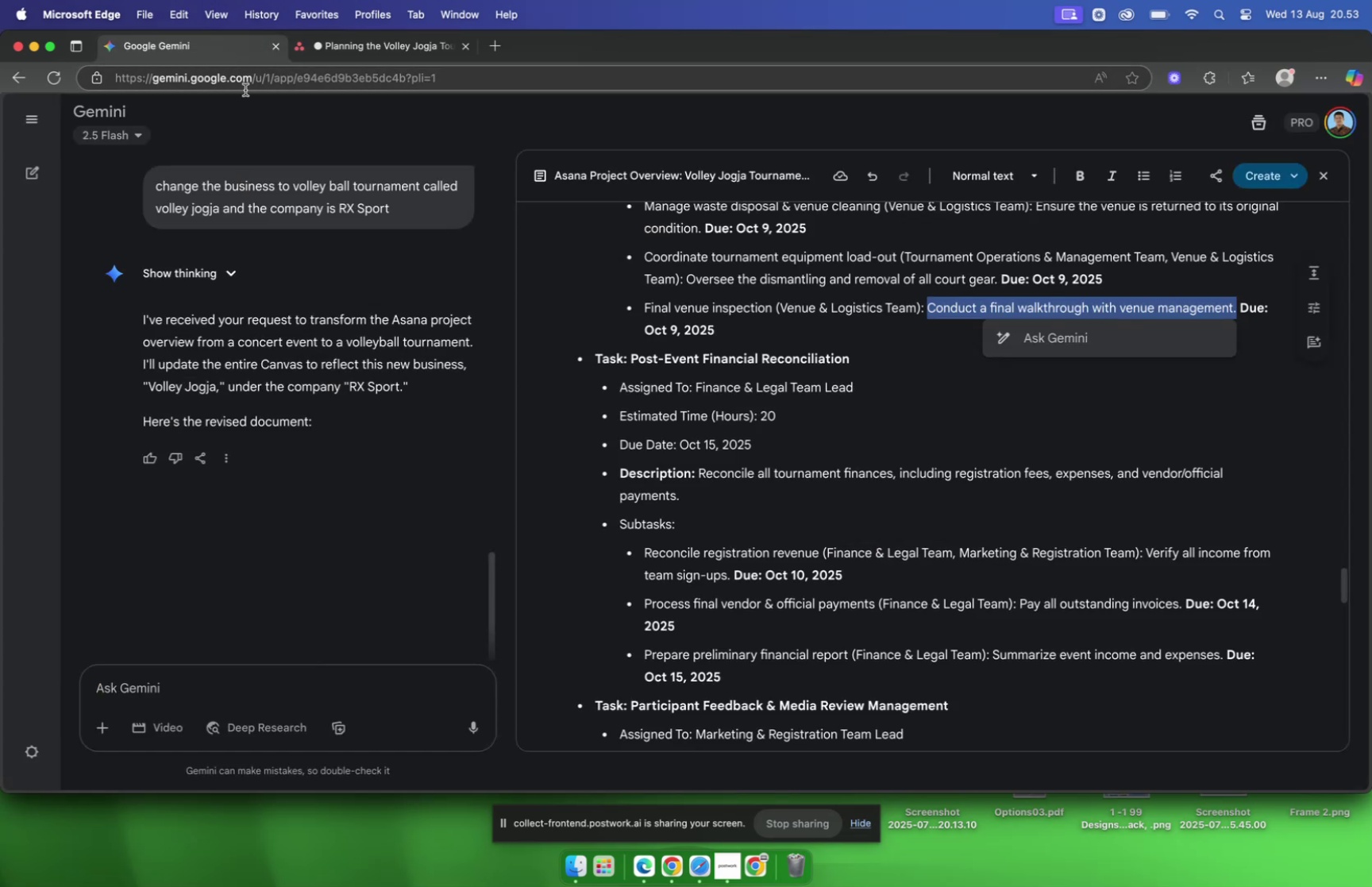 
scroll: coordinate [861, 345], scroll_direction: down, amount: 3.0
 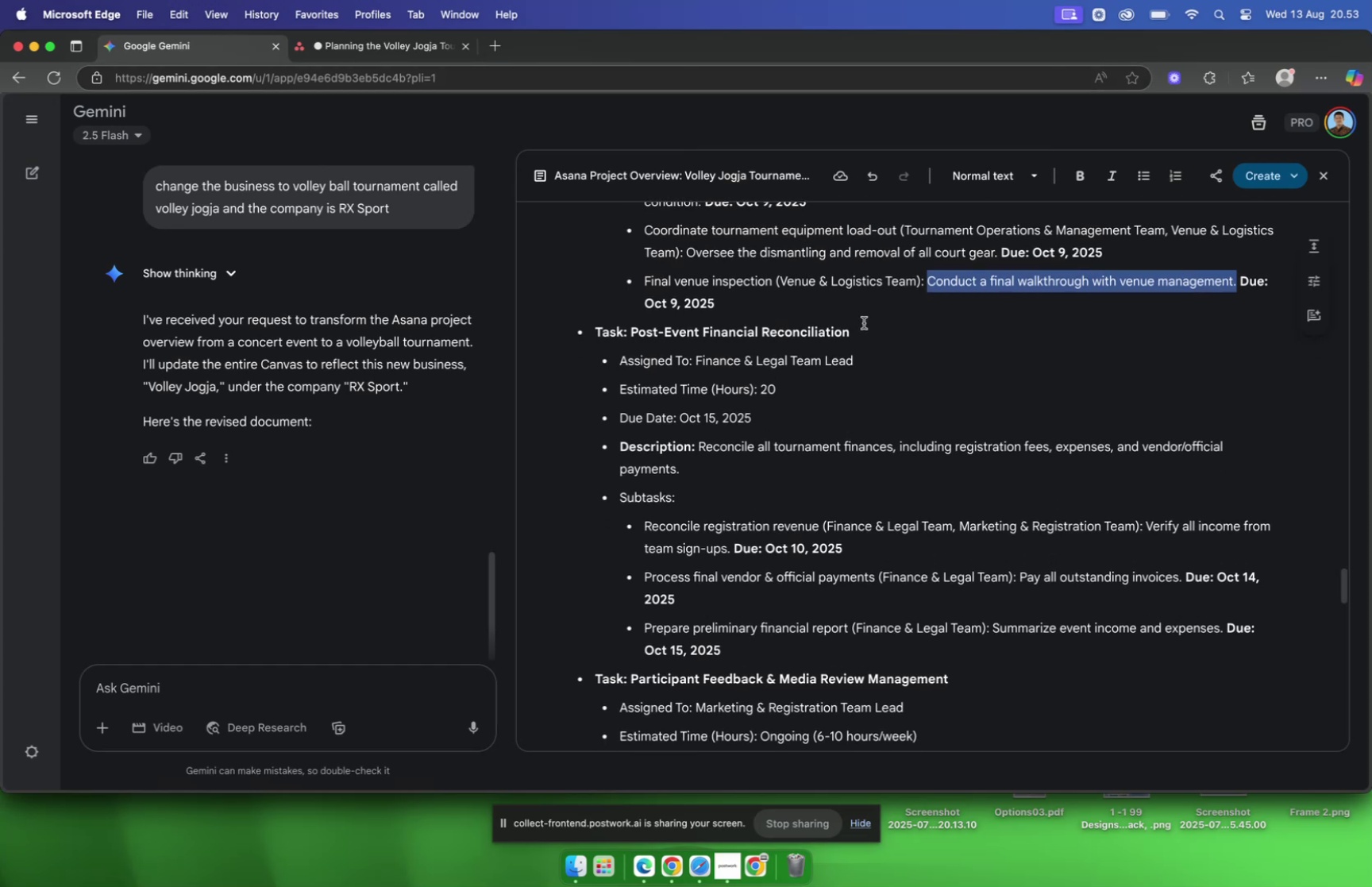 
left_click([864, 323])
 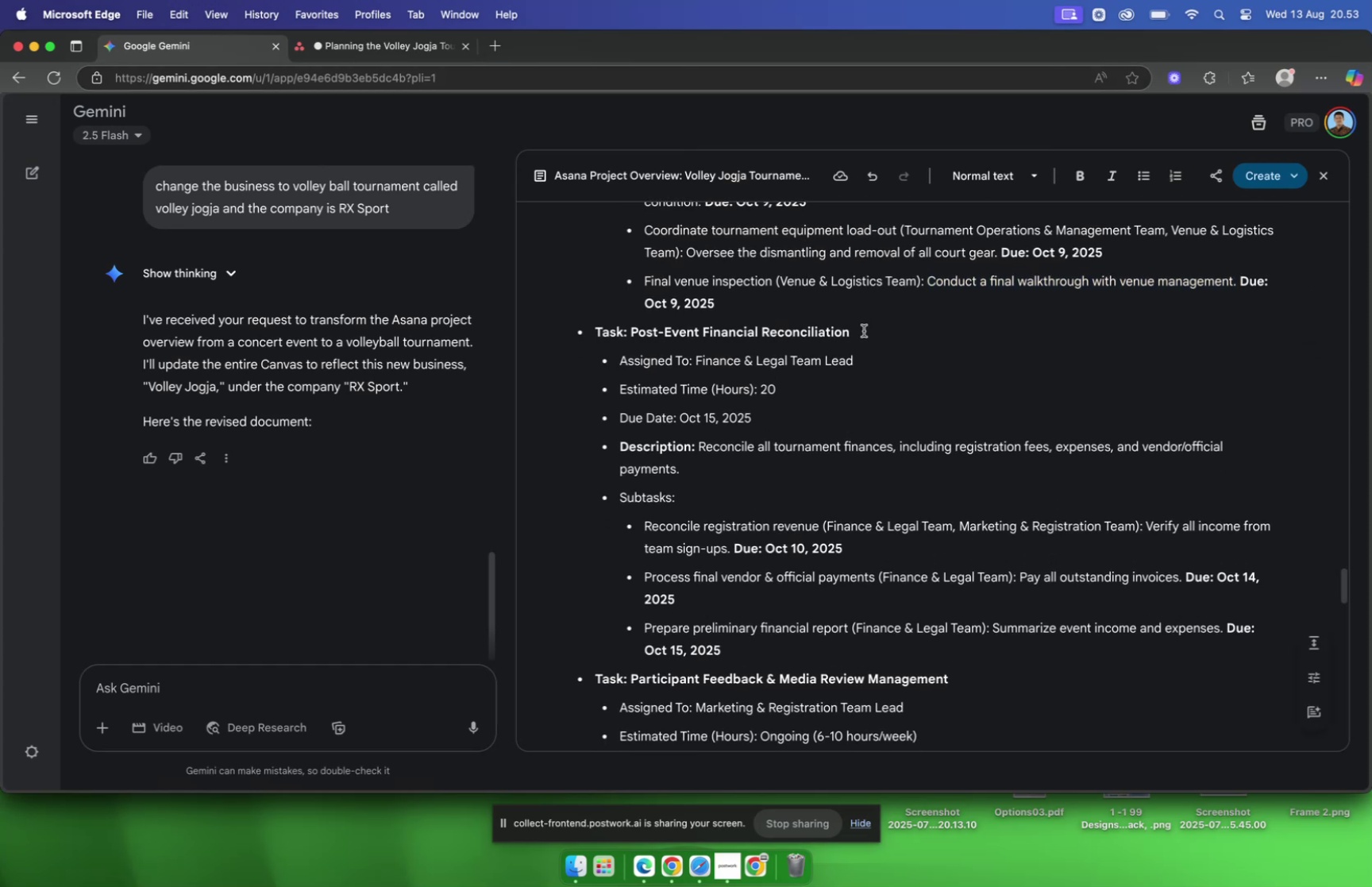 
left_click_drag(start_coordinate=[864, 330], to_coordinate=[632, 337])
 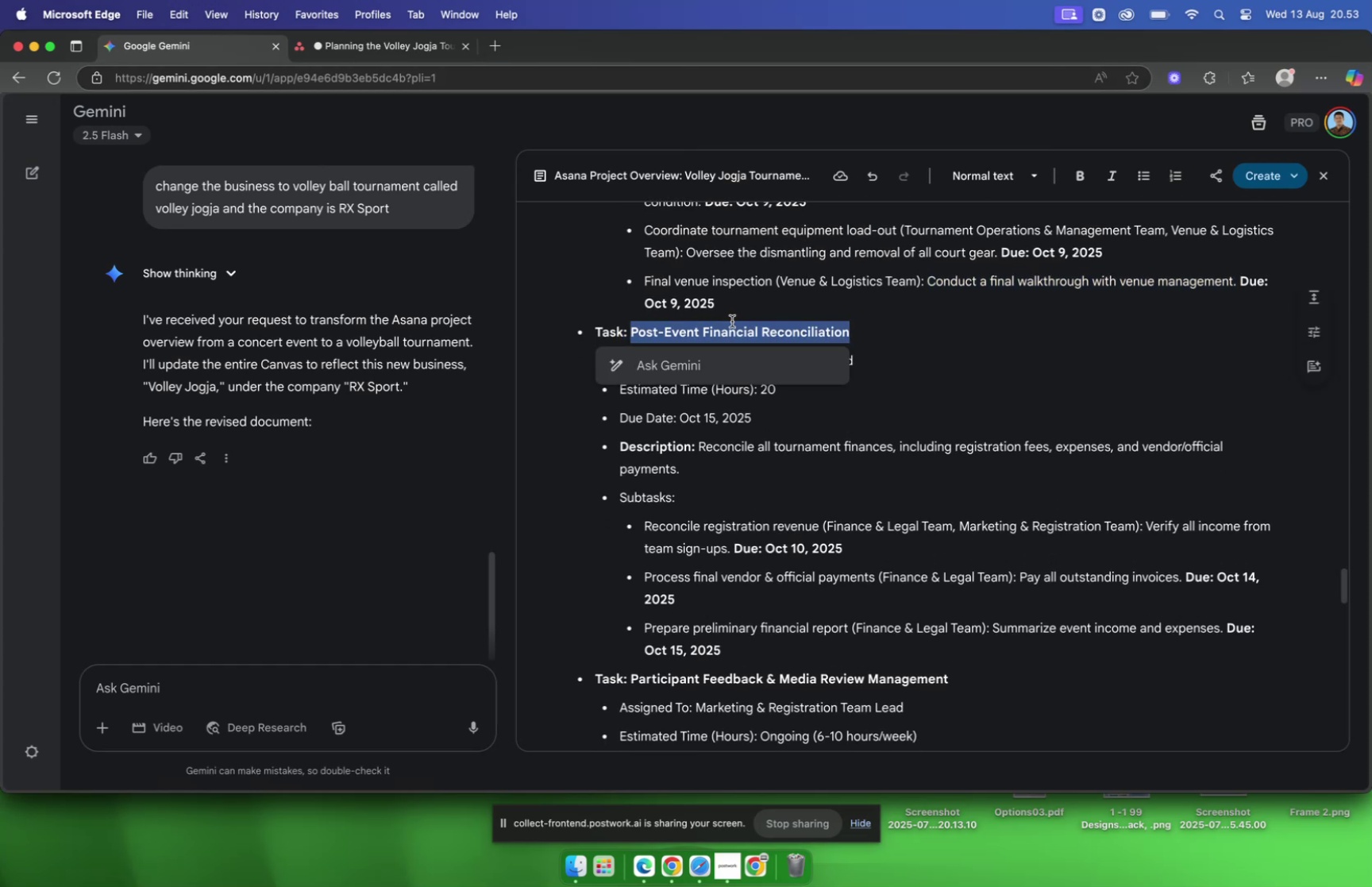 
key(Meta+C)
 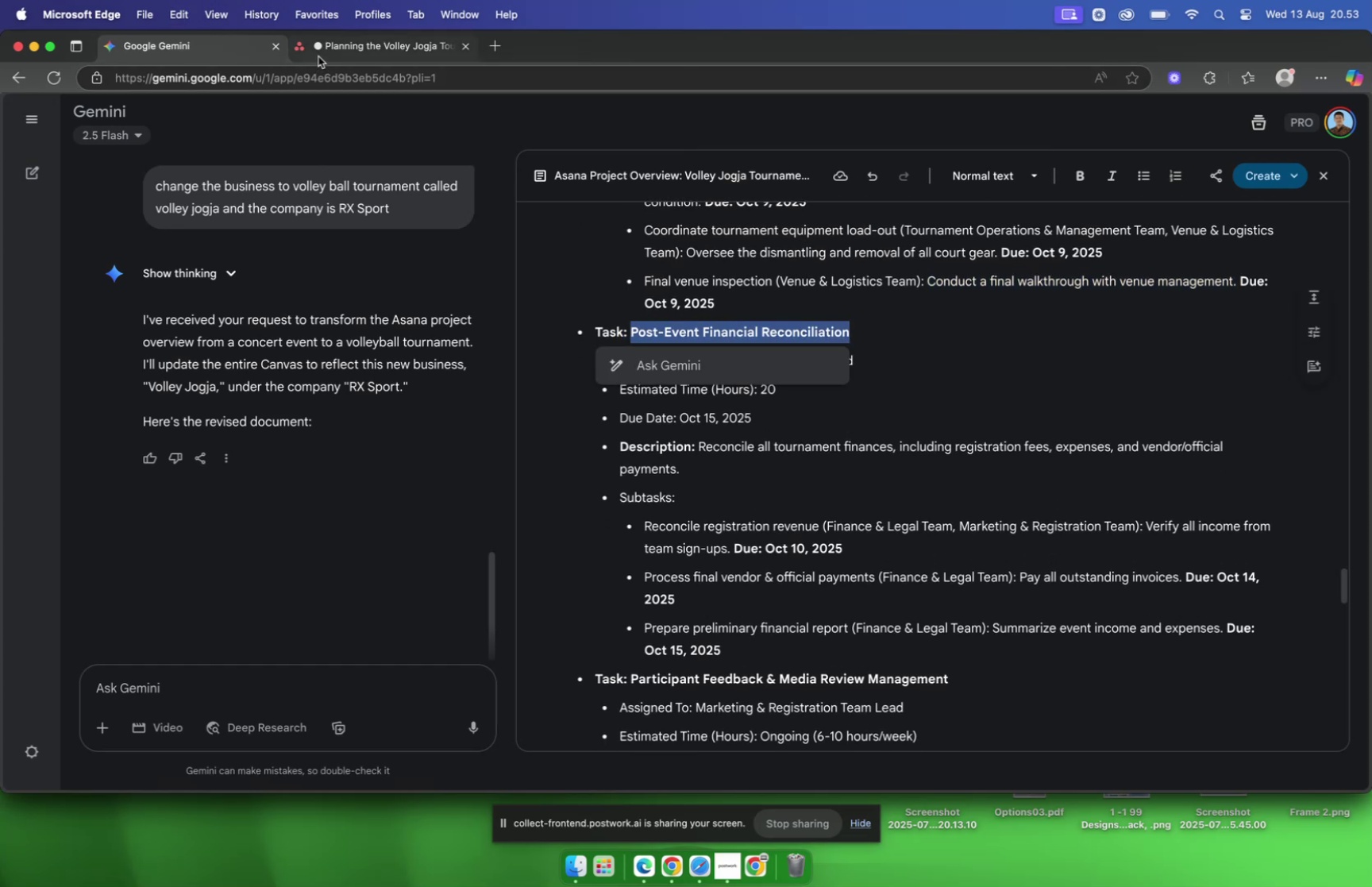 
left_click([320, 54])
 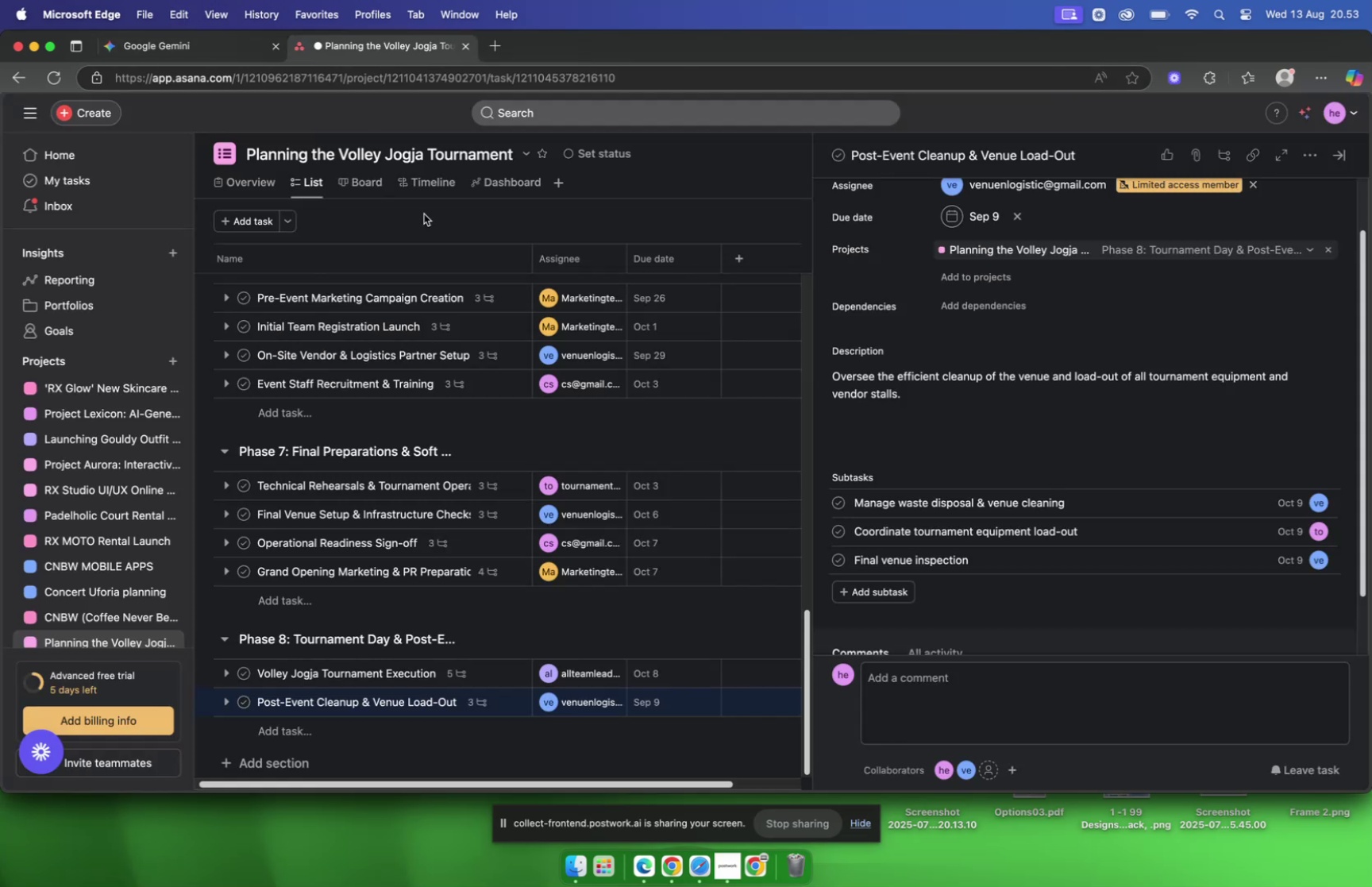 
scroll: coordinate [437, 318], scroll_direction: down, amount: 12.0
 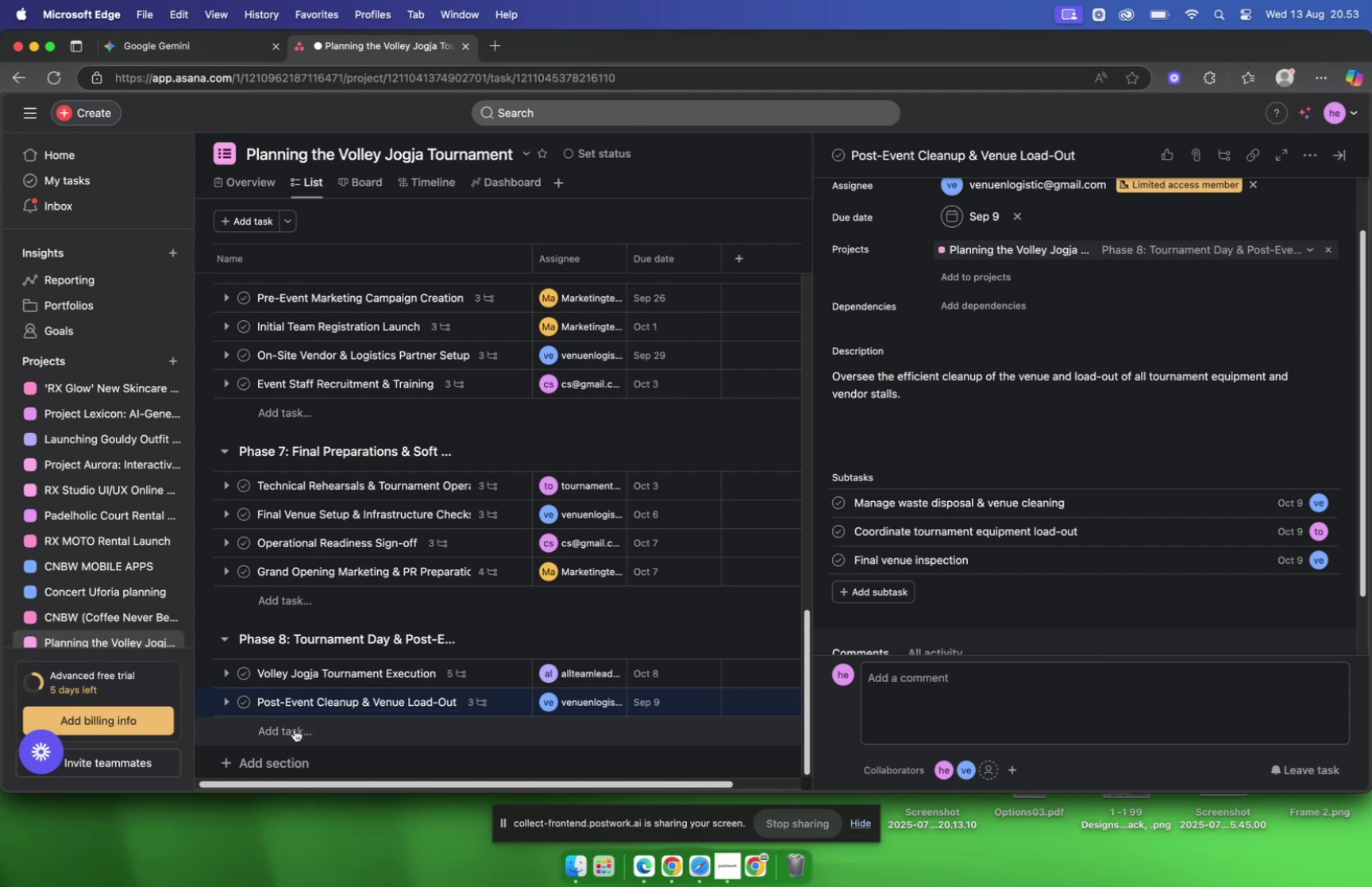 
left_click([295, 728])
 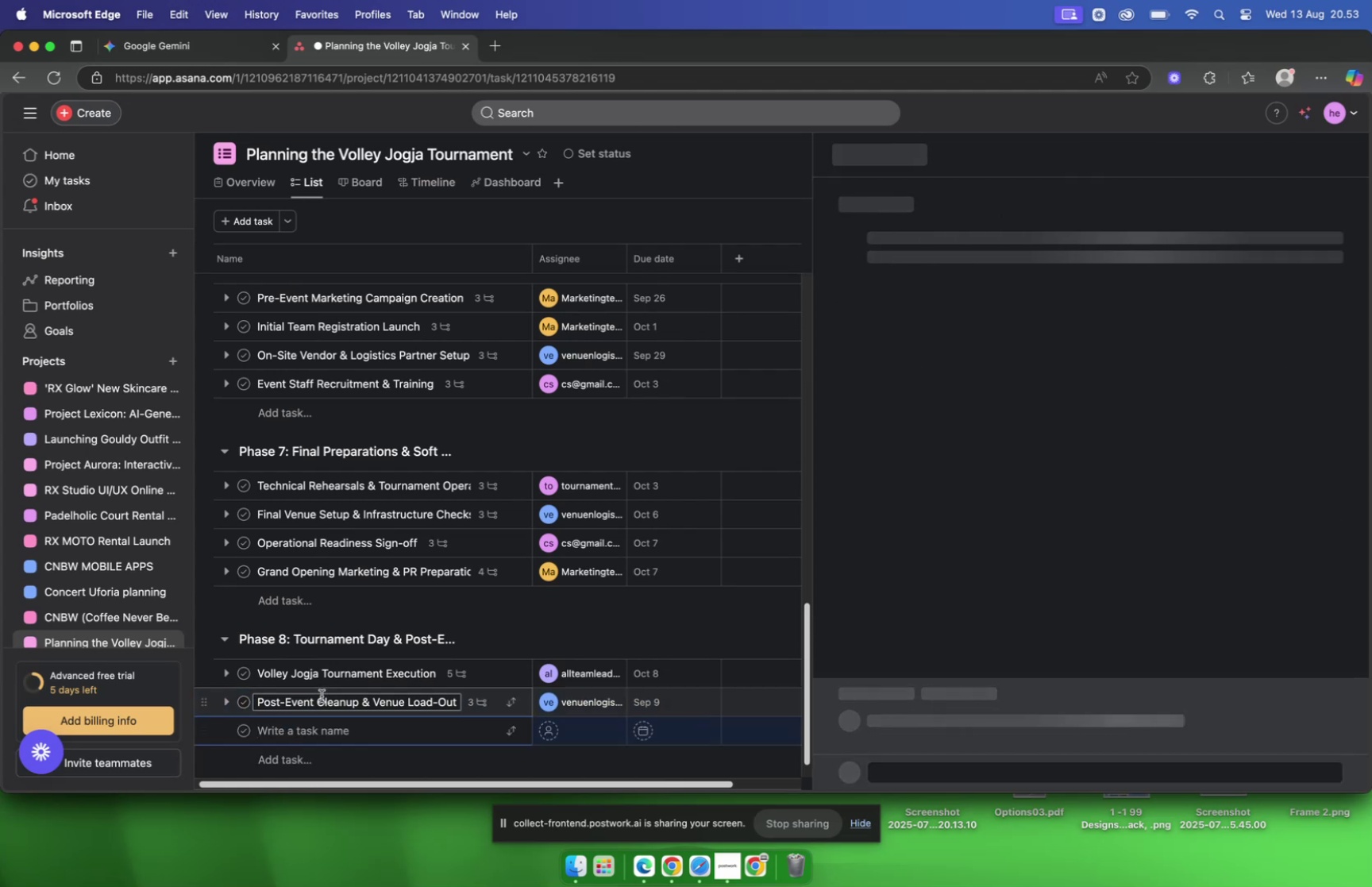 
key(Meta+V)
 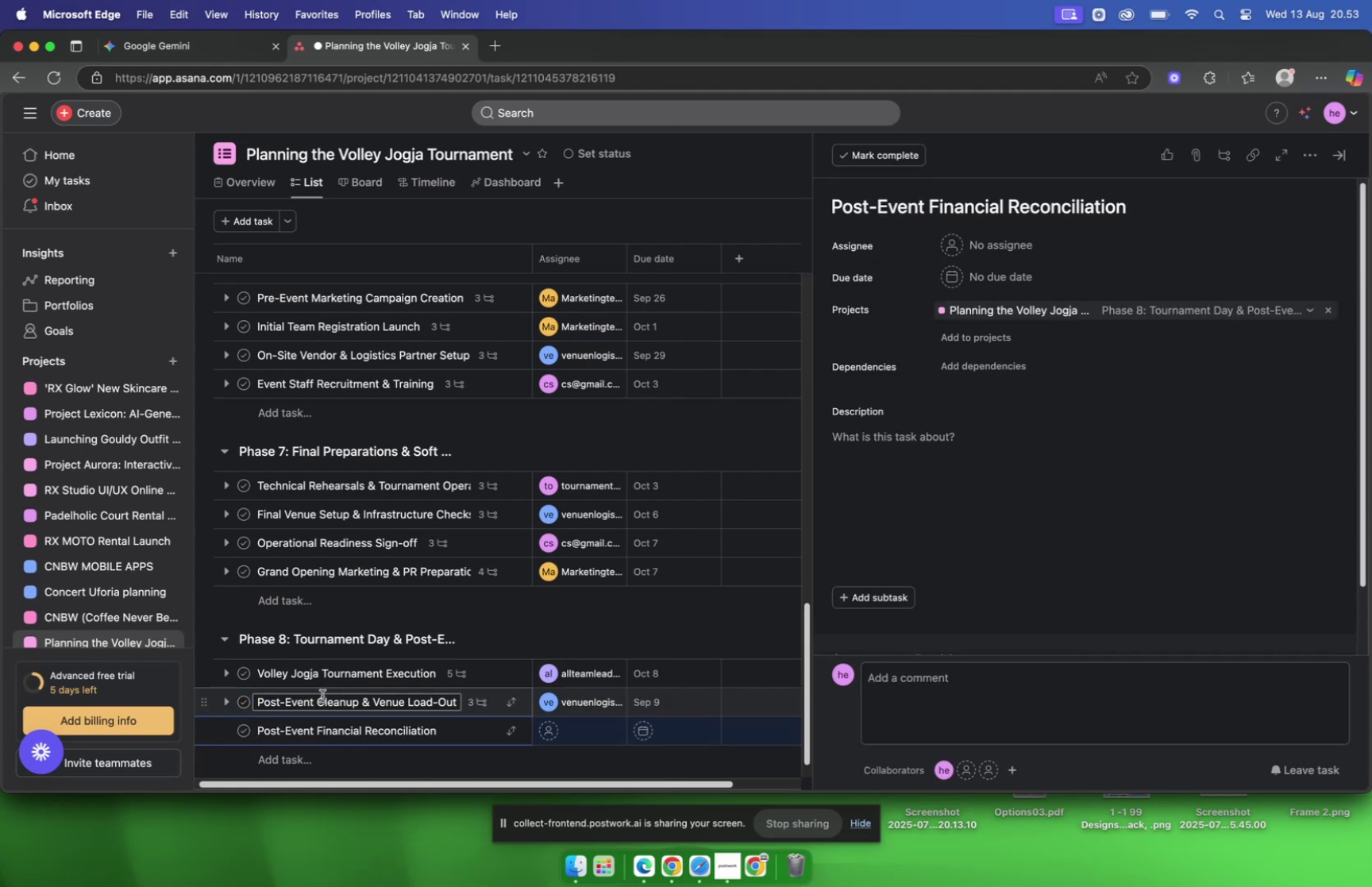 
mouse_move([367, 630])
 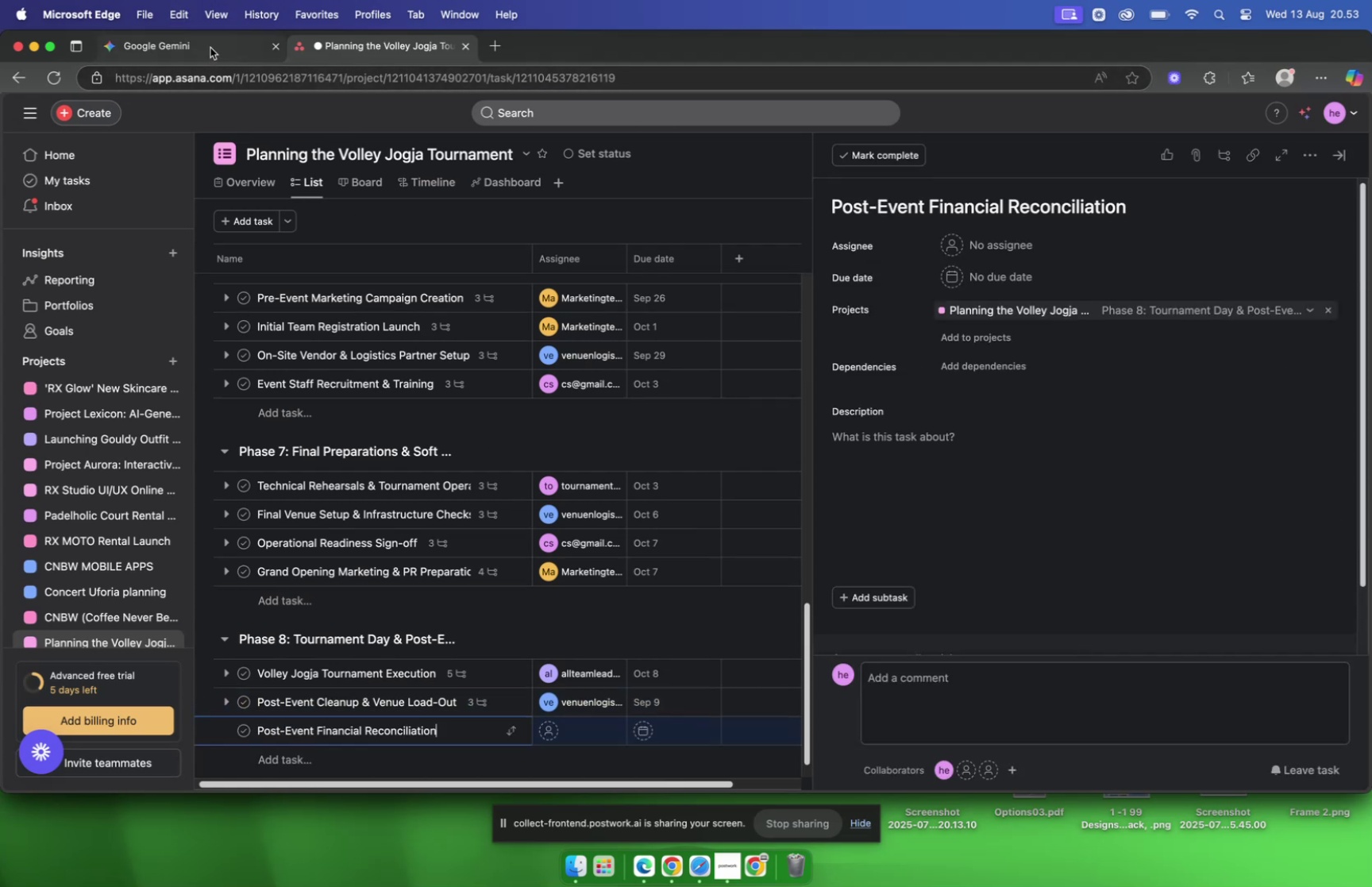 
left_click([210, 48])
 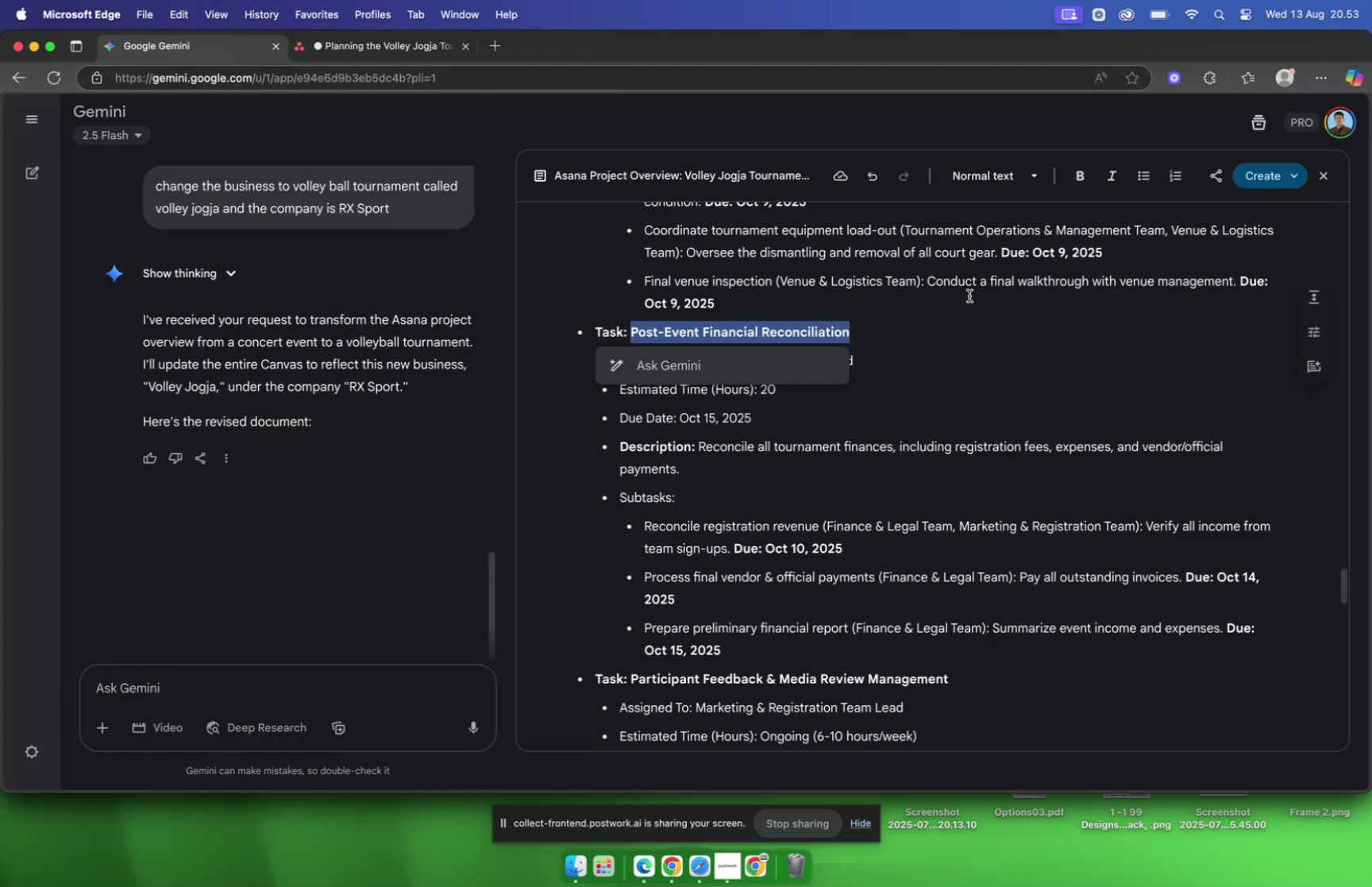 
left_click([995, 301])
 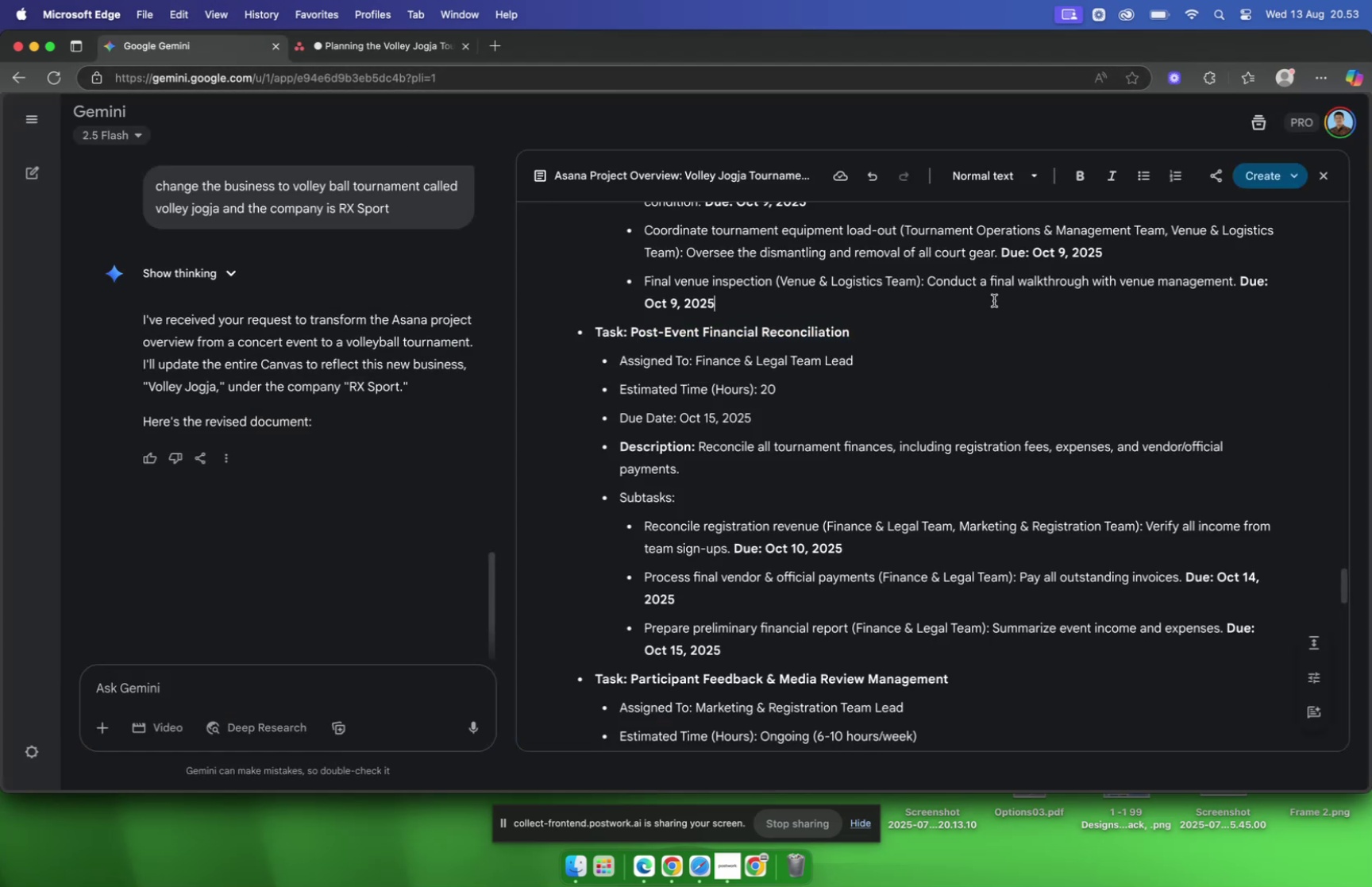 
scroll: coordinate [994, 300], scroll_direction: down, amount: 4.0
 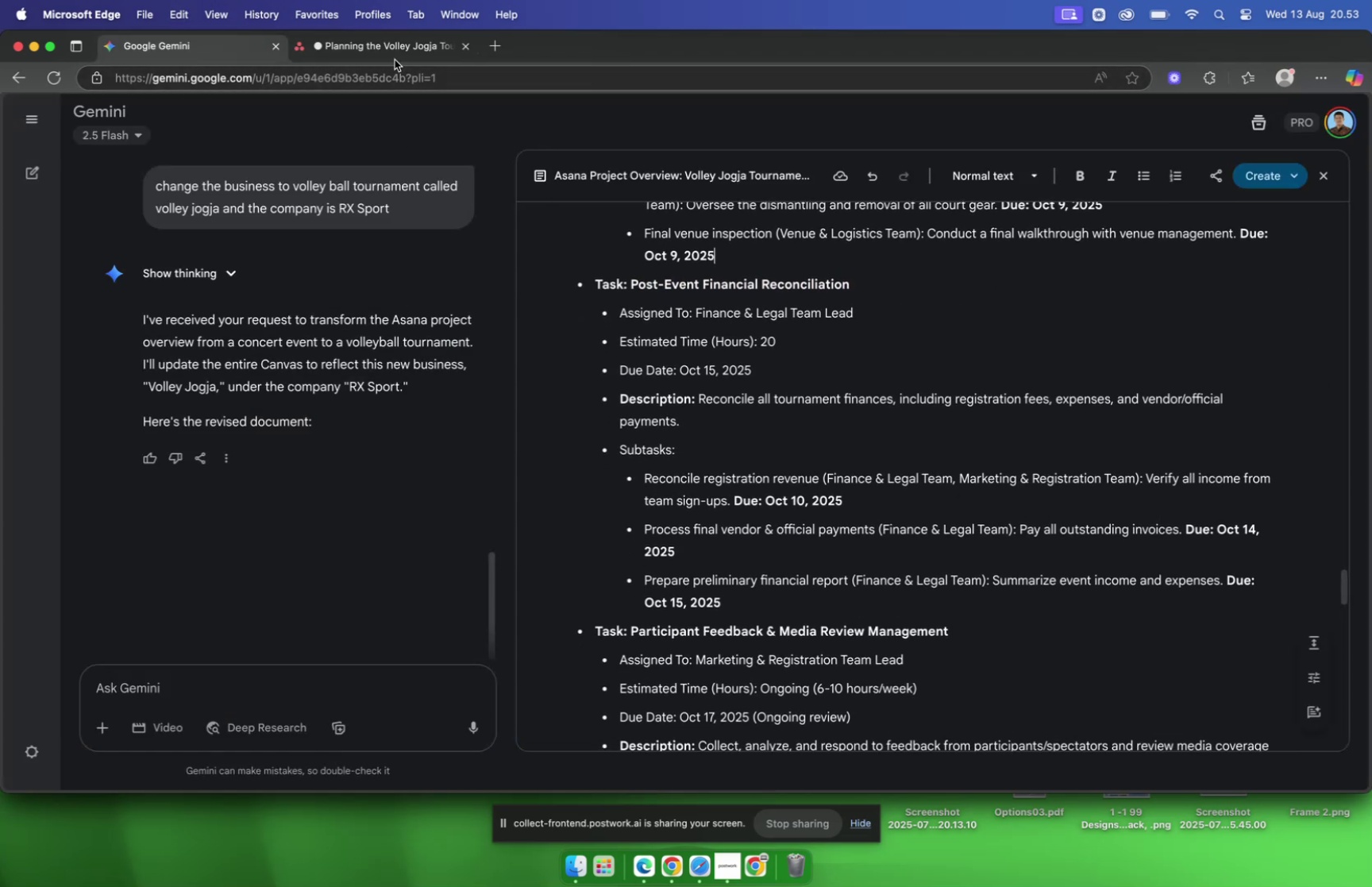 
left_click([364, 52])
 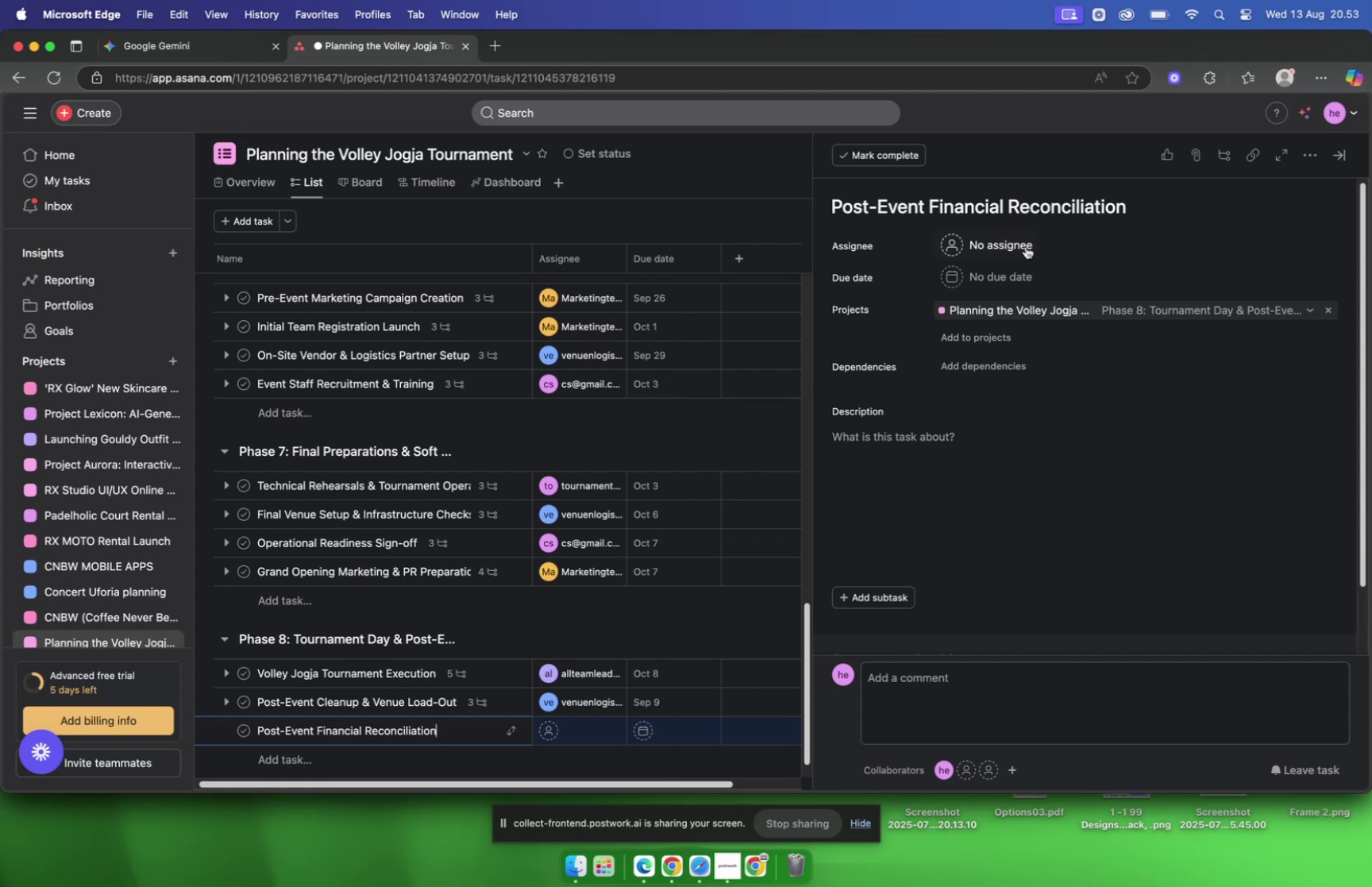 
left_click([1023, 245])
 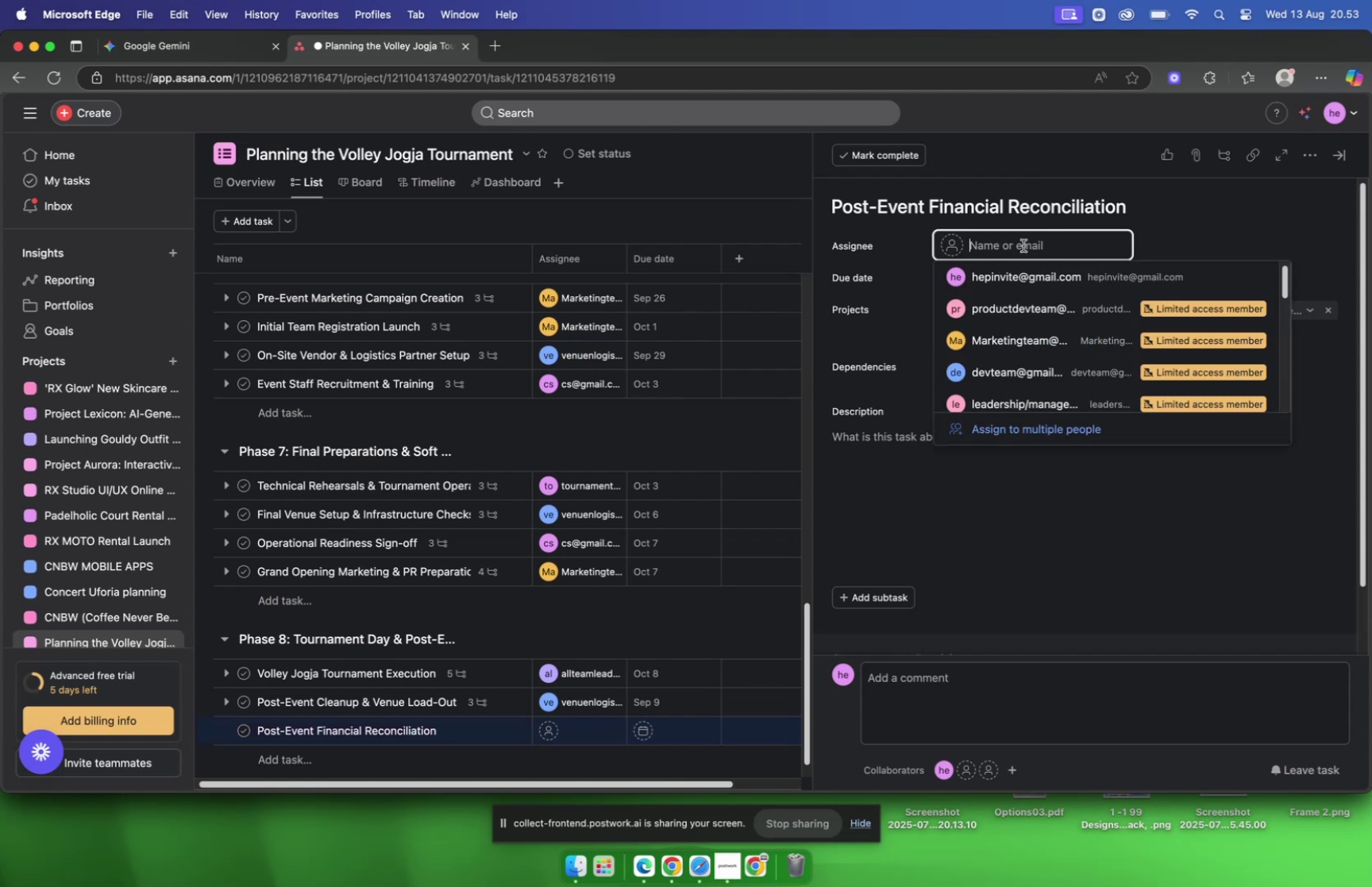 
type(financ)
 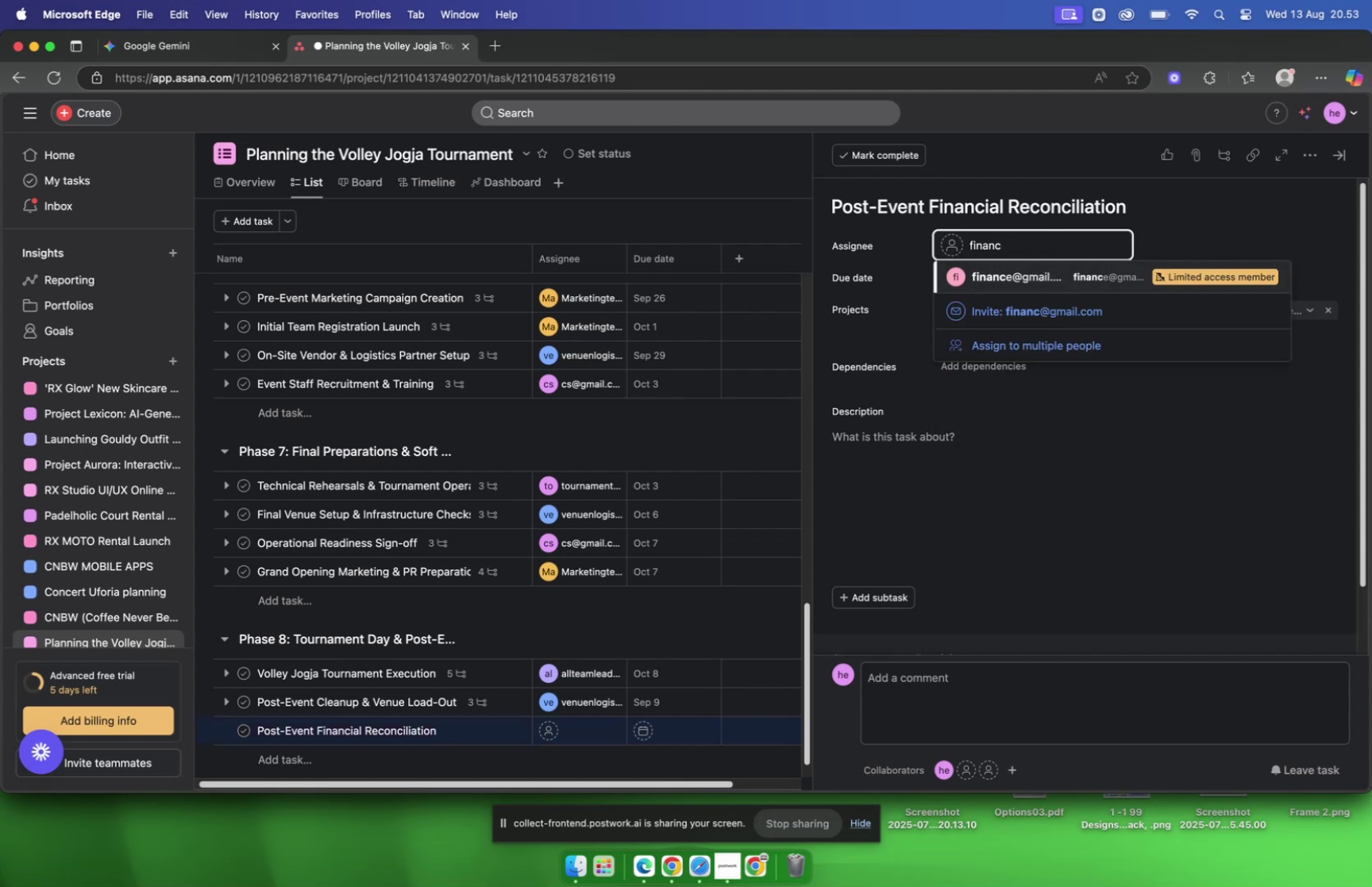 
key(Enter)
 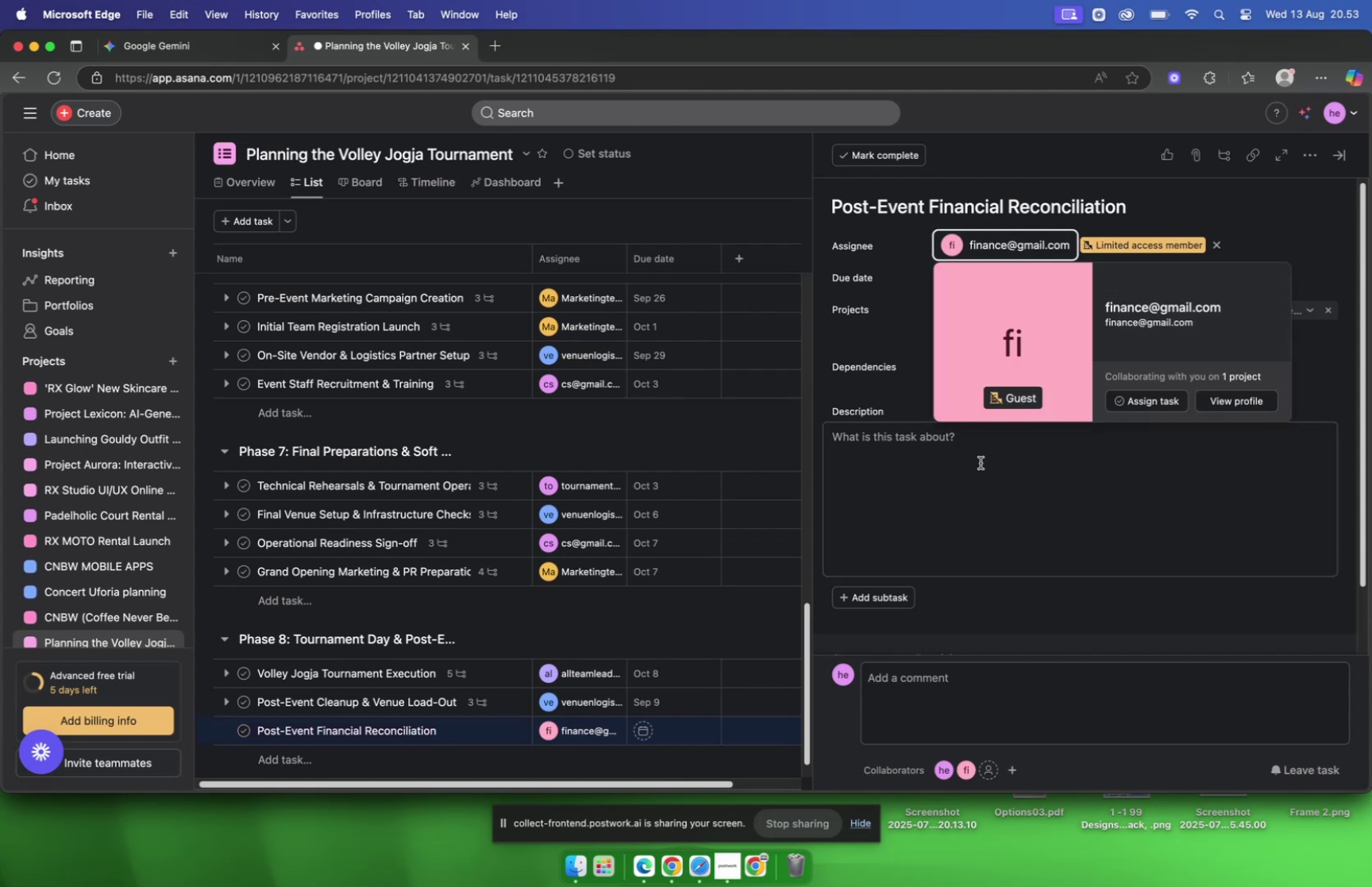 
left_click([969, 501])
 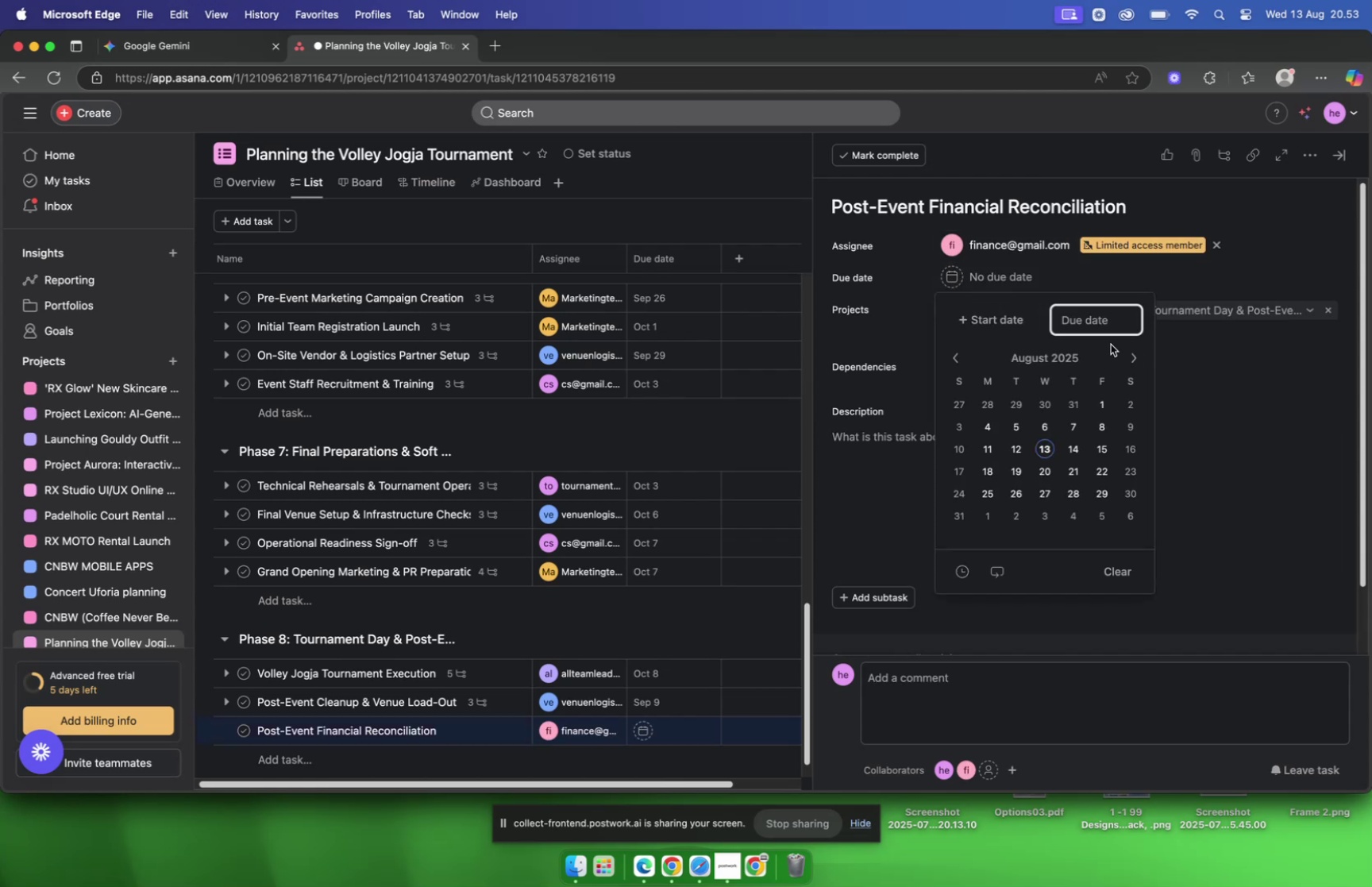 
left_click([1127, 361])
 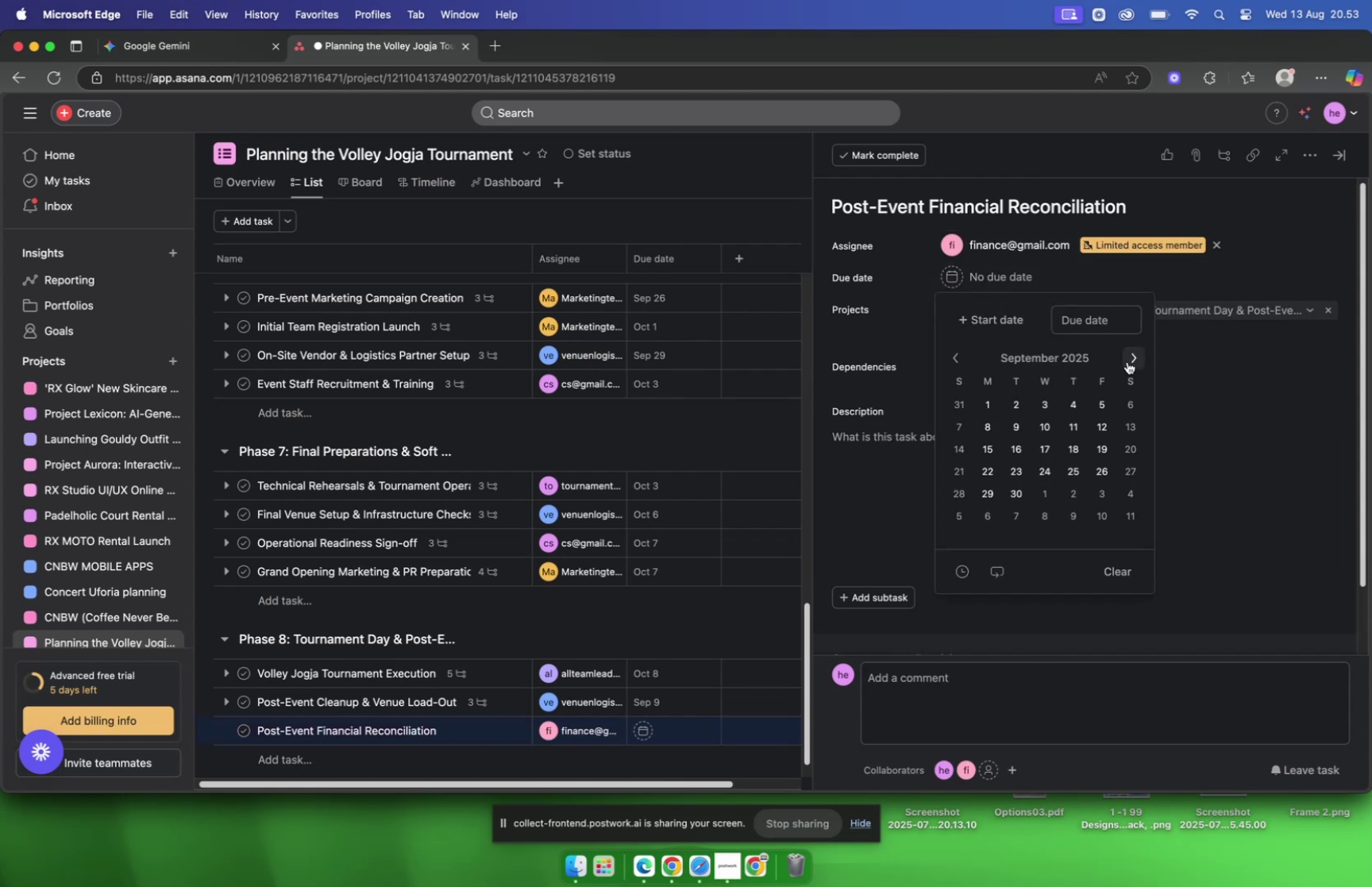 
double_click([1127, 361])
 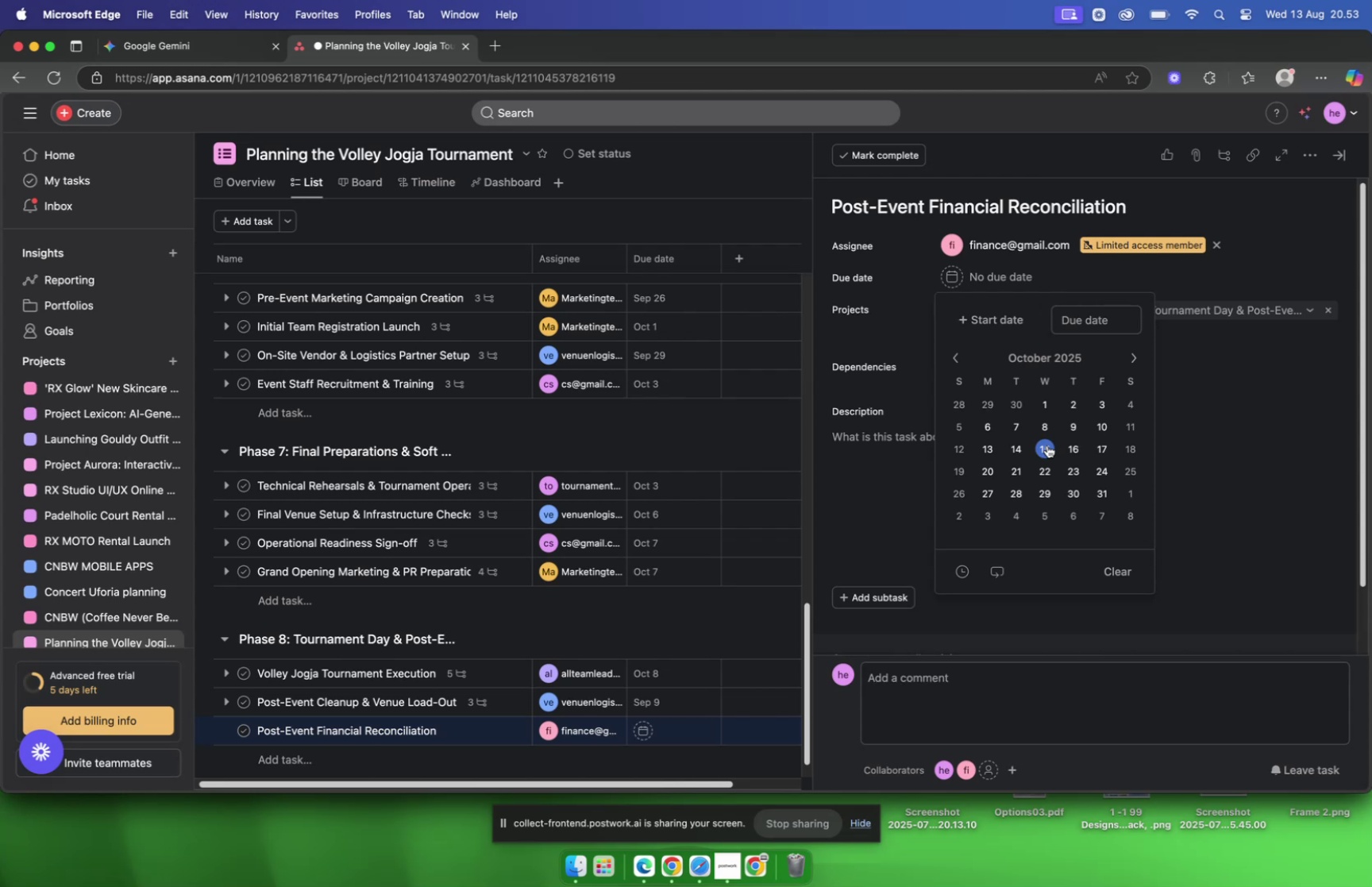 
left_click([1047, 445])
 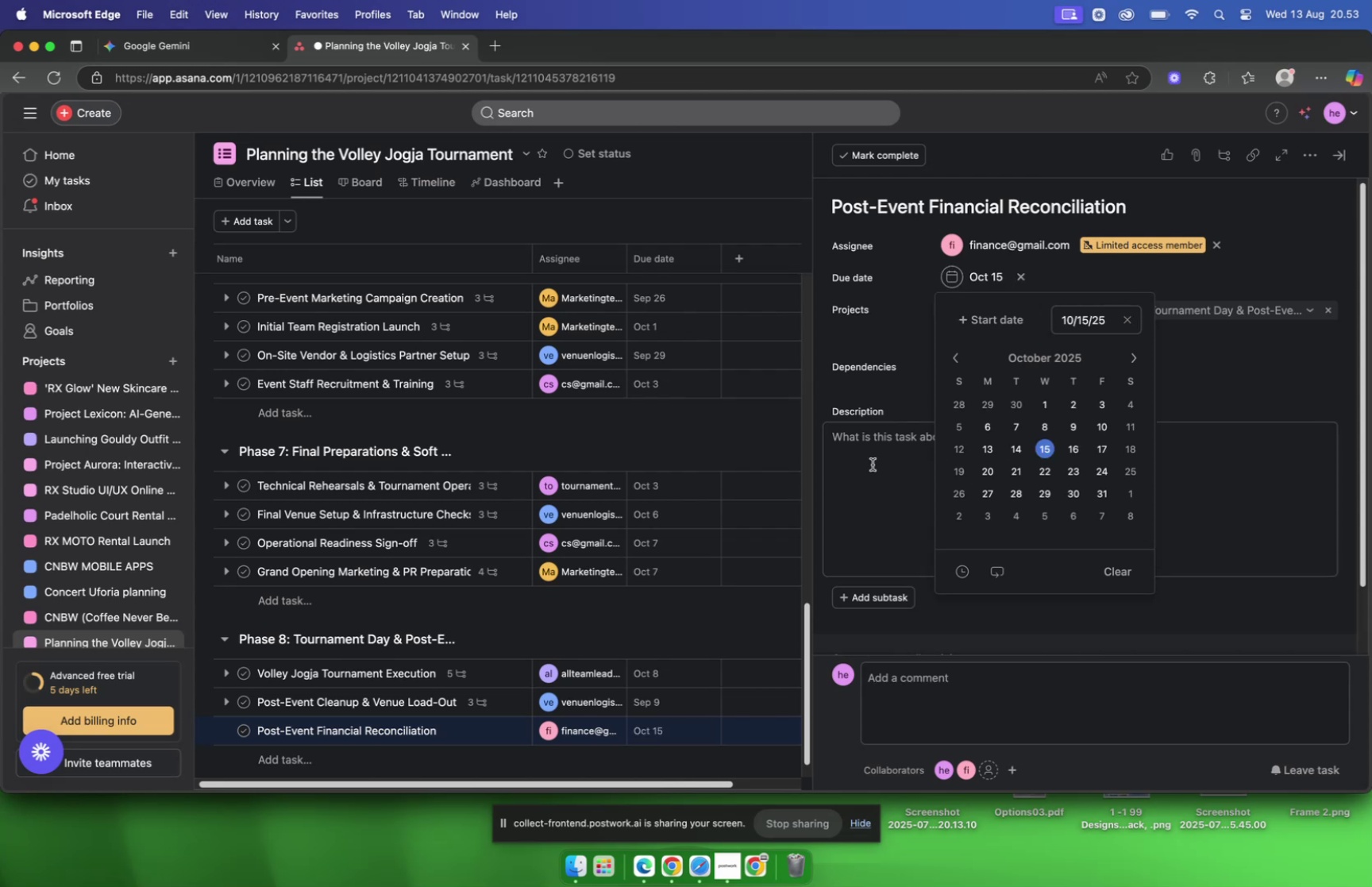 
left_click([873, 464])
 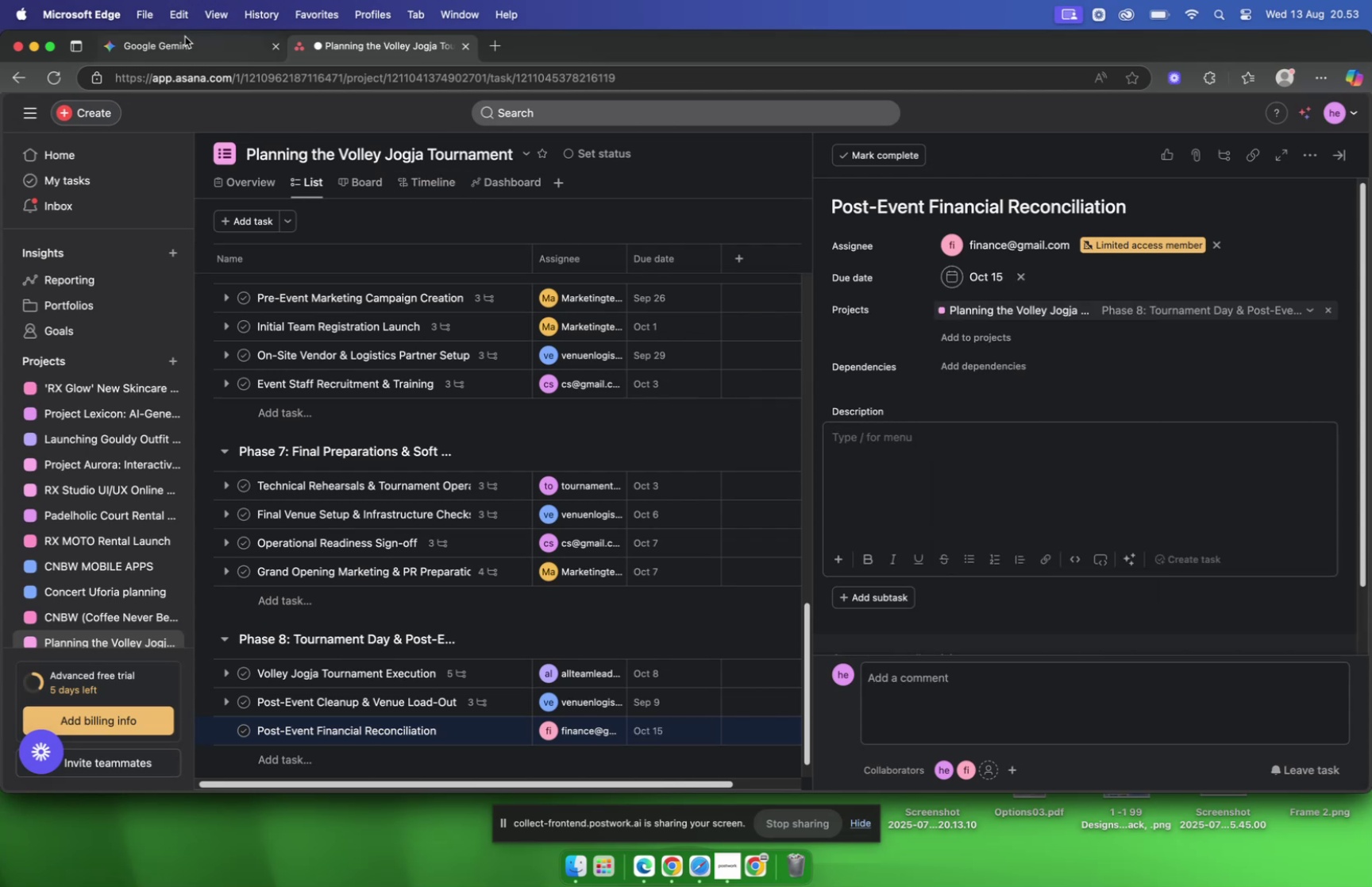 
left_click([185, 38])
 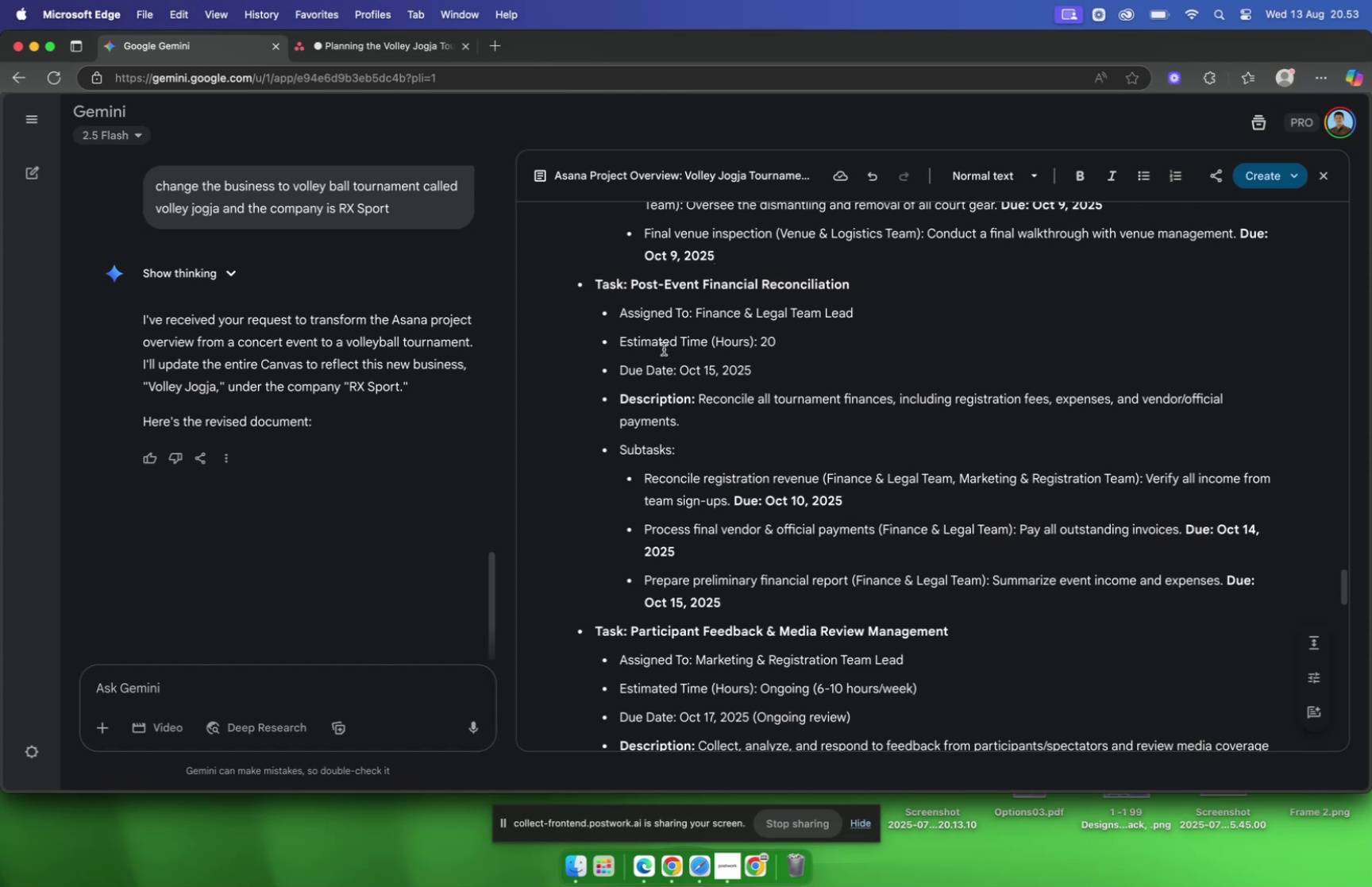 
wait(7.38)
 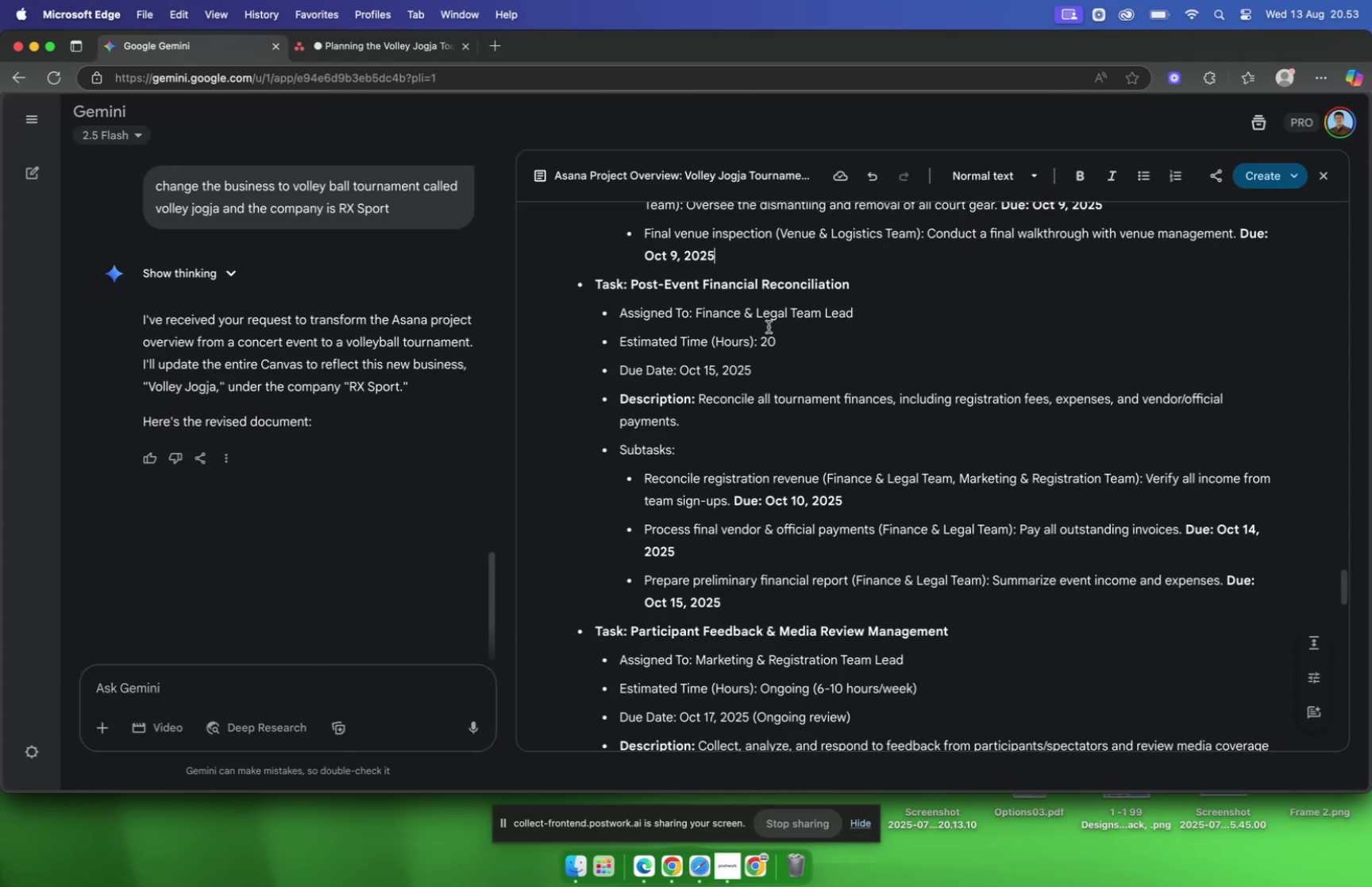 
left_click_drag(start_coordinate=[687, 420], to_coordinate=[701, 404])
 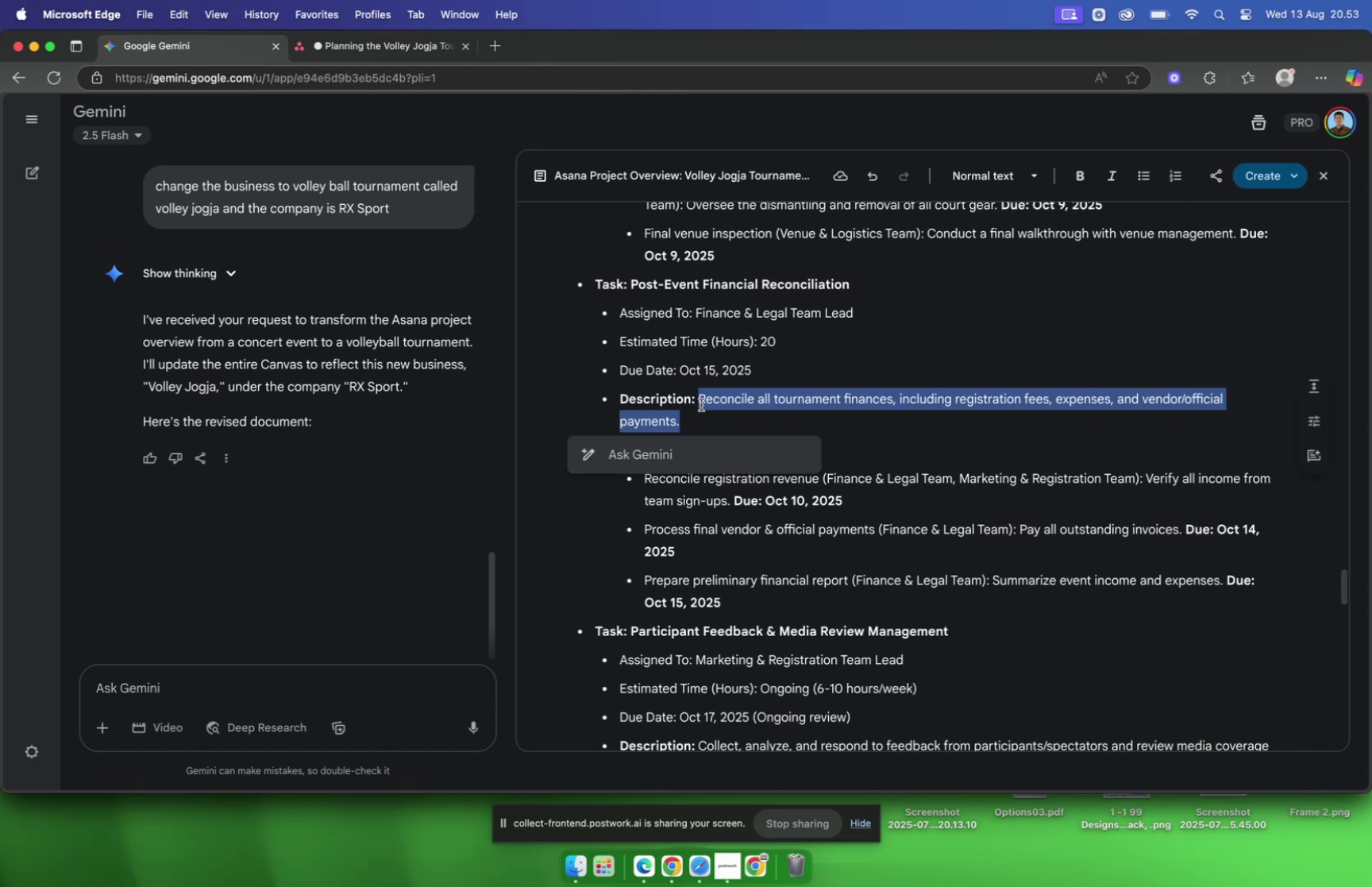 
key(Meta+C)
 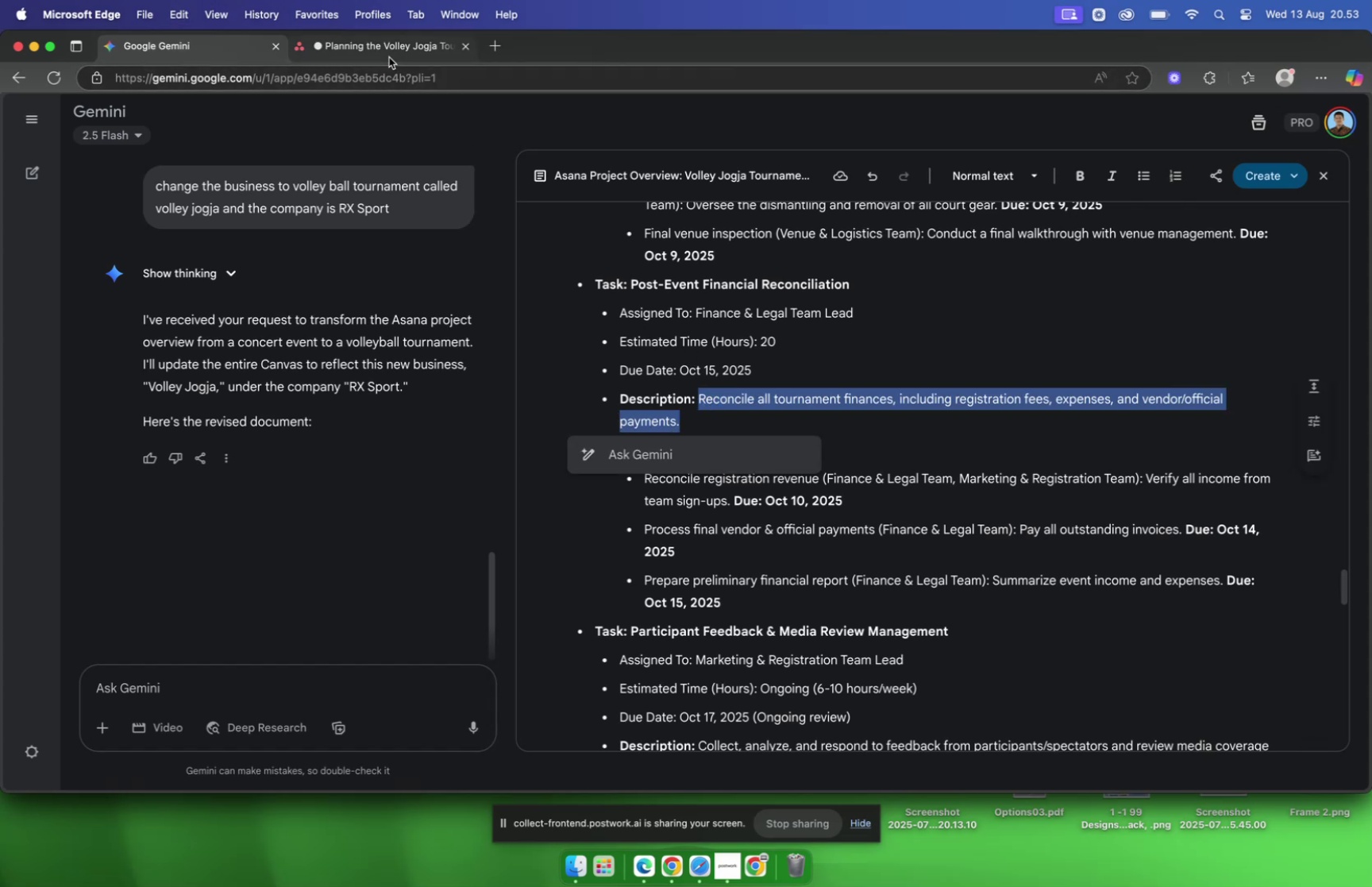 
left_click([389, 55])
 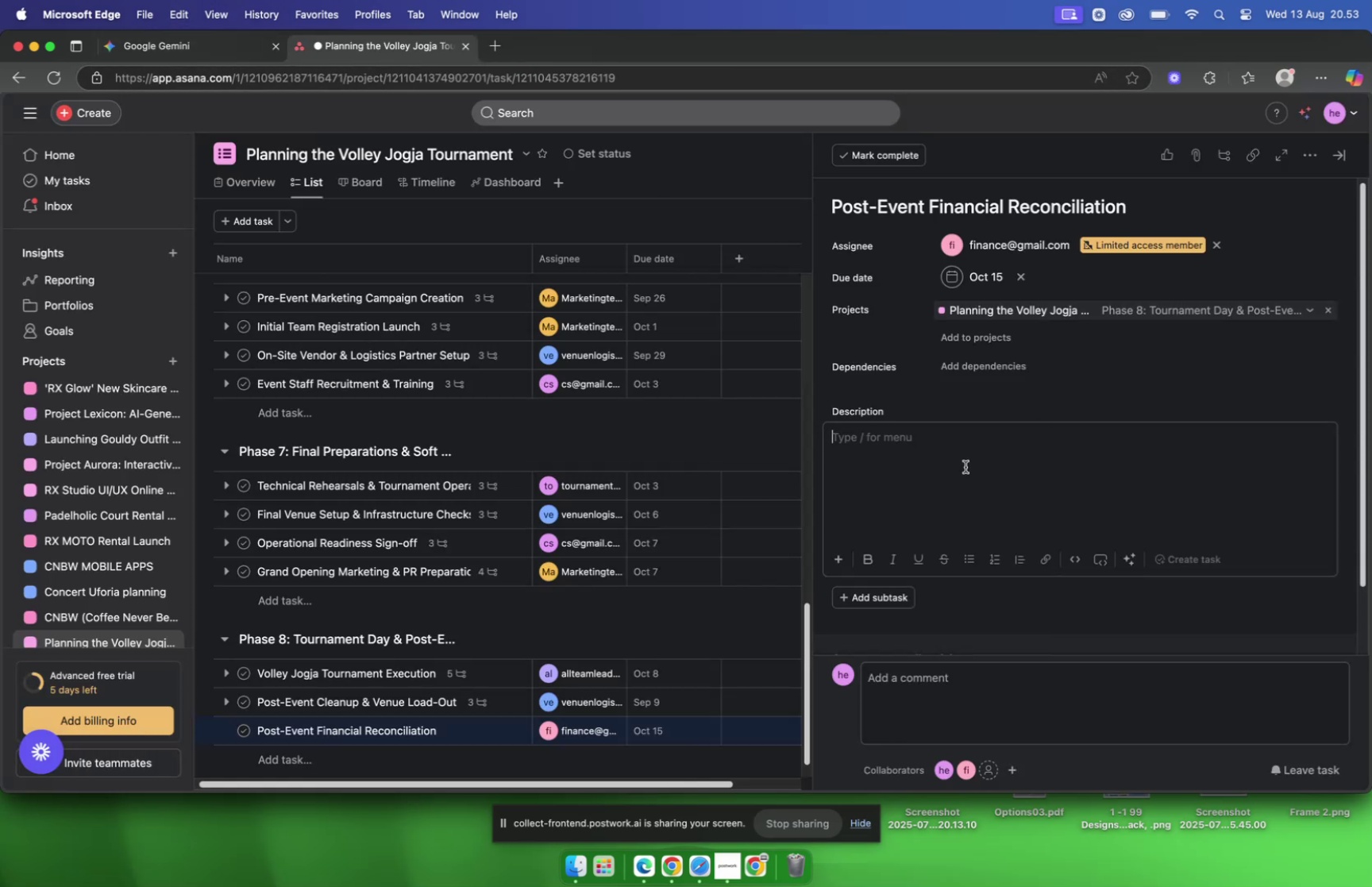 
left_click([965, 466])
 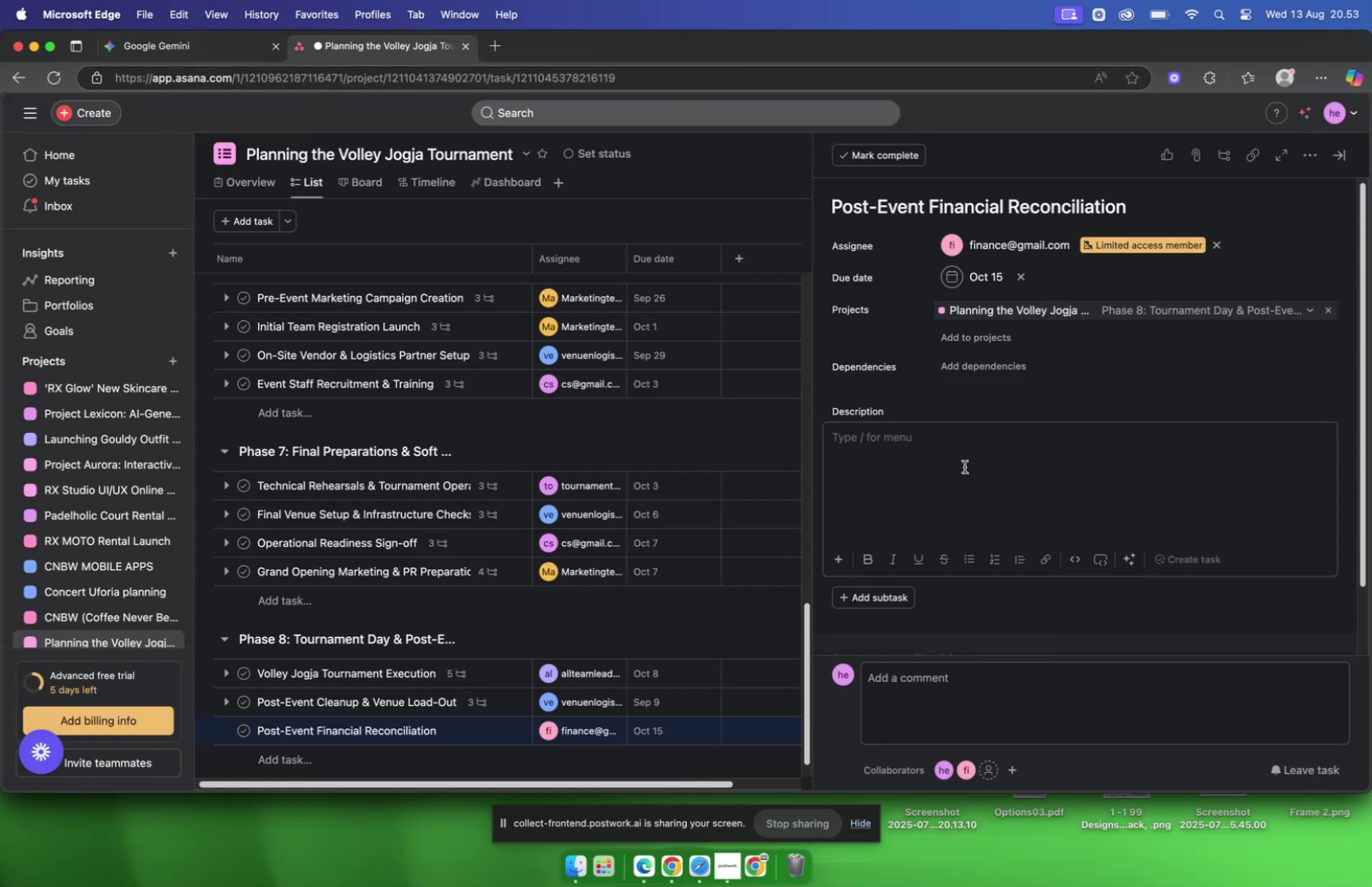 
key(Meta+V)
 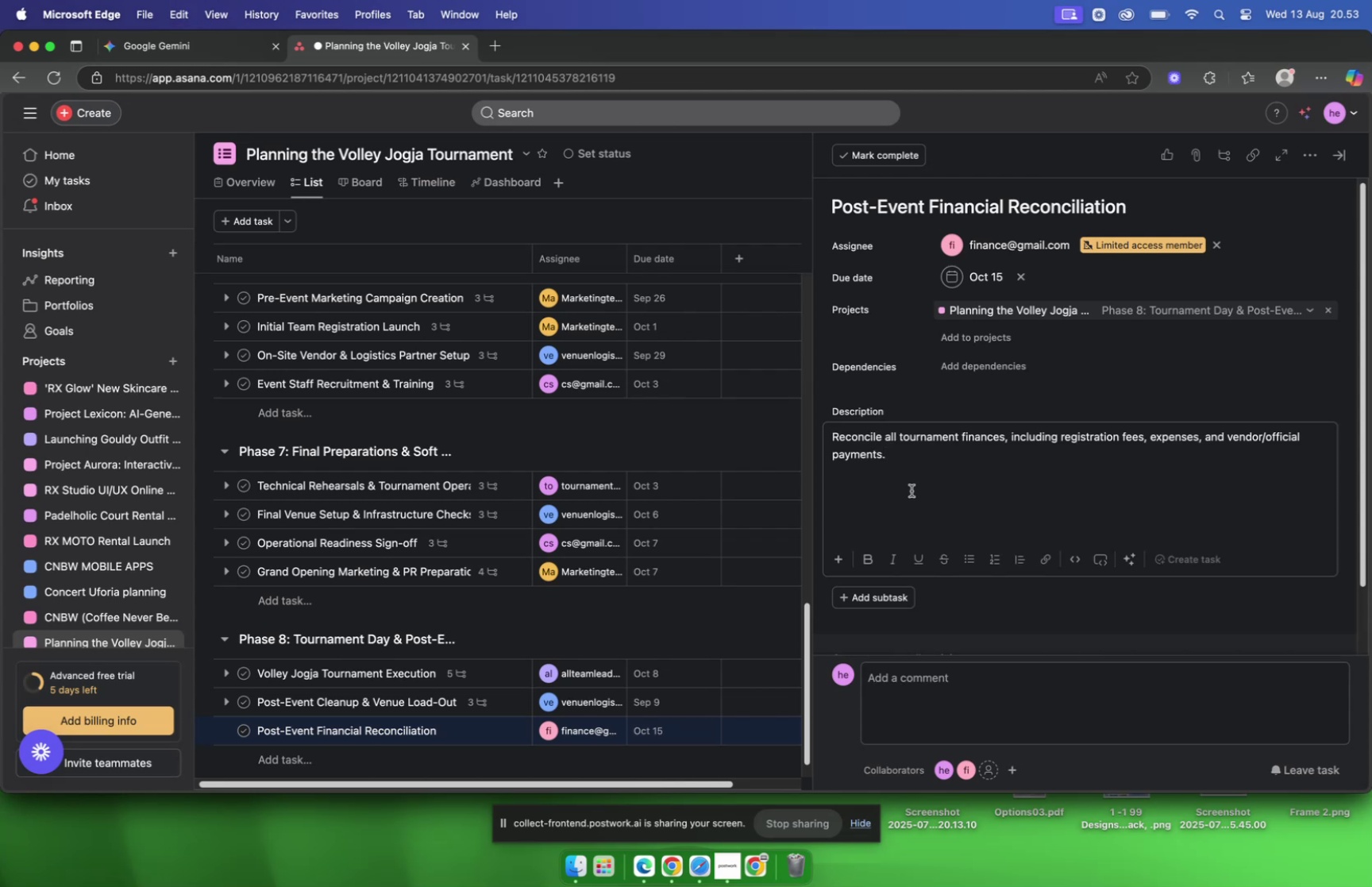 
wait(9.97)
 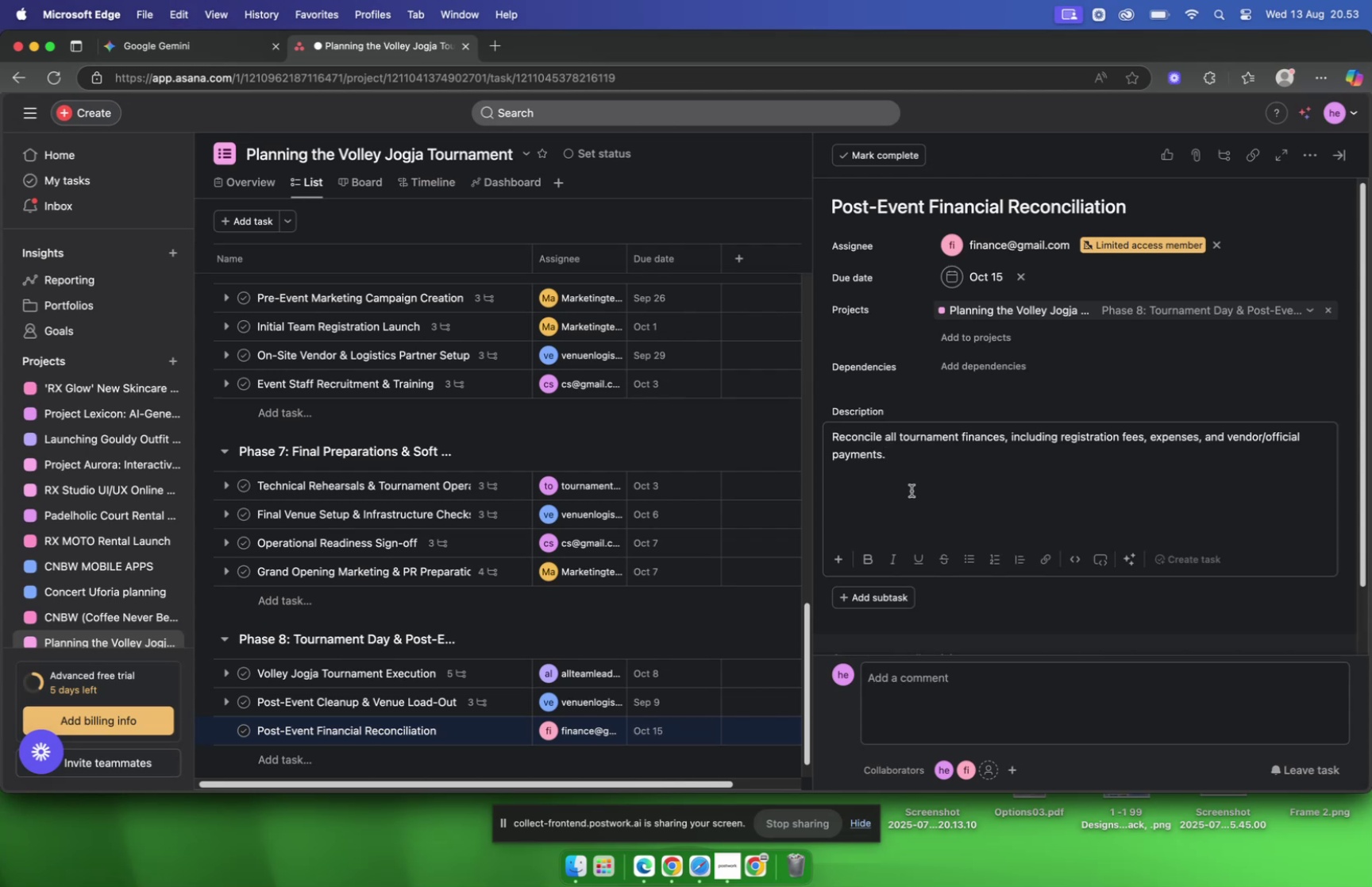 
left_click([987, 592])
 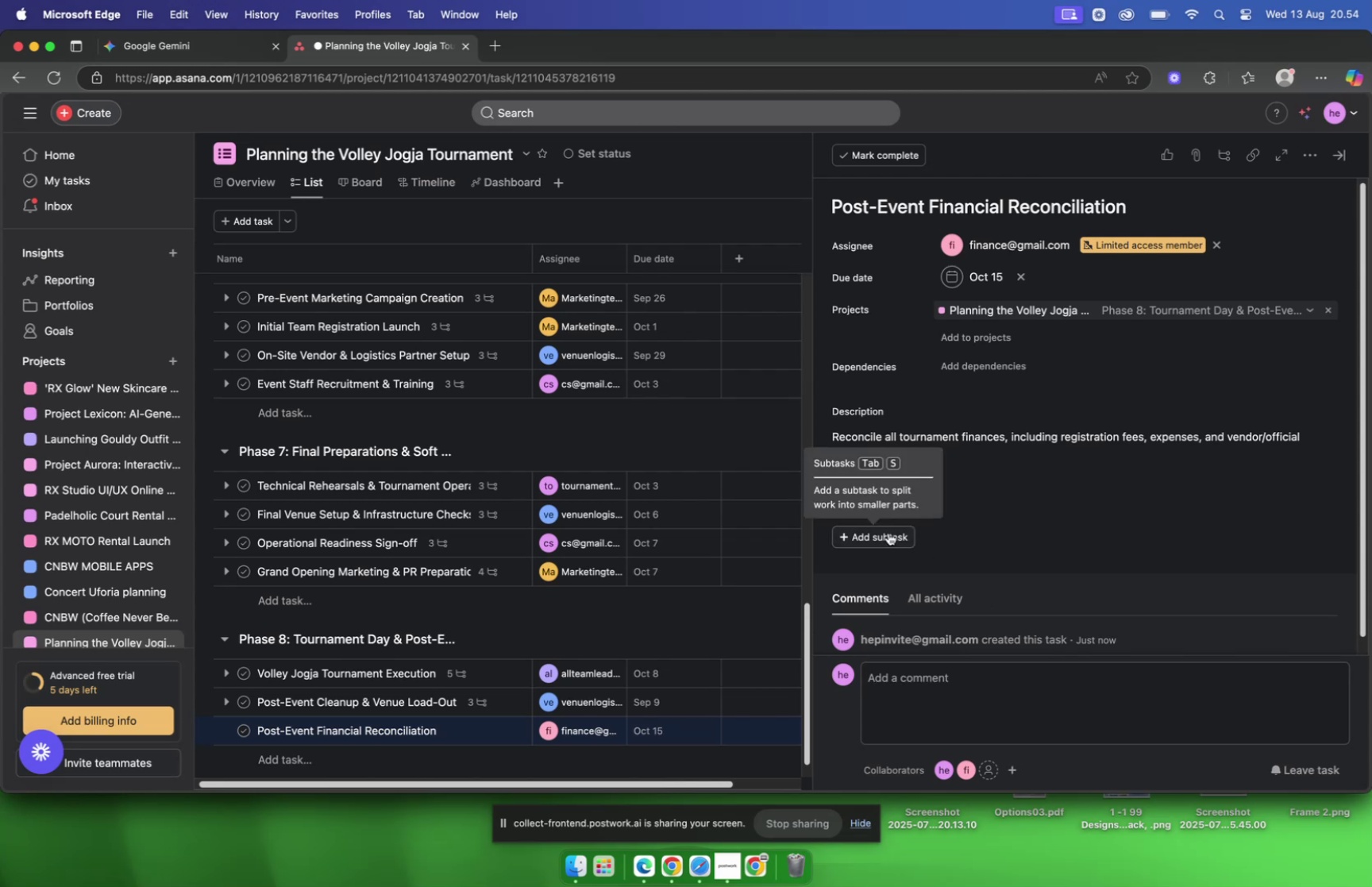 
left_click([888, 532])
 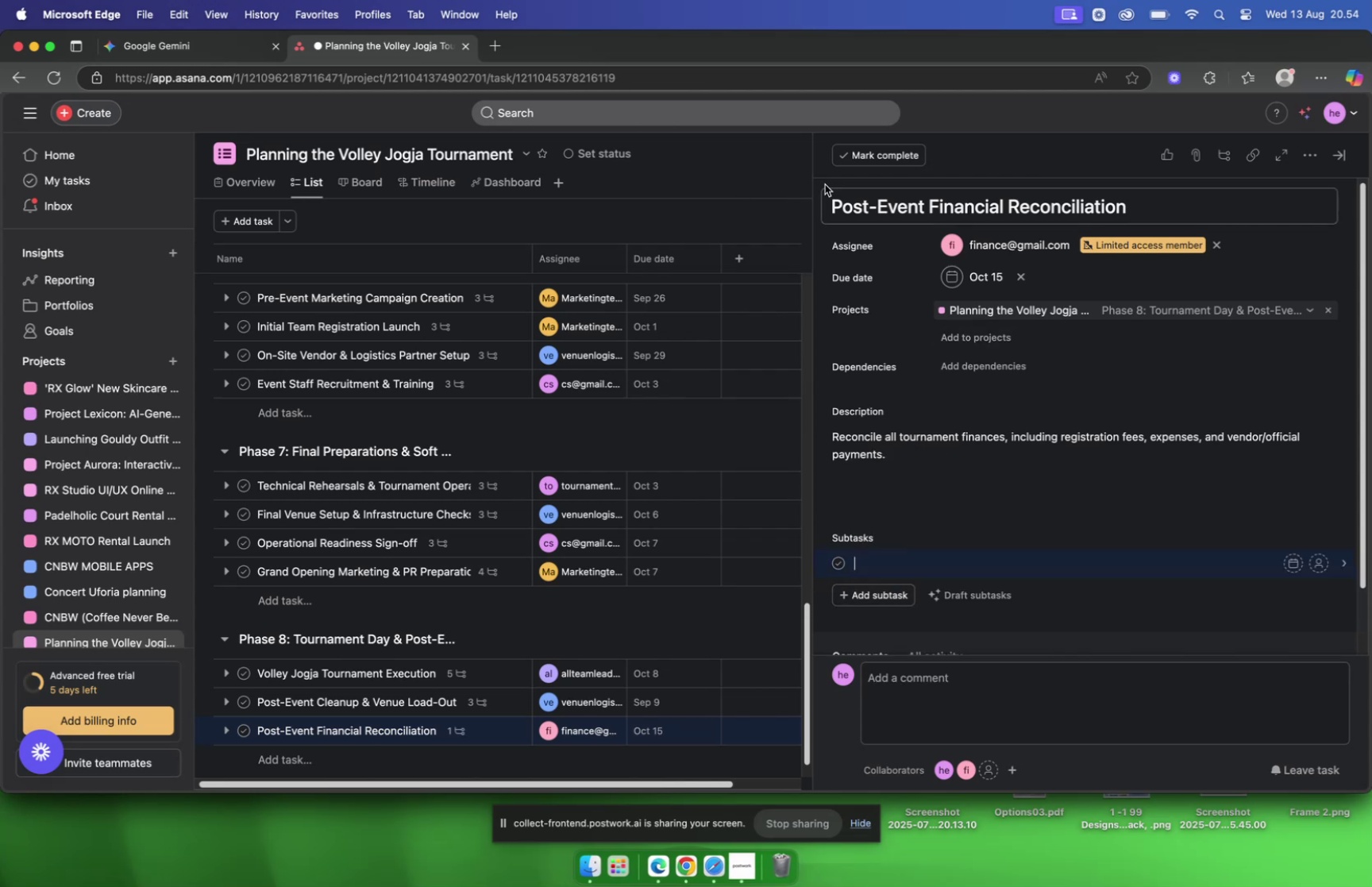 
left_click([191, 56])
 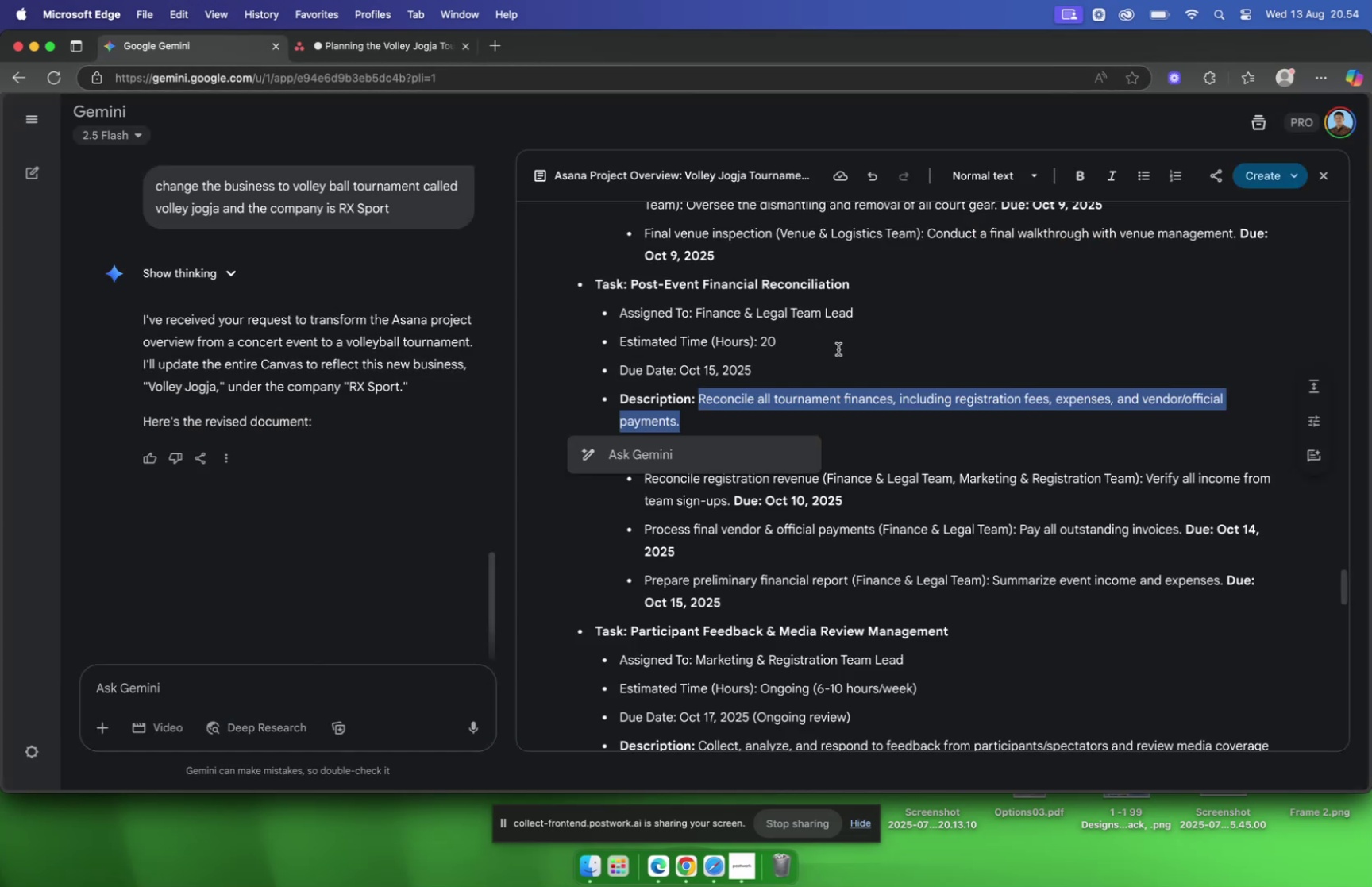 
left_click([838, 349])
 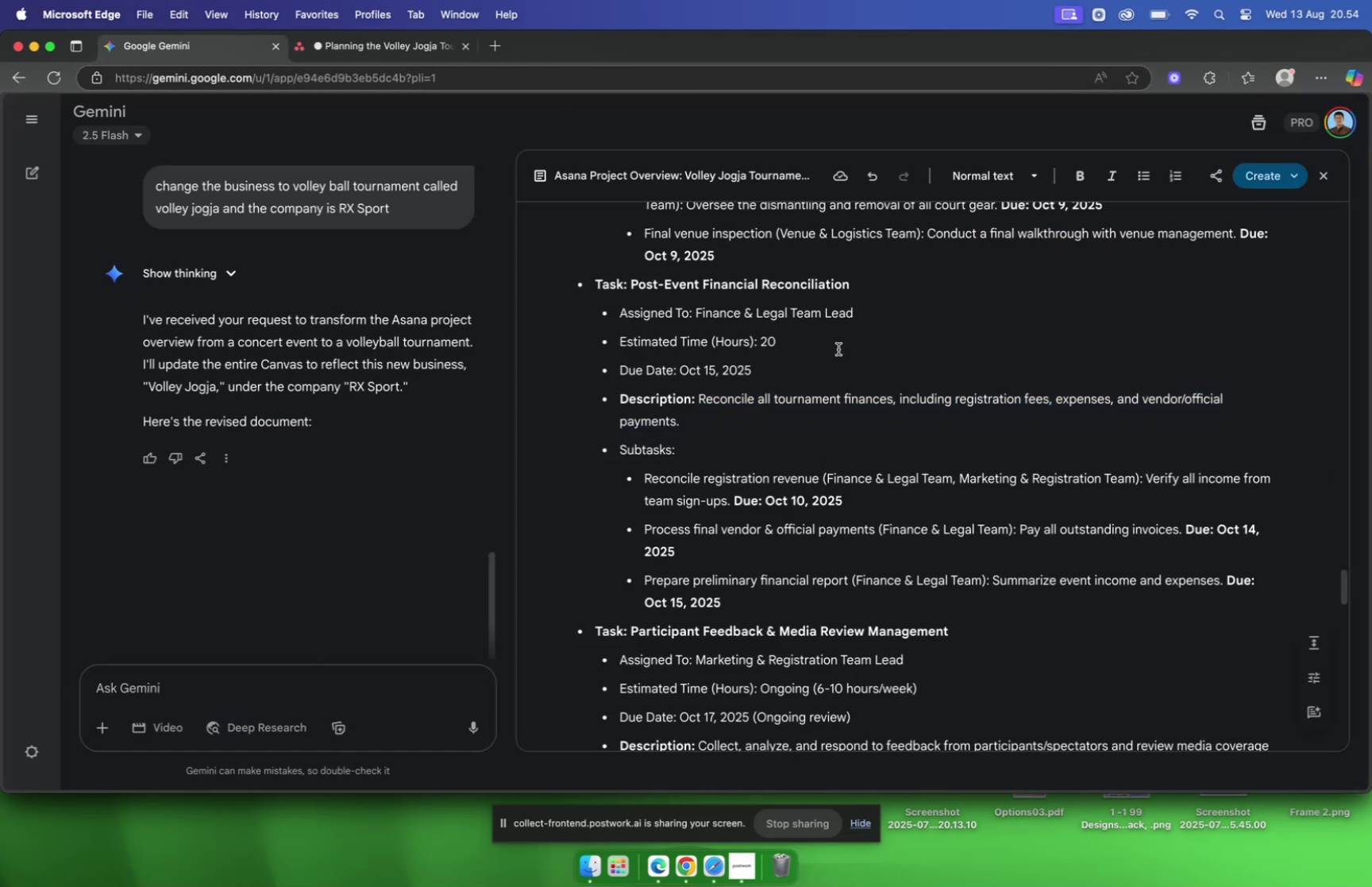 
scroll: coordinate [838, 349], scroll_direction: down, amount: 4.0
 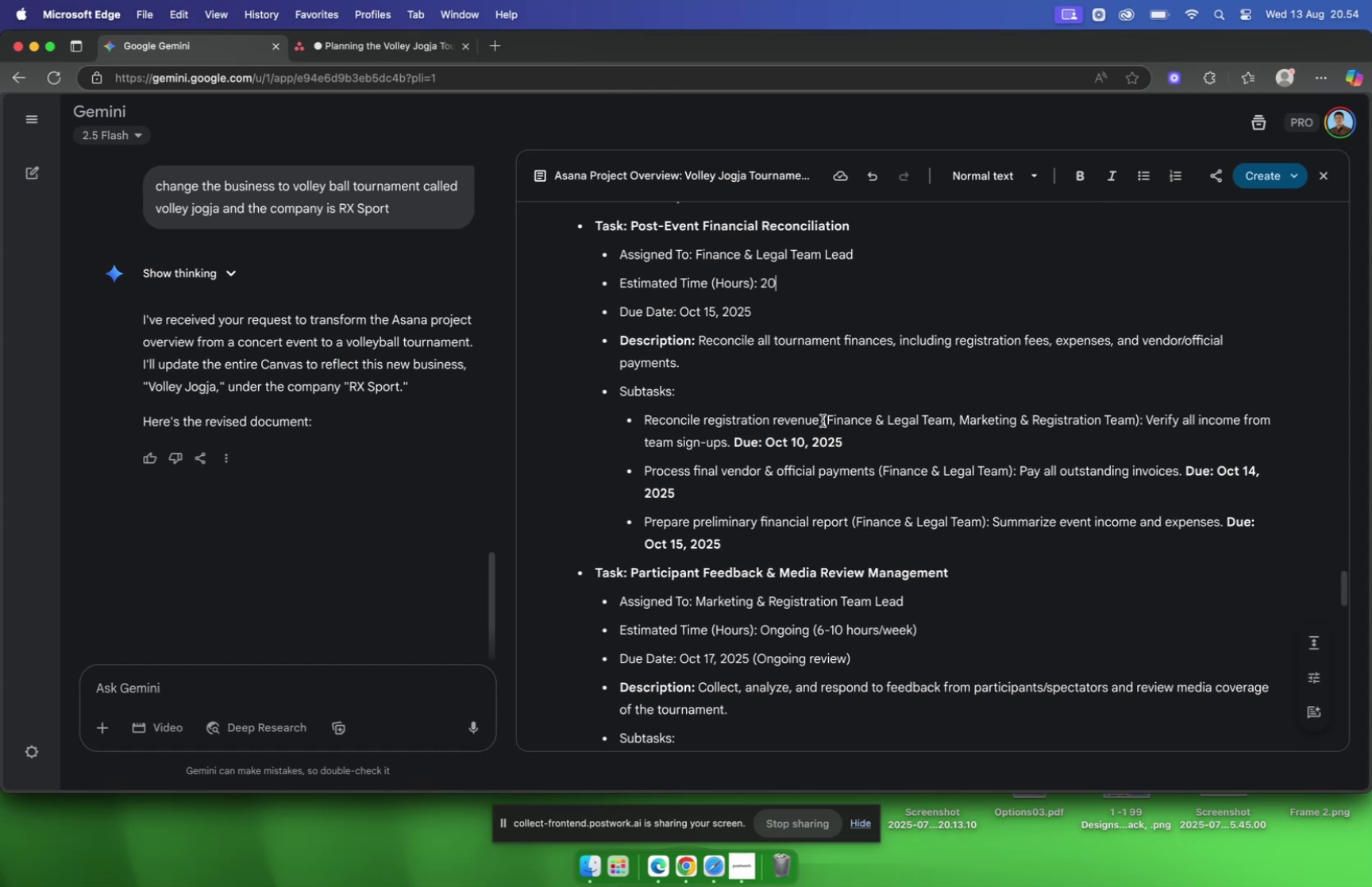 
left_click_drag(start_coordinate=[821, 420], to_coordinate=[644, 428])
 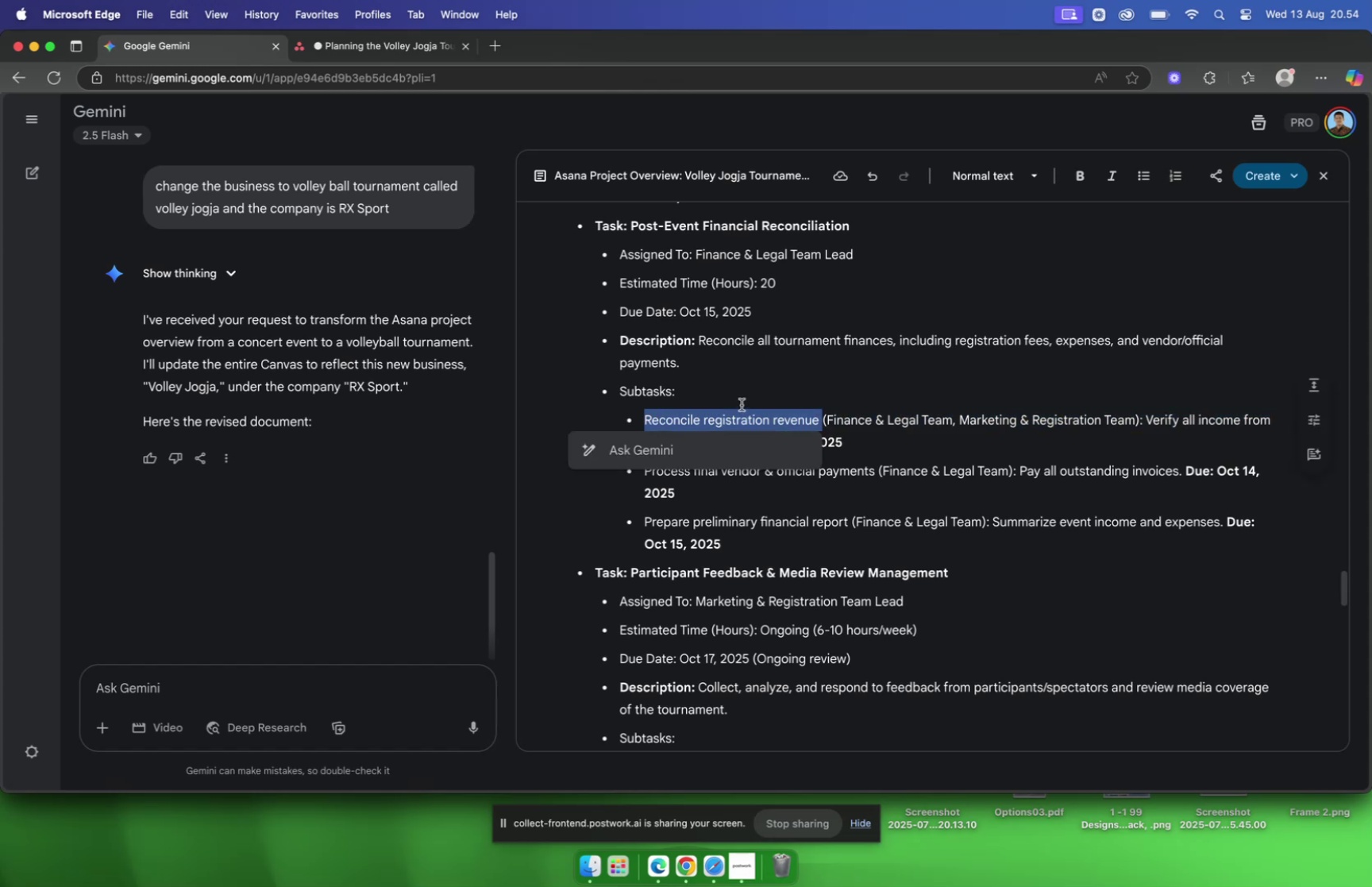 
key(Meta+C)
 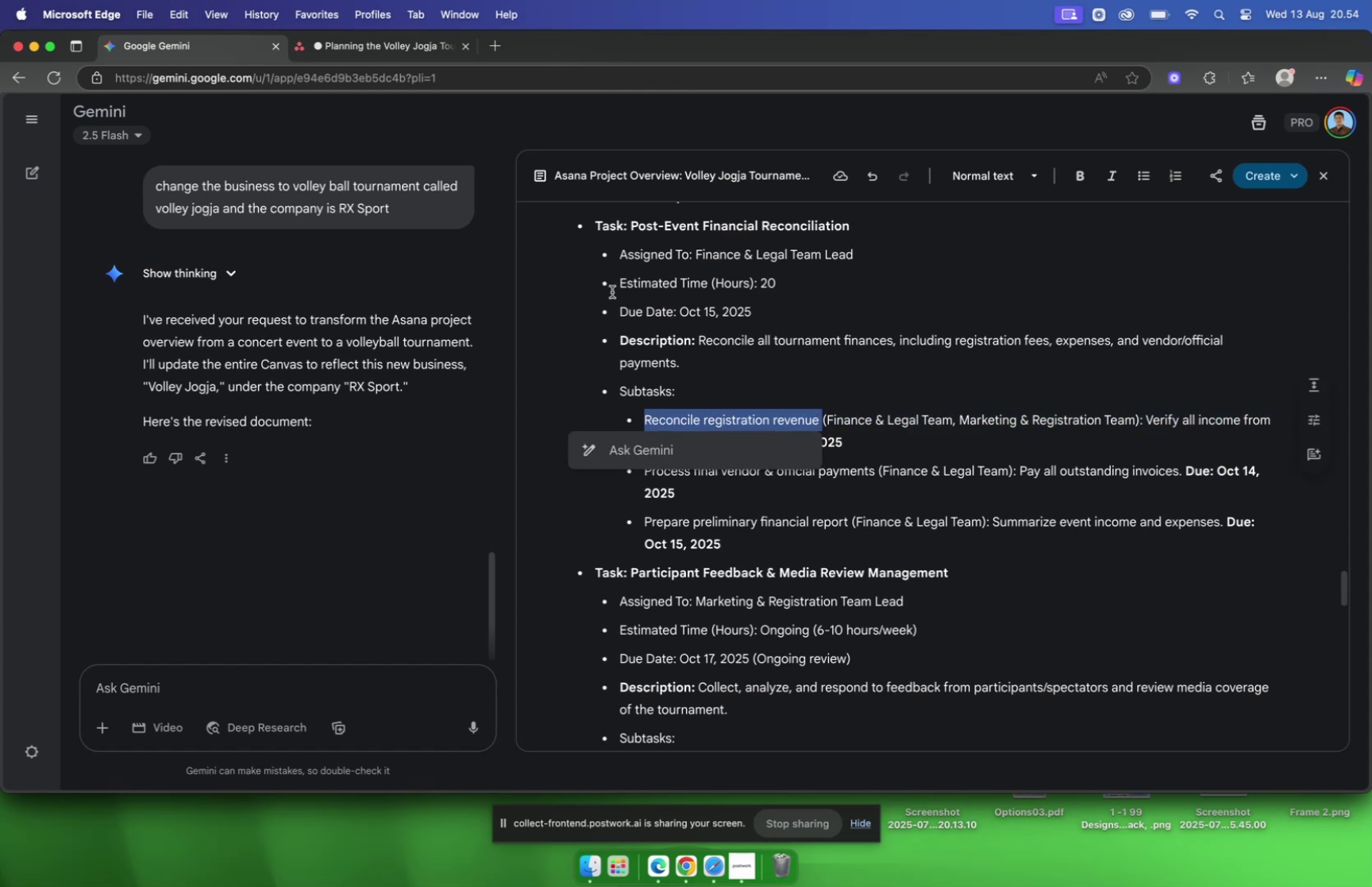 
key(Meta+CommandLeft)
 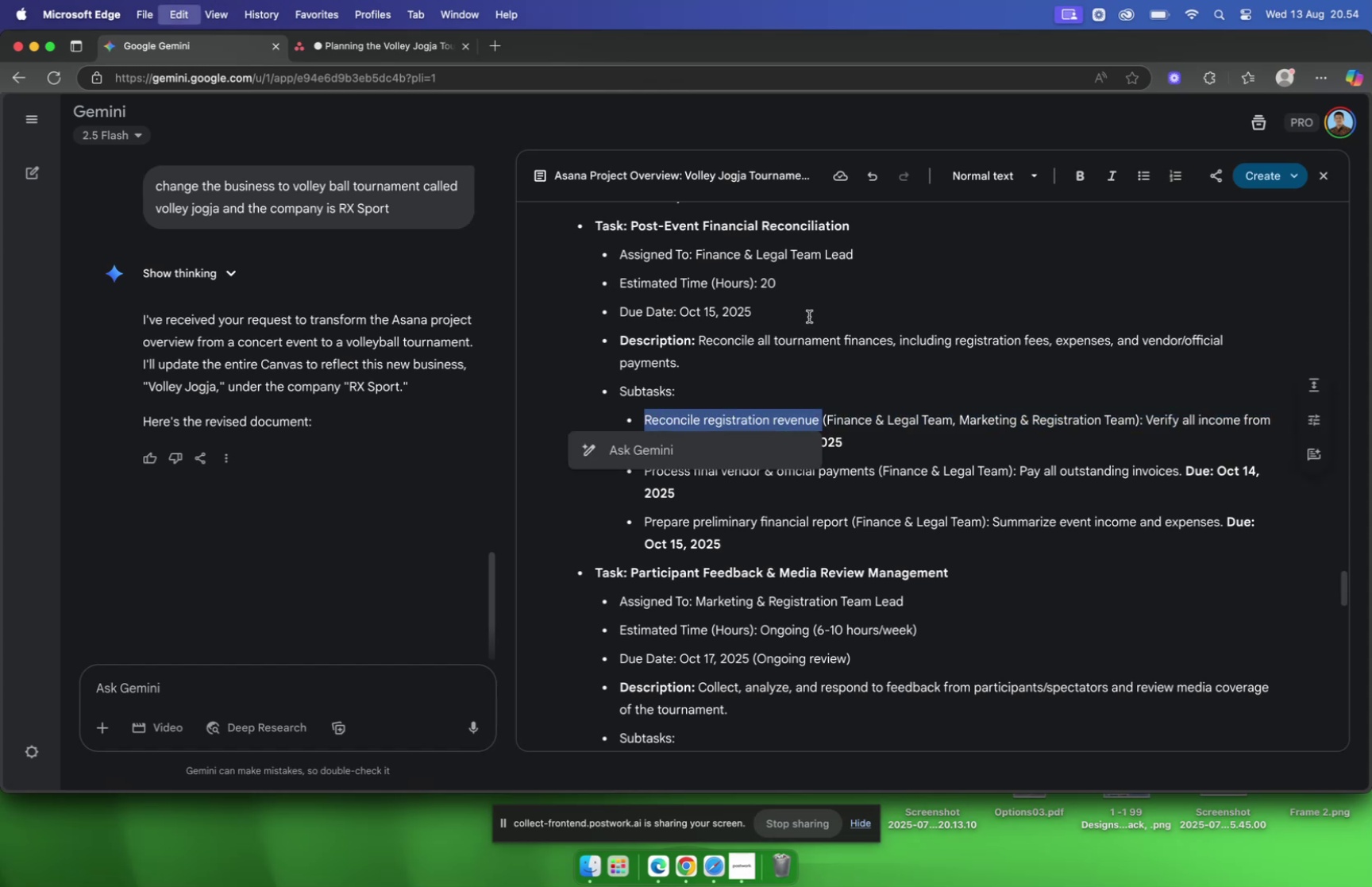 
key(Meta+C)
 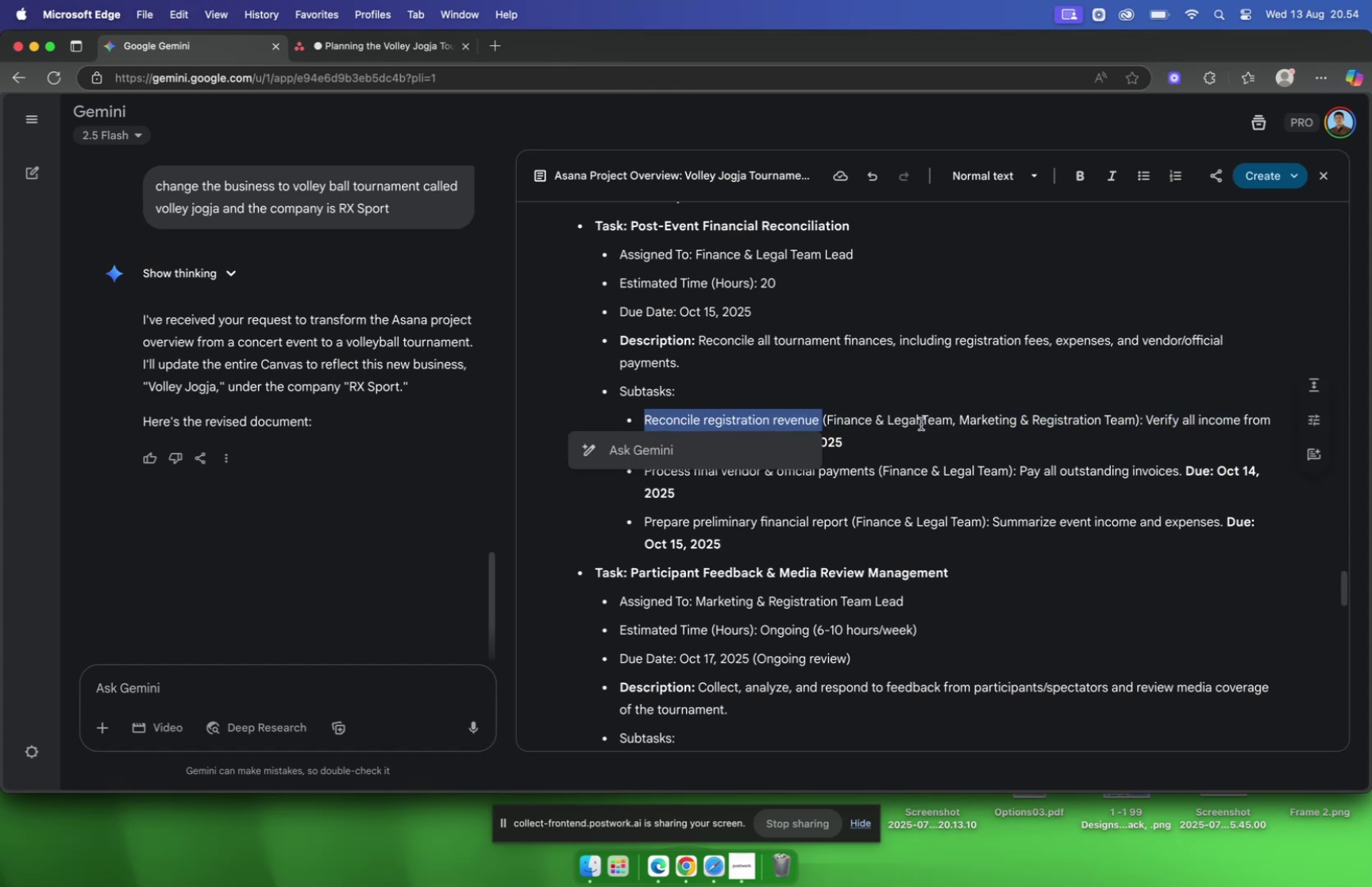 
left_click([921, 423])
 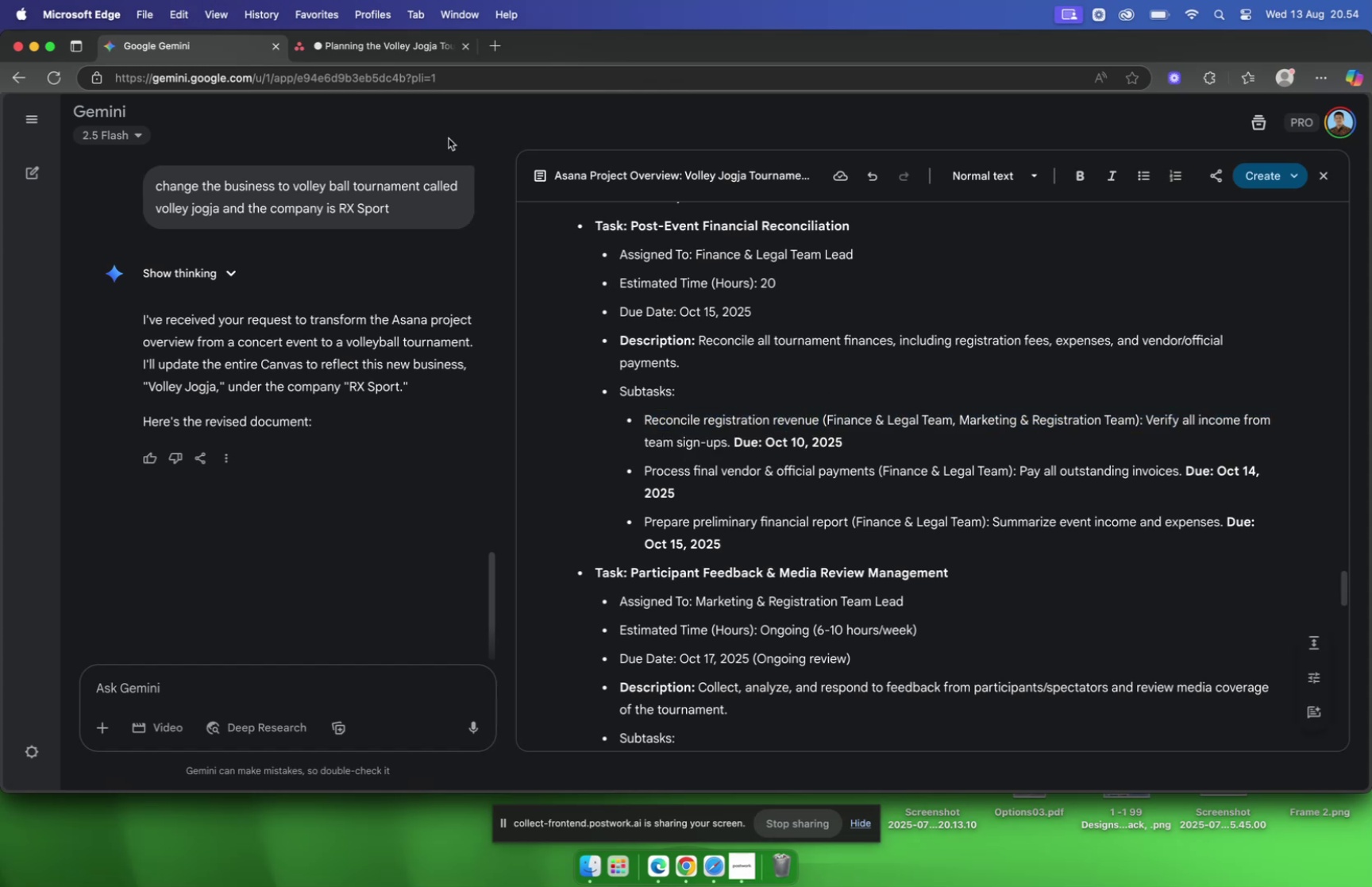 
left_click([368, 54])
 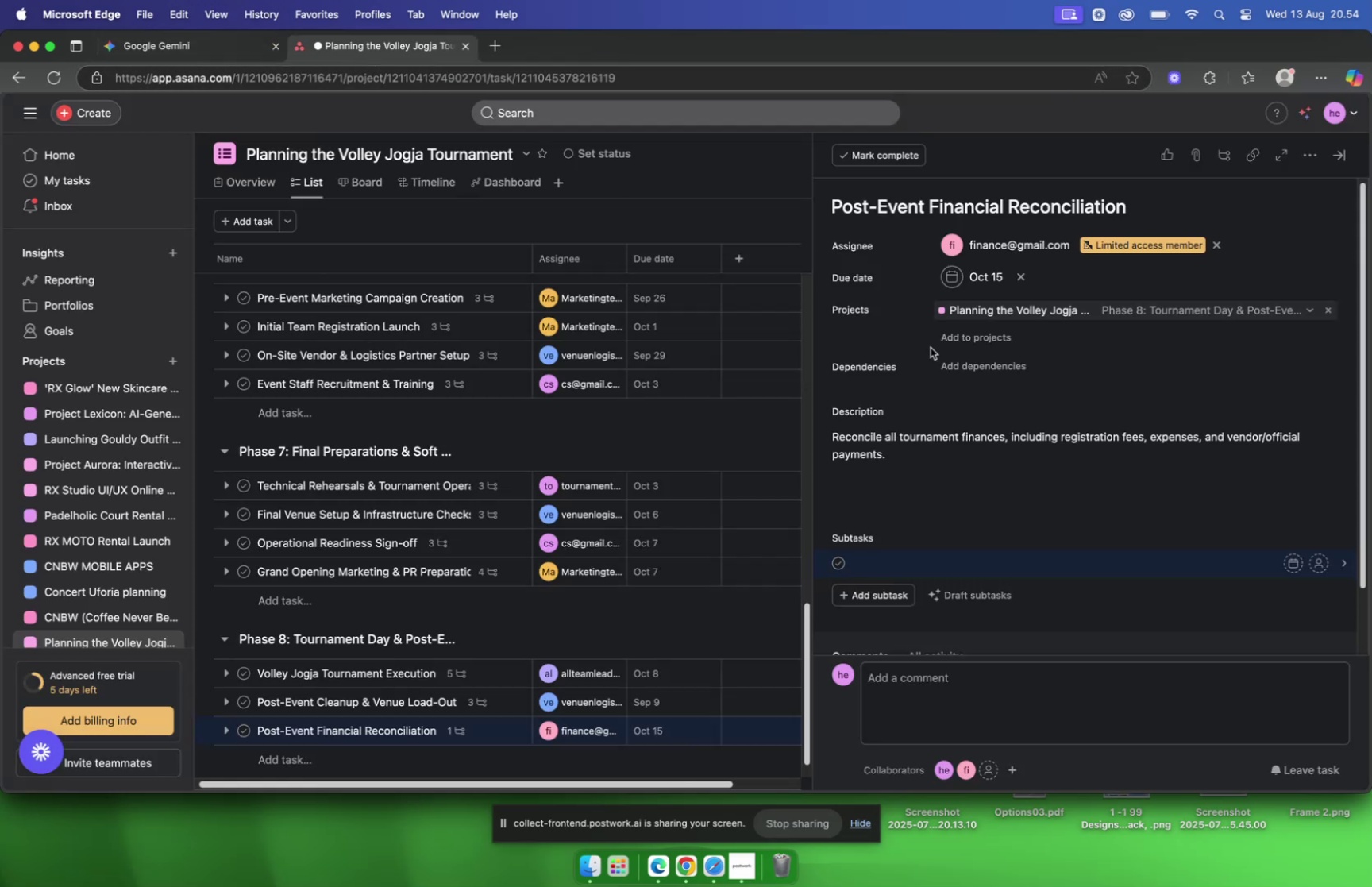 
key(Meta+V)
 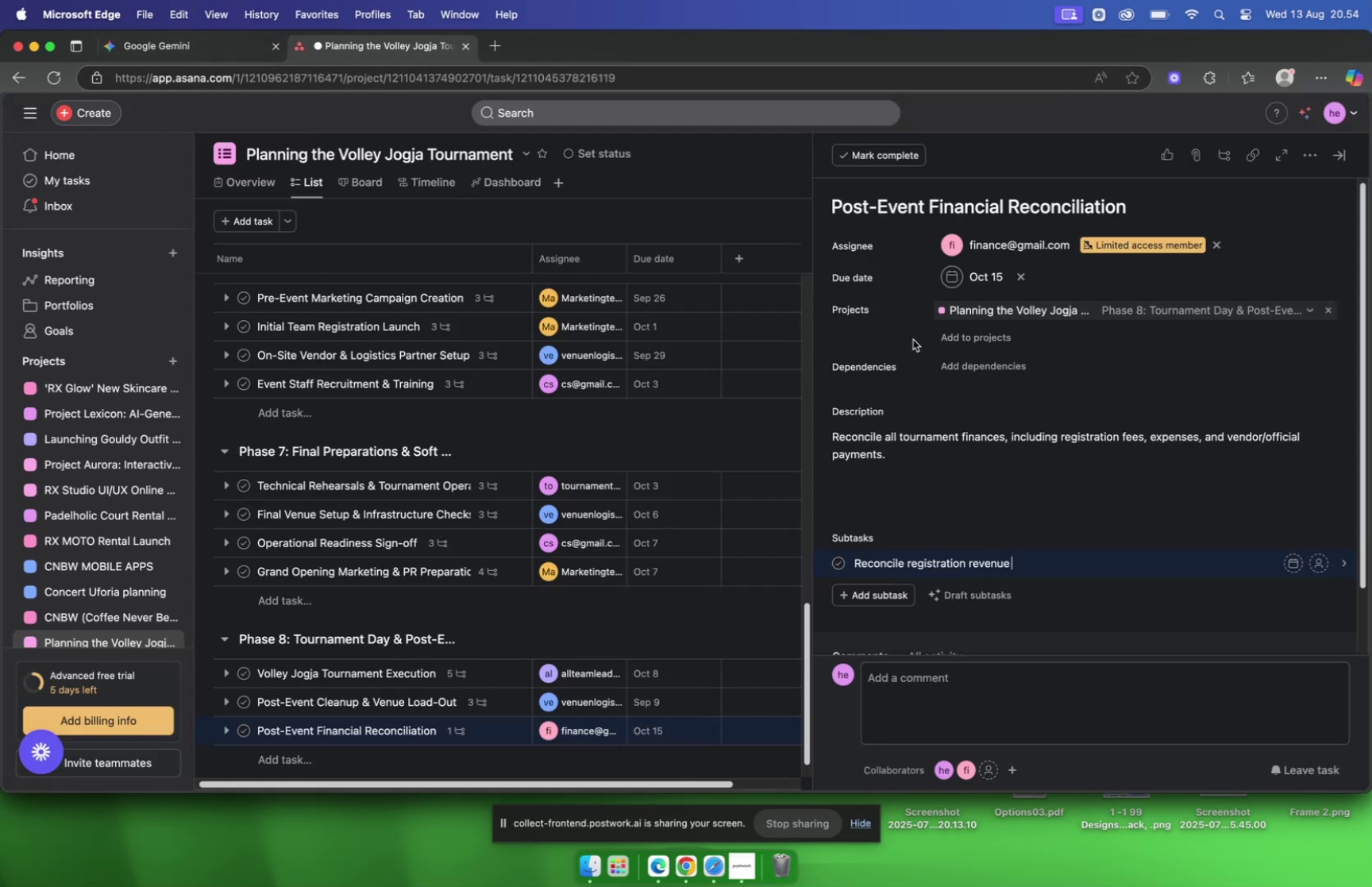 
key(Backspace)
 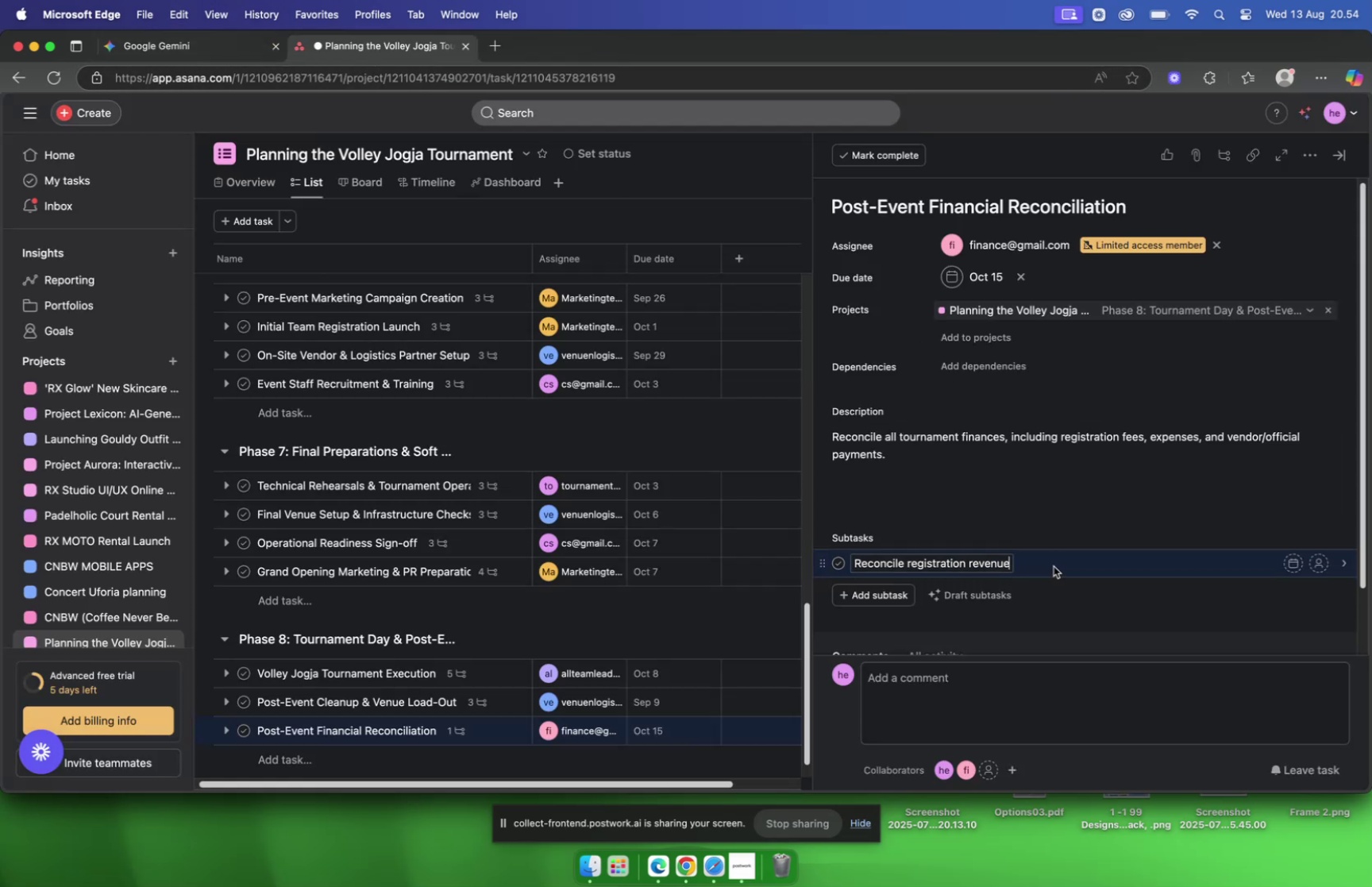 
left_click([1054, 565])
 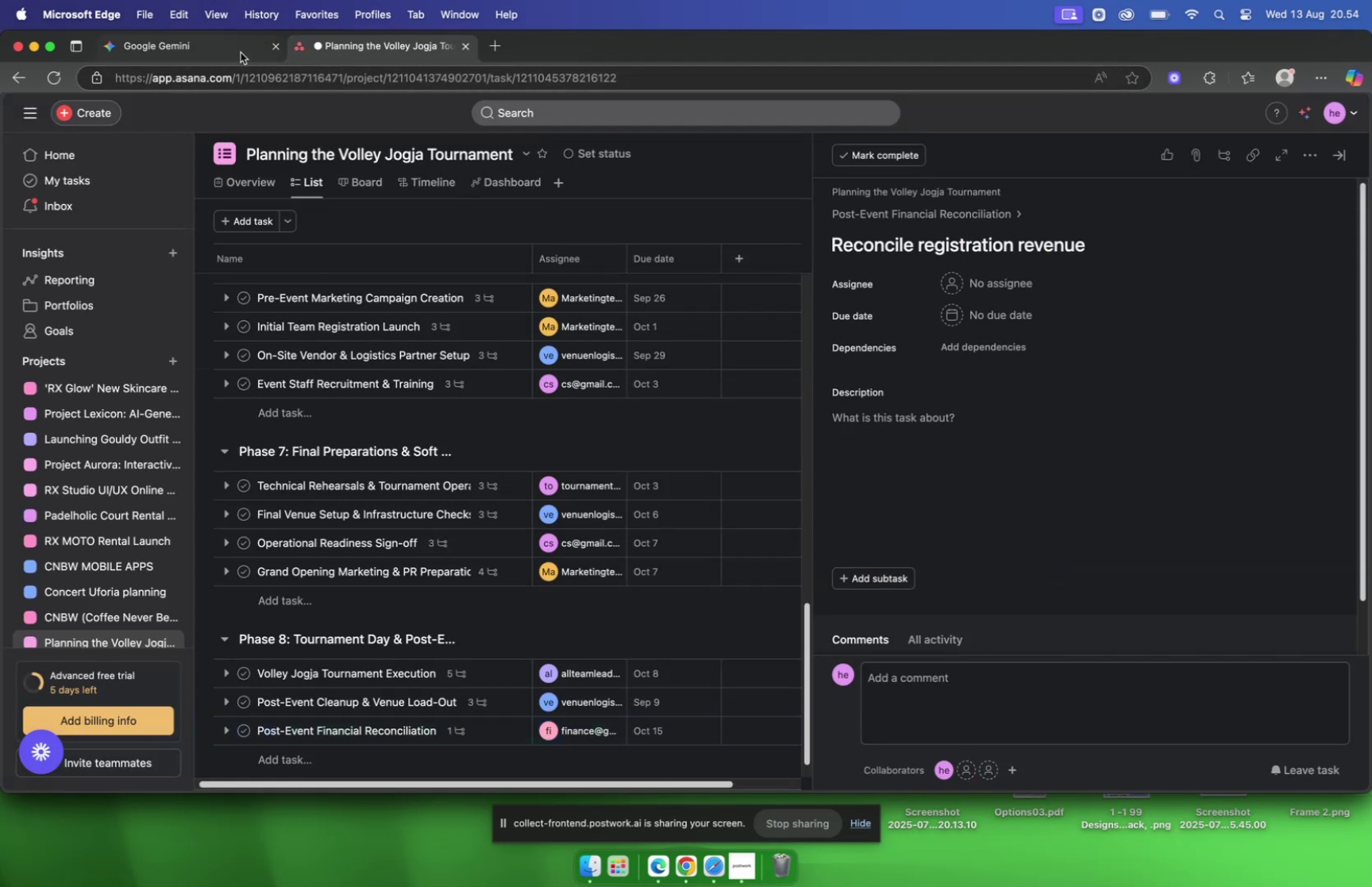 
left_click([224, 52])
 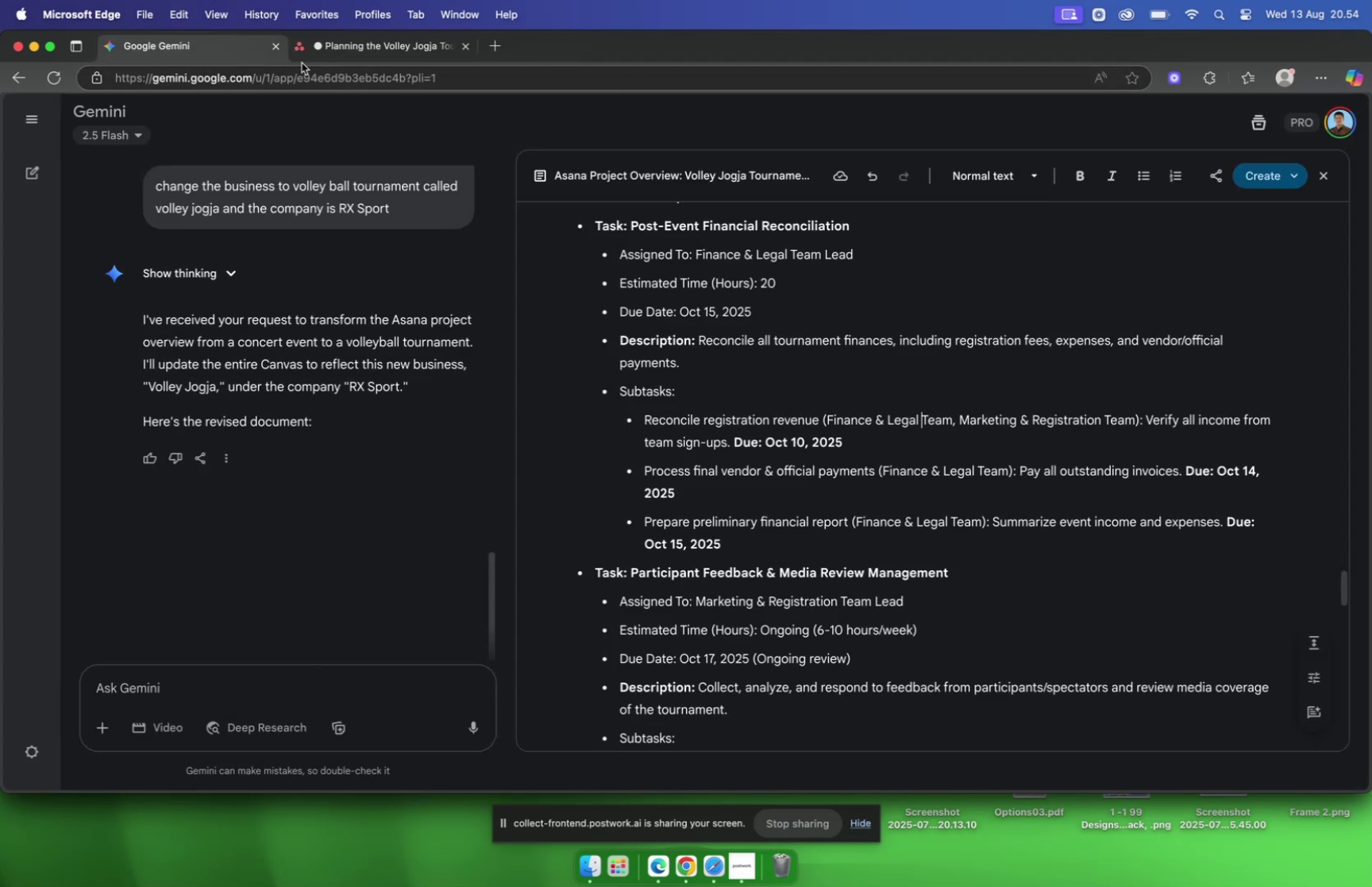 
left_click([405, 49])
 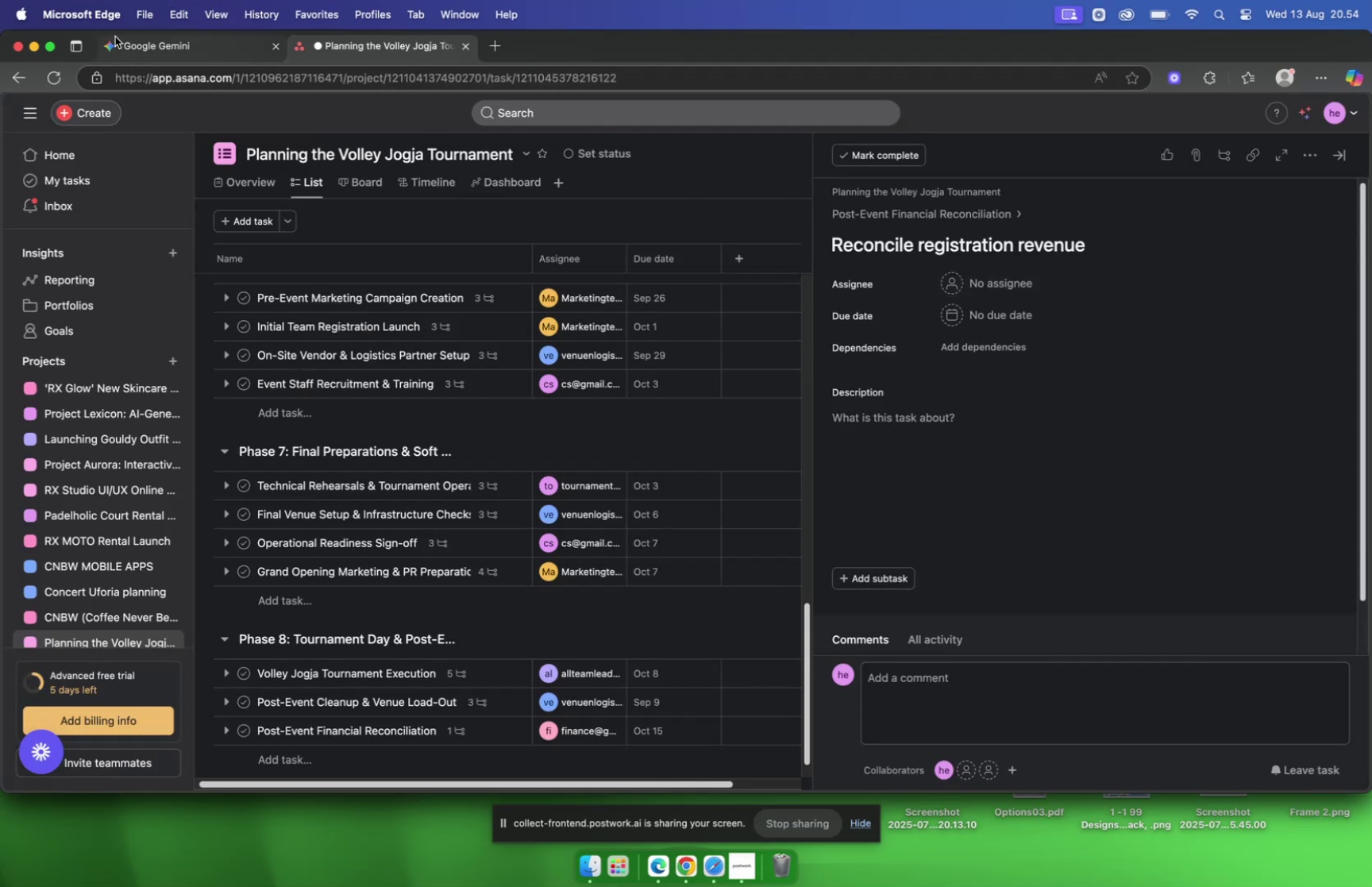 
left_click([135, 47])
 